 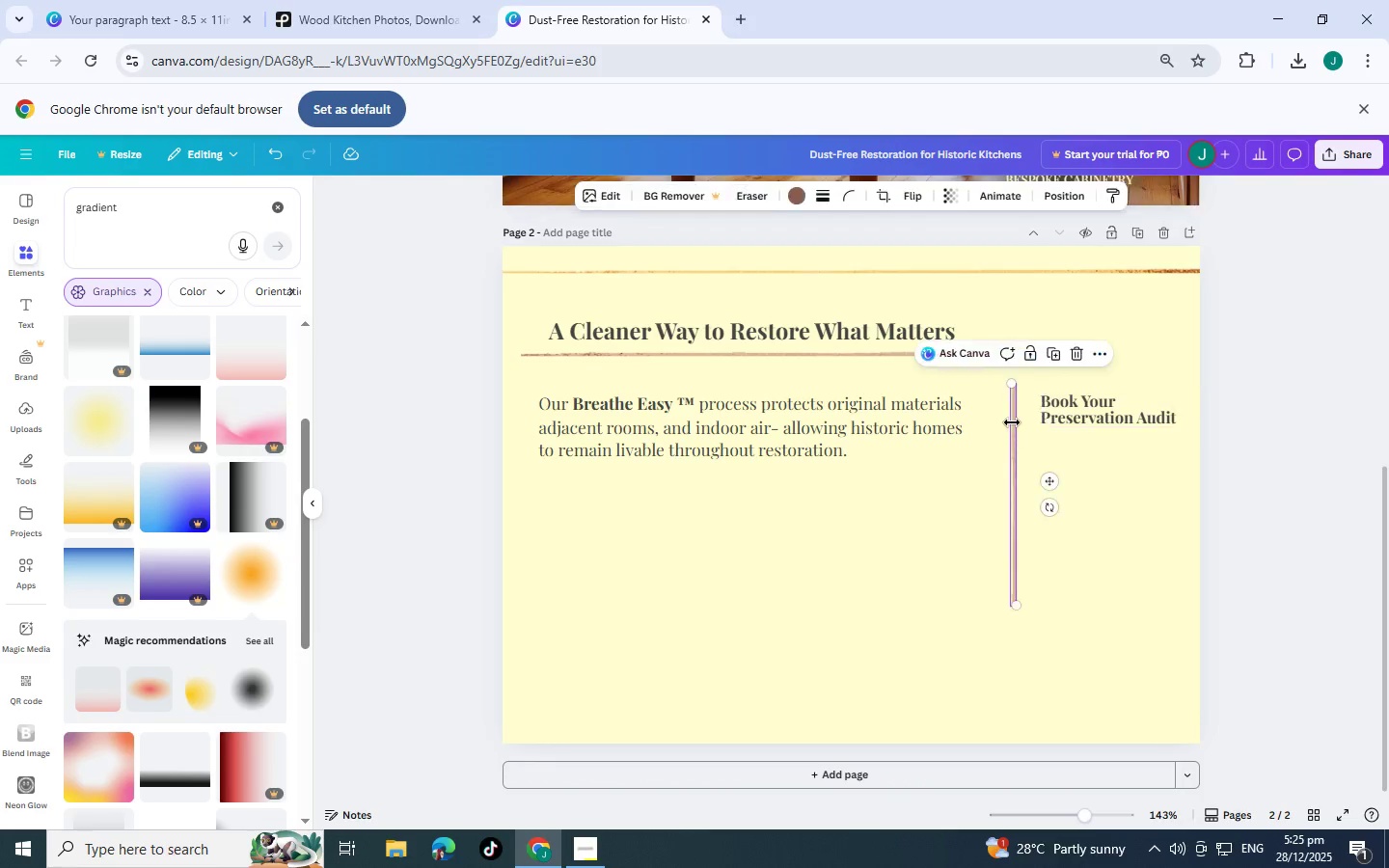 
key(Control+C)
 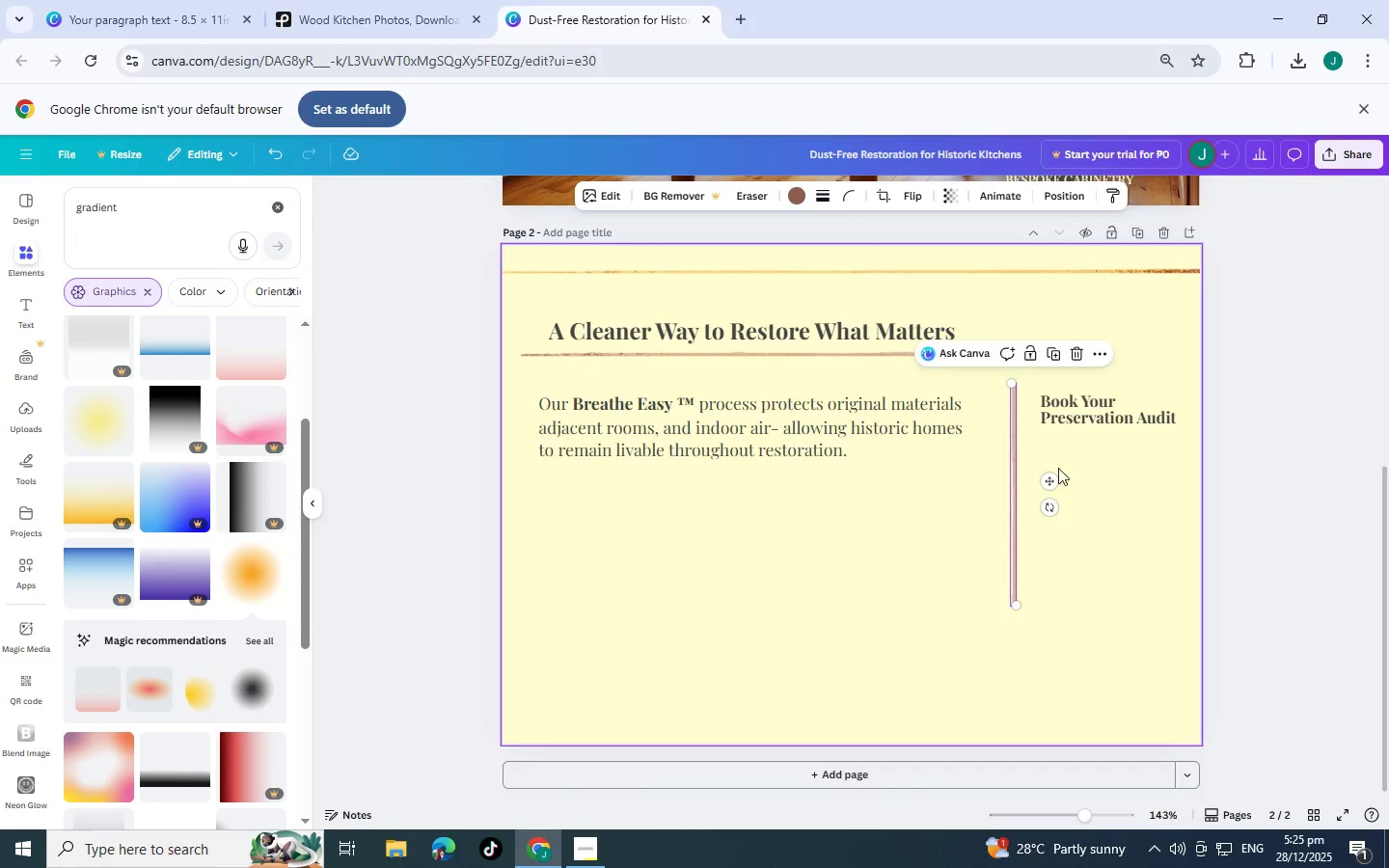 
key(Control+V)
 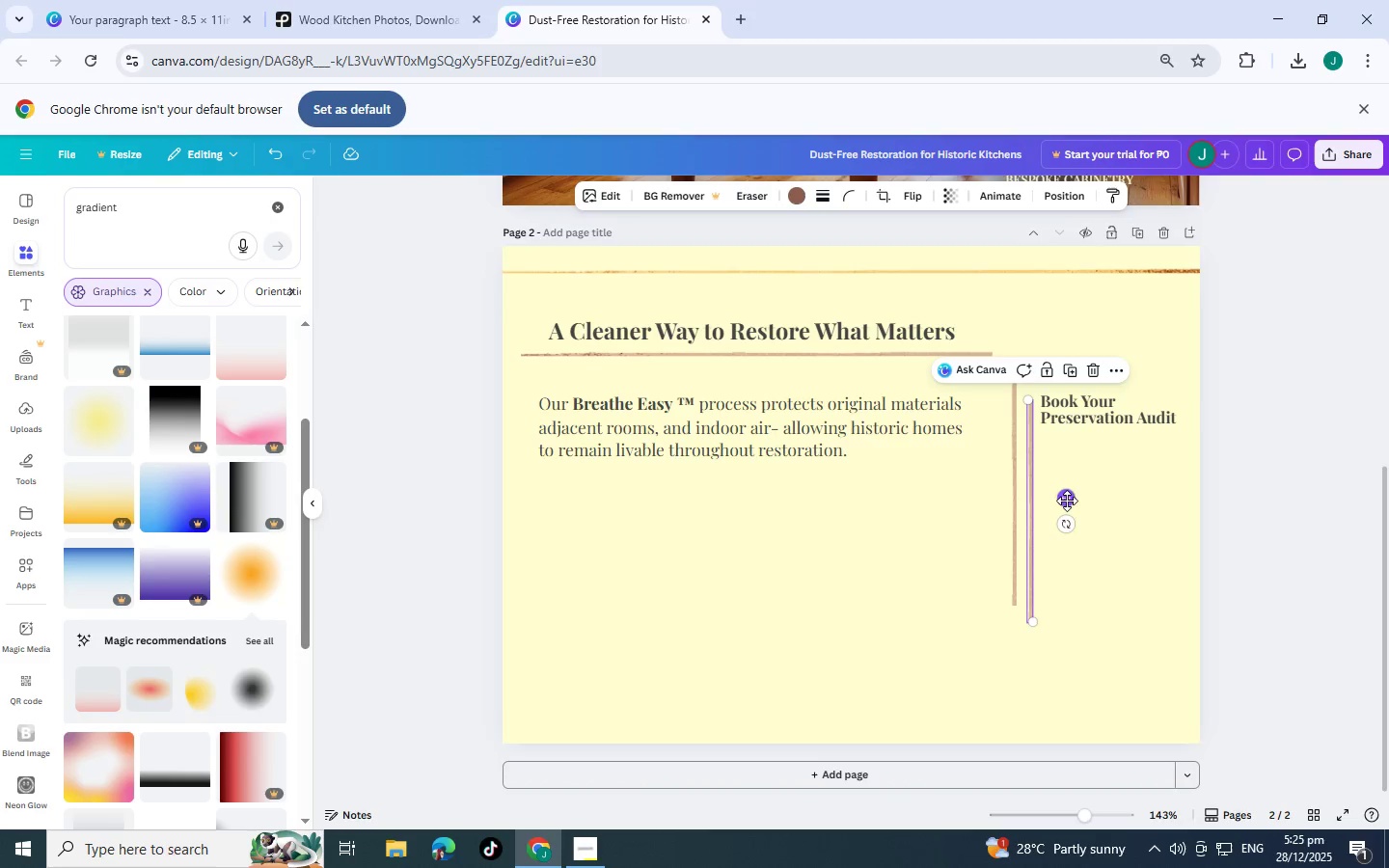 
left_click_drag(start_coordinate=[1071, 530], to_coordinate=[1047, 281])
 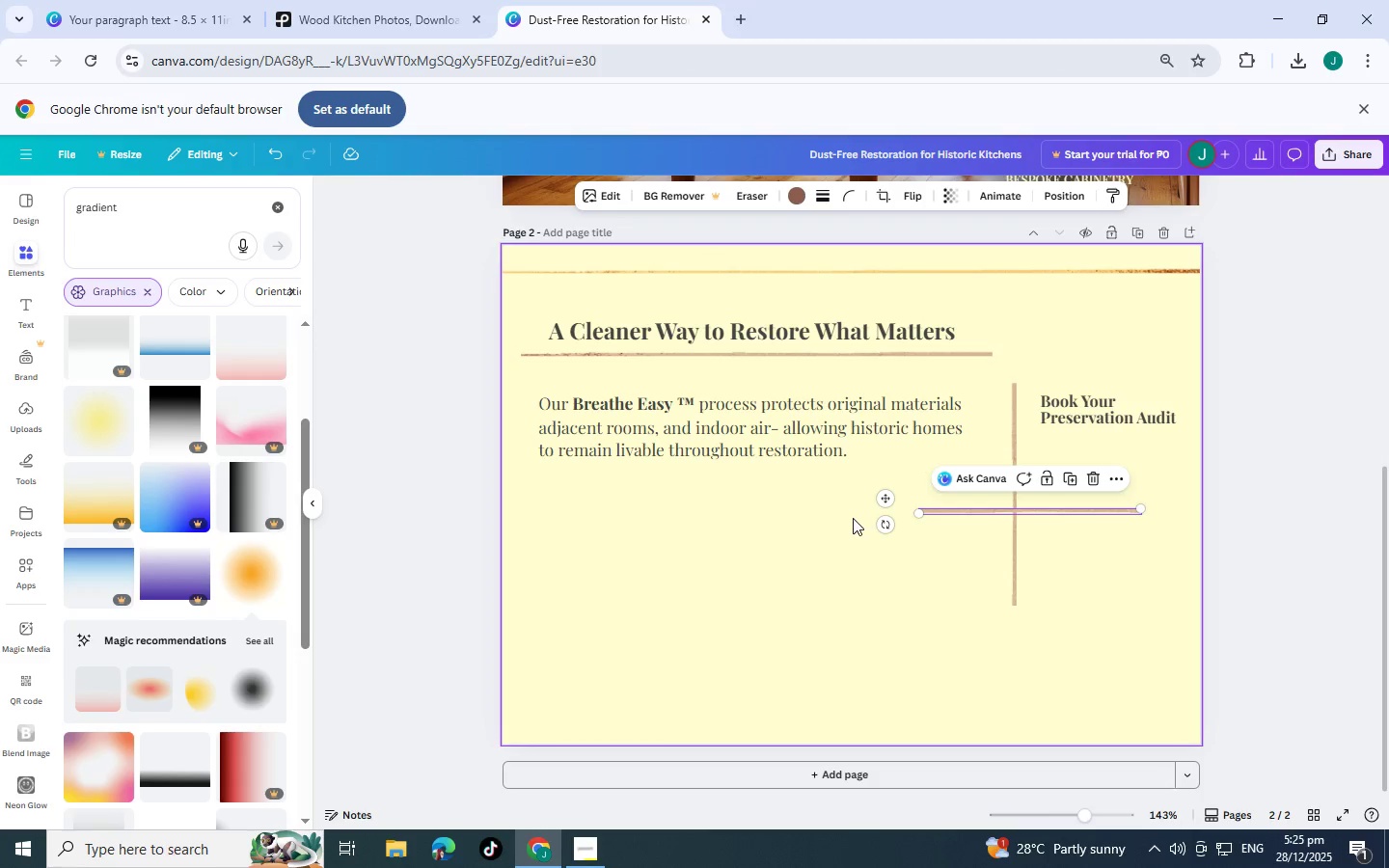 
left_click_drag(start_coordinate=[885, 499], to_coordinate=[1001, 422])
 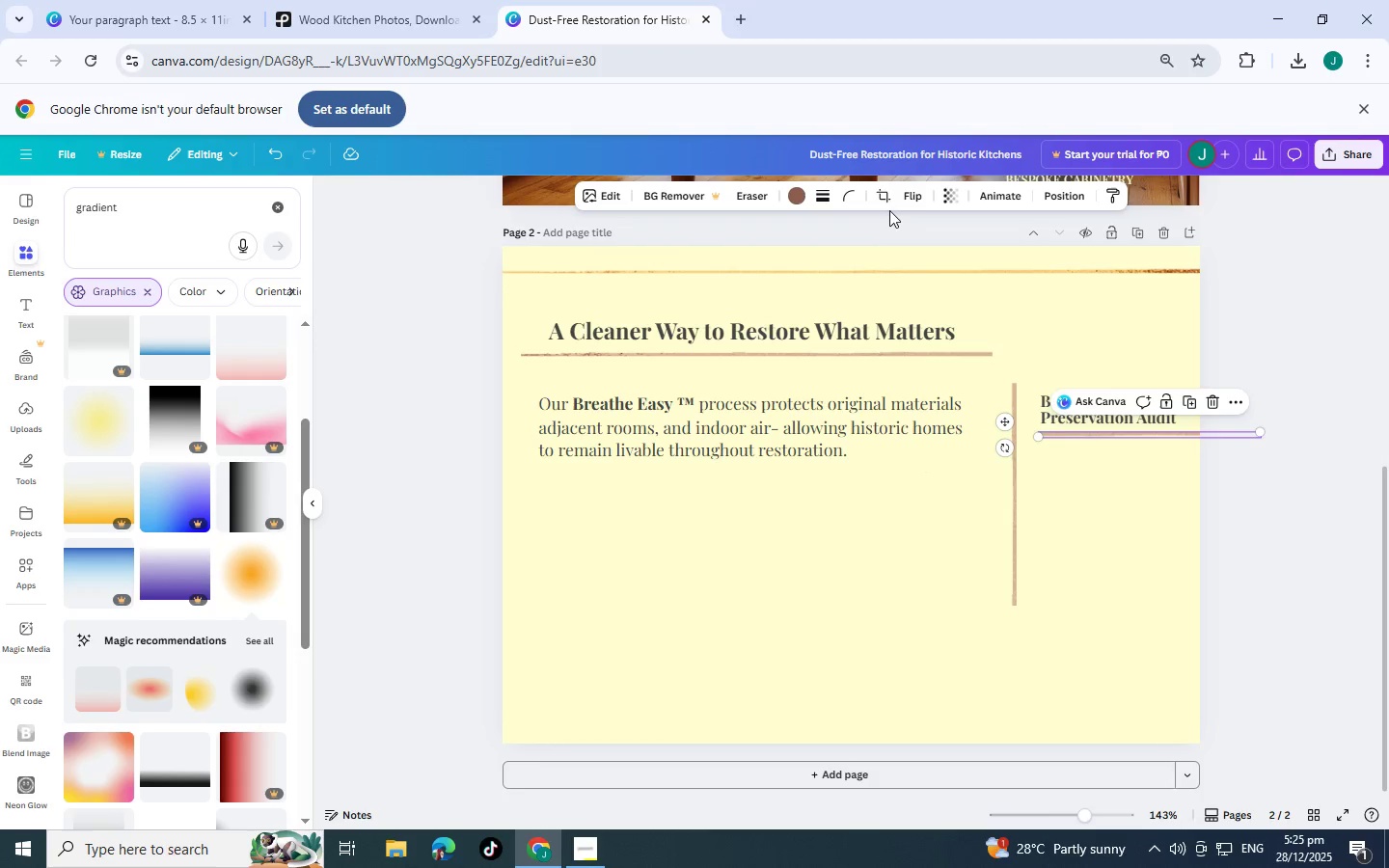 
left_click([884, 199])
 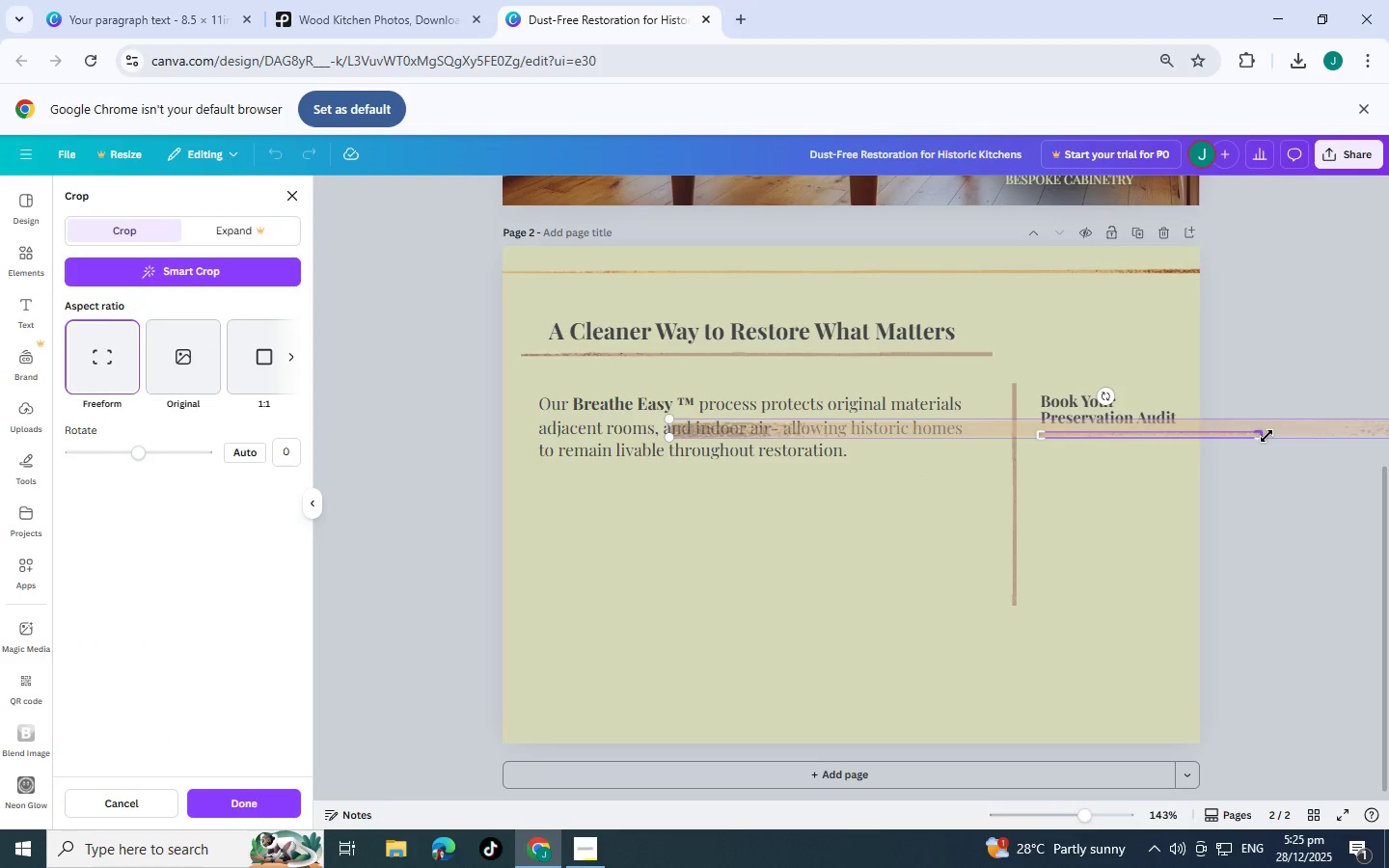 
left_click_drag(start_coordinate=[1266, 435], to_coordinate=[1183, 440])
 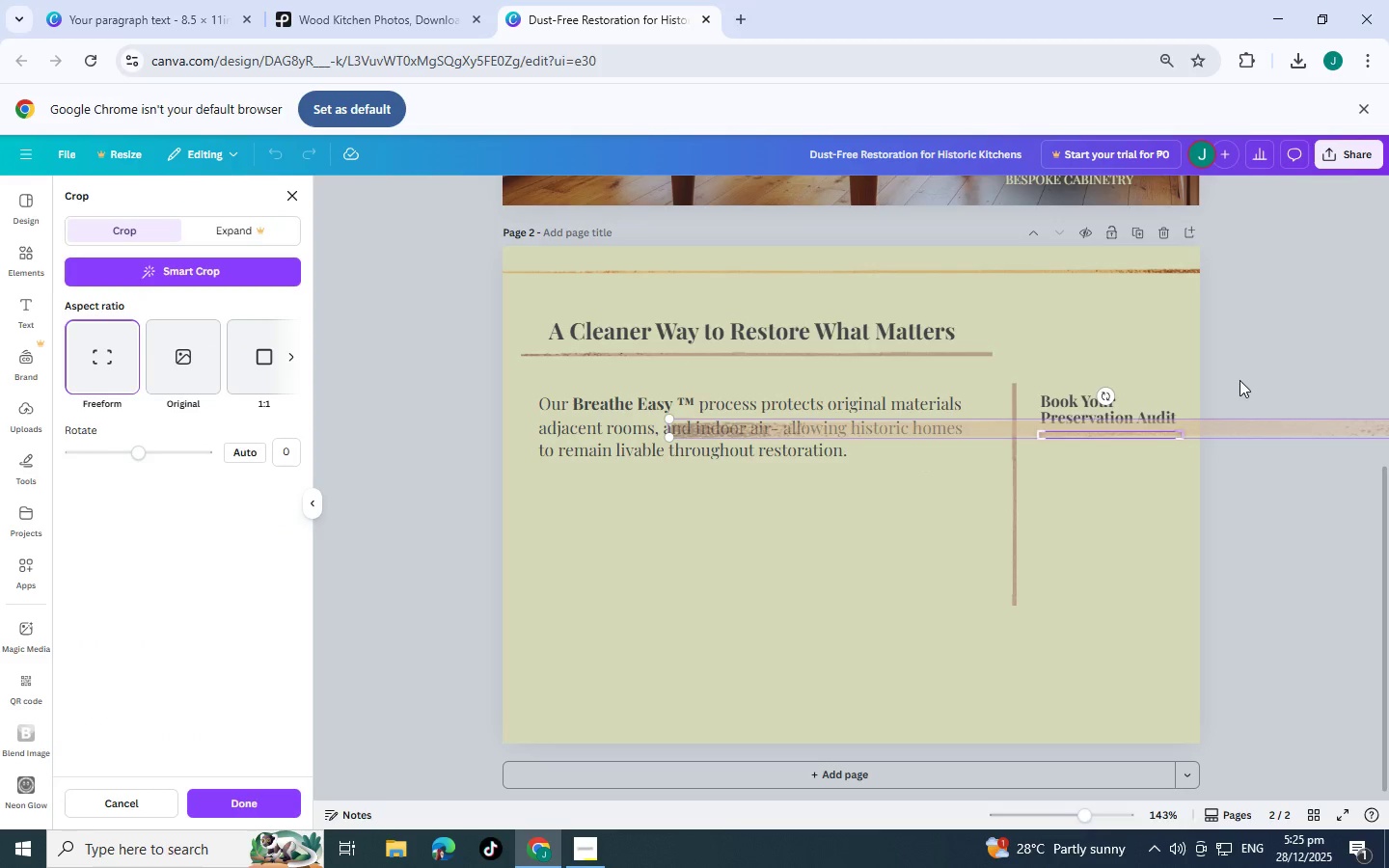 
left_click([1239, 380])
 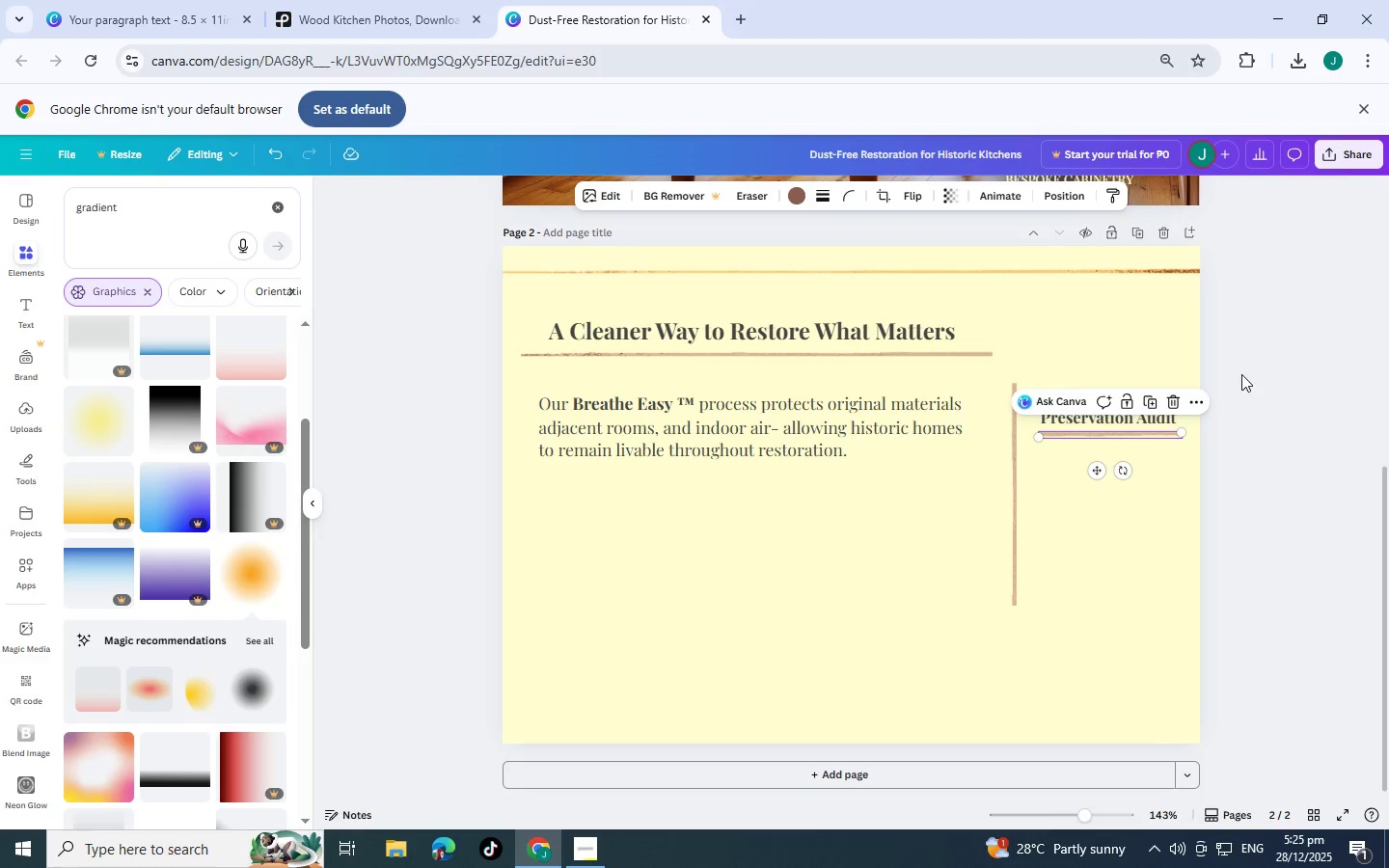 
left_click([1260, 362])
 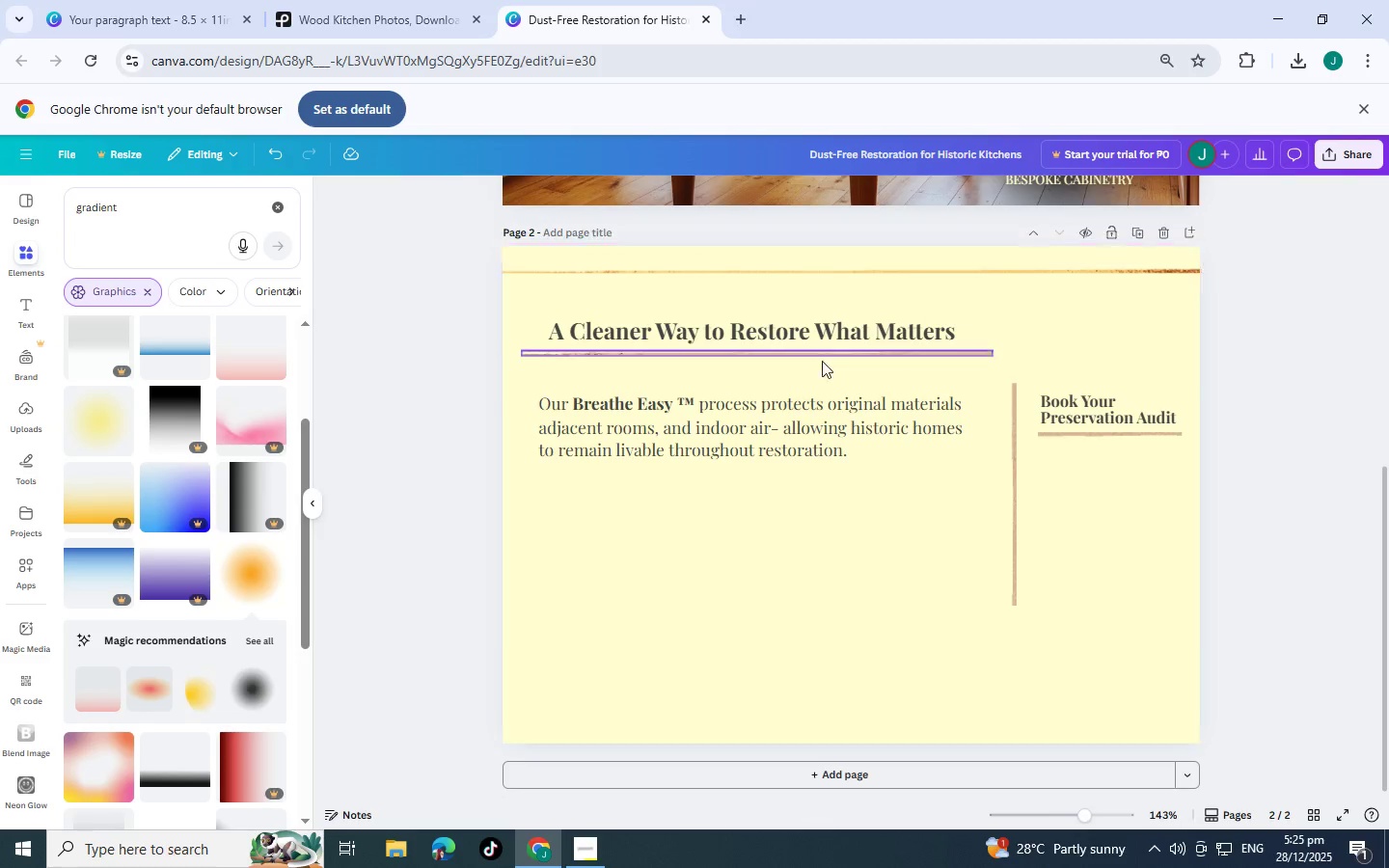 
left_click([158, 0])
 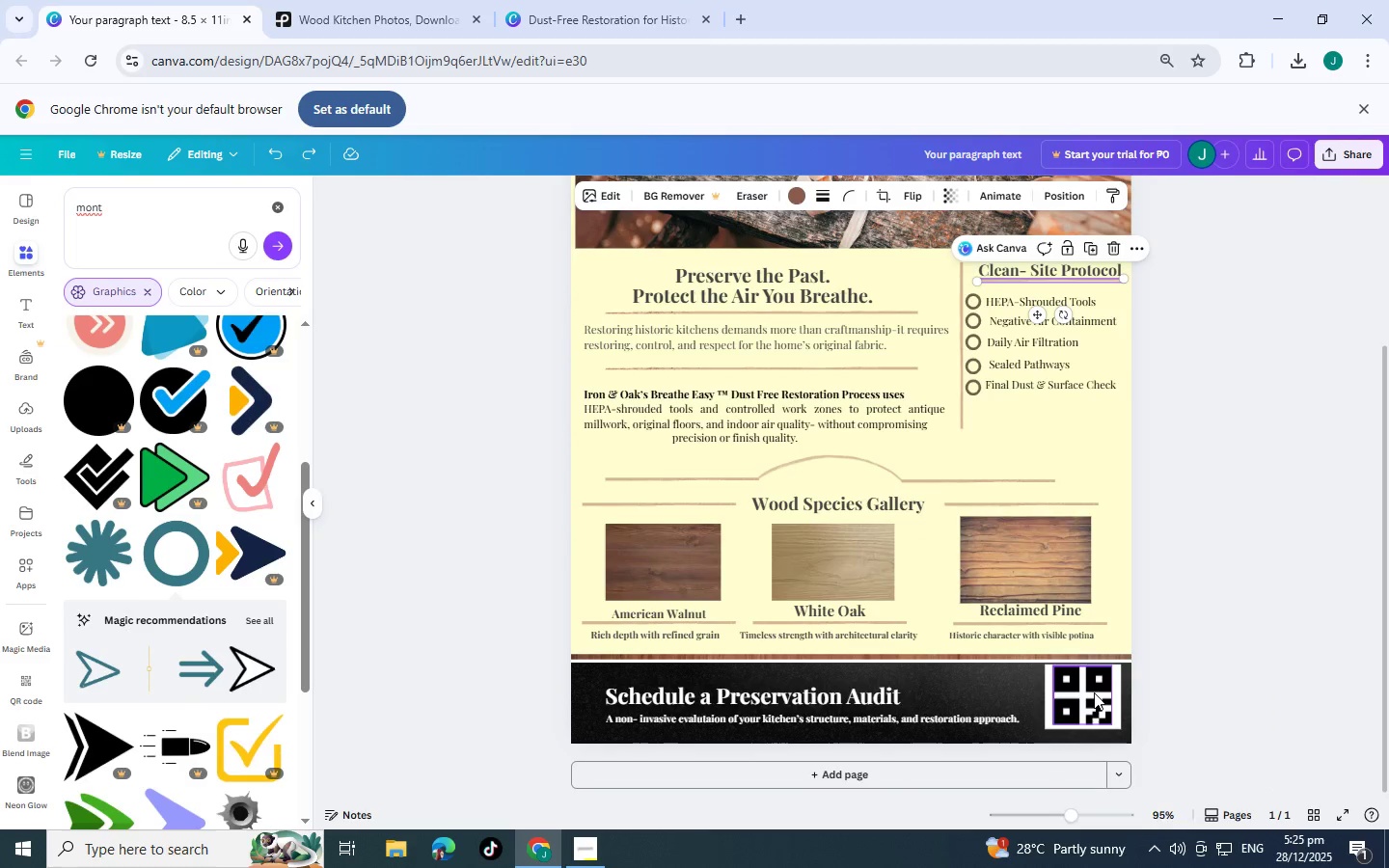 
scroll: coordinate [503, 495], scroll_direction: up, amount: 3.0
 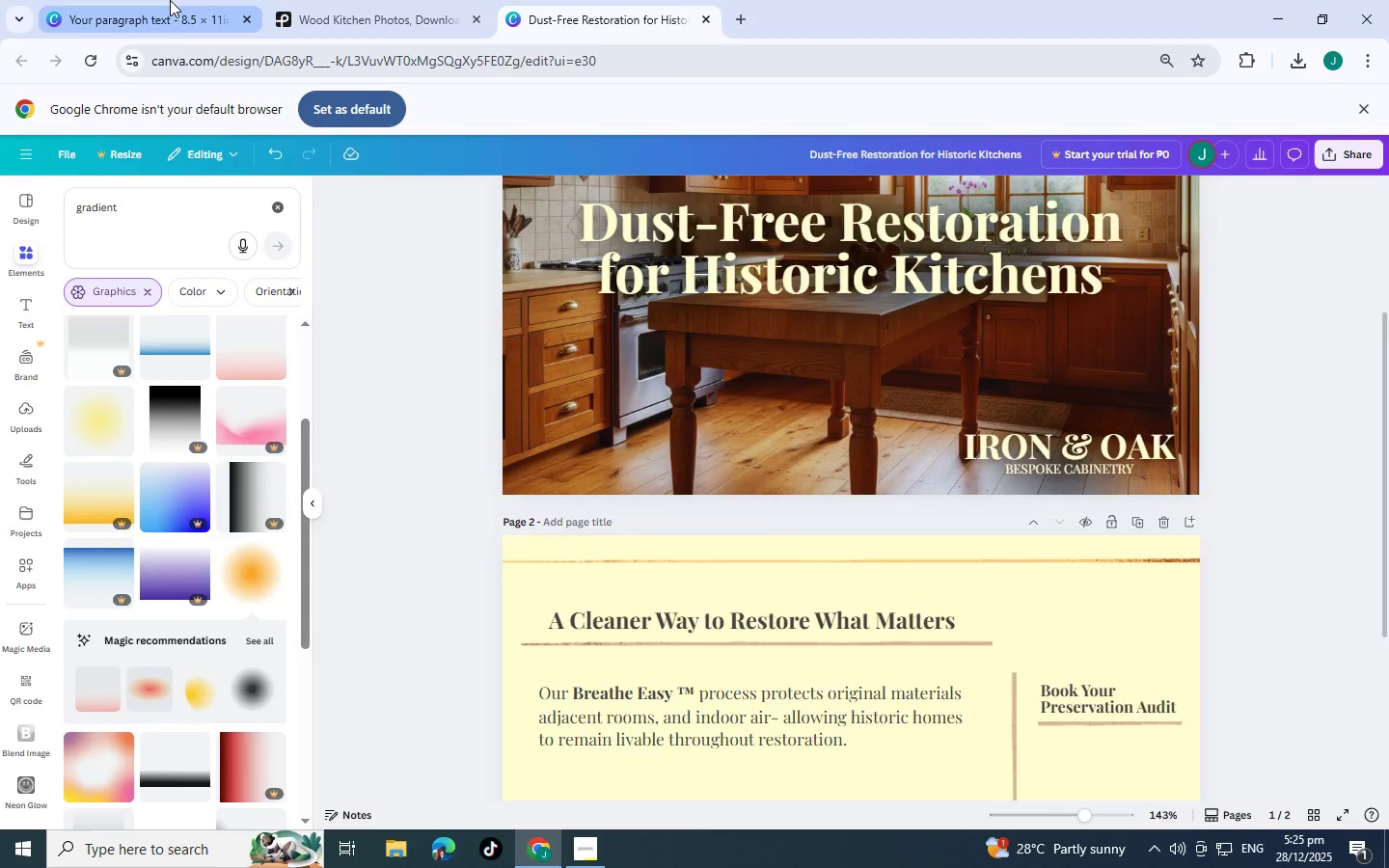 
left_click([1094, 692])
 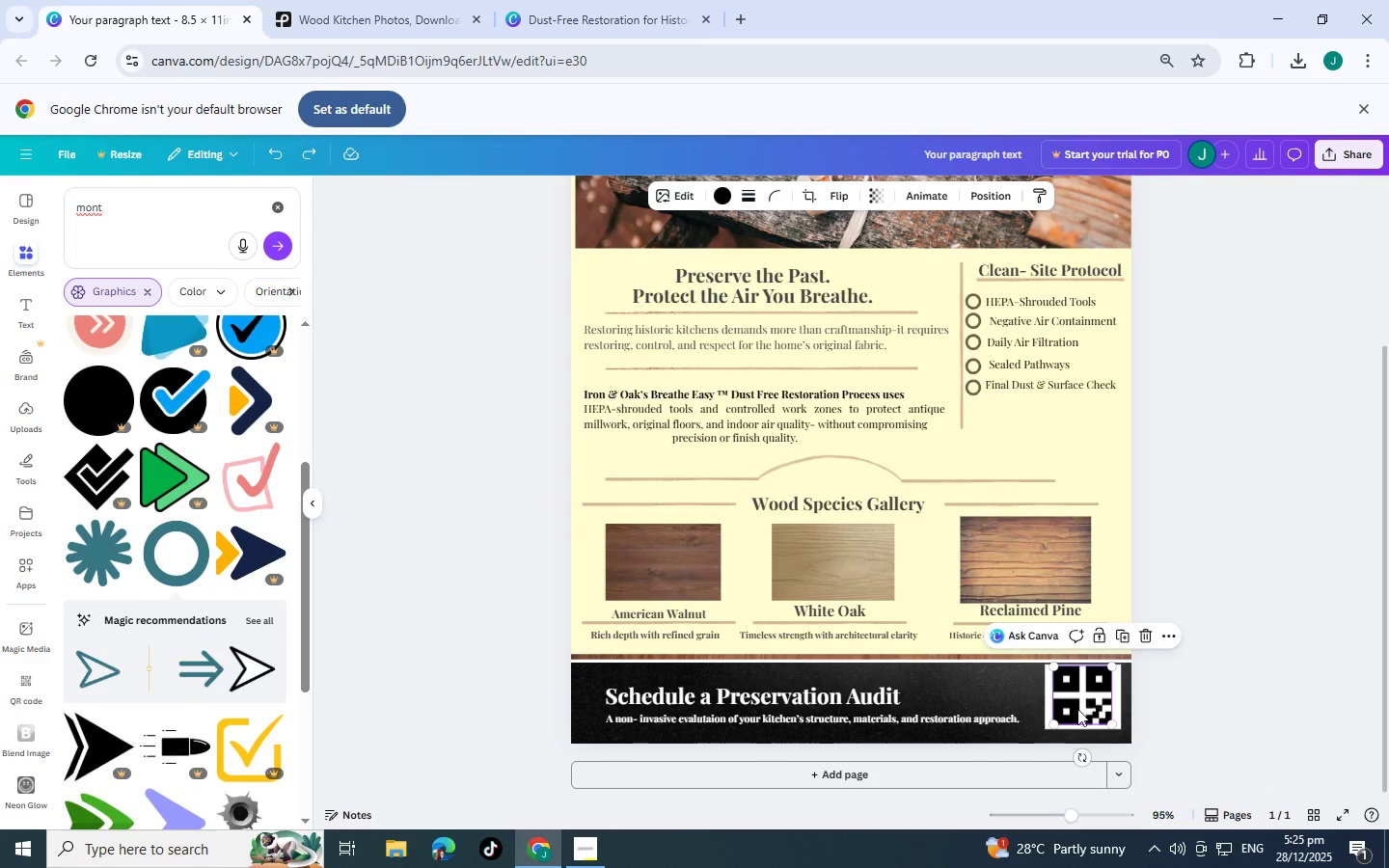 
key(Control+C)
 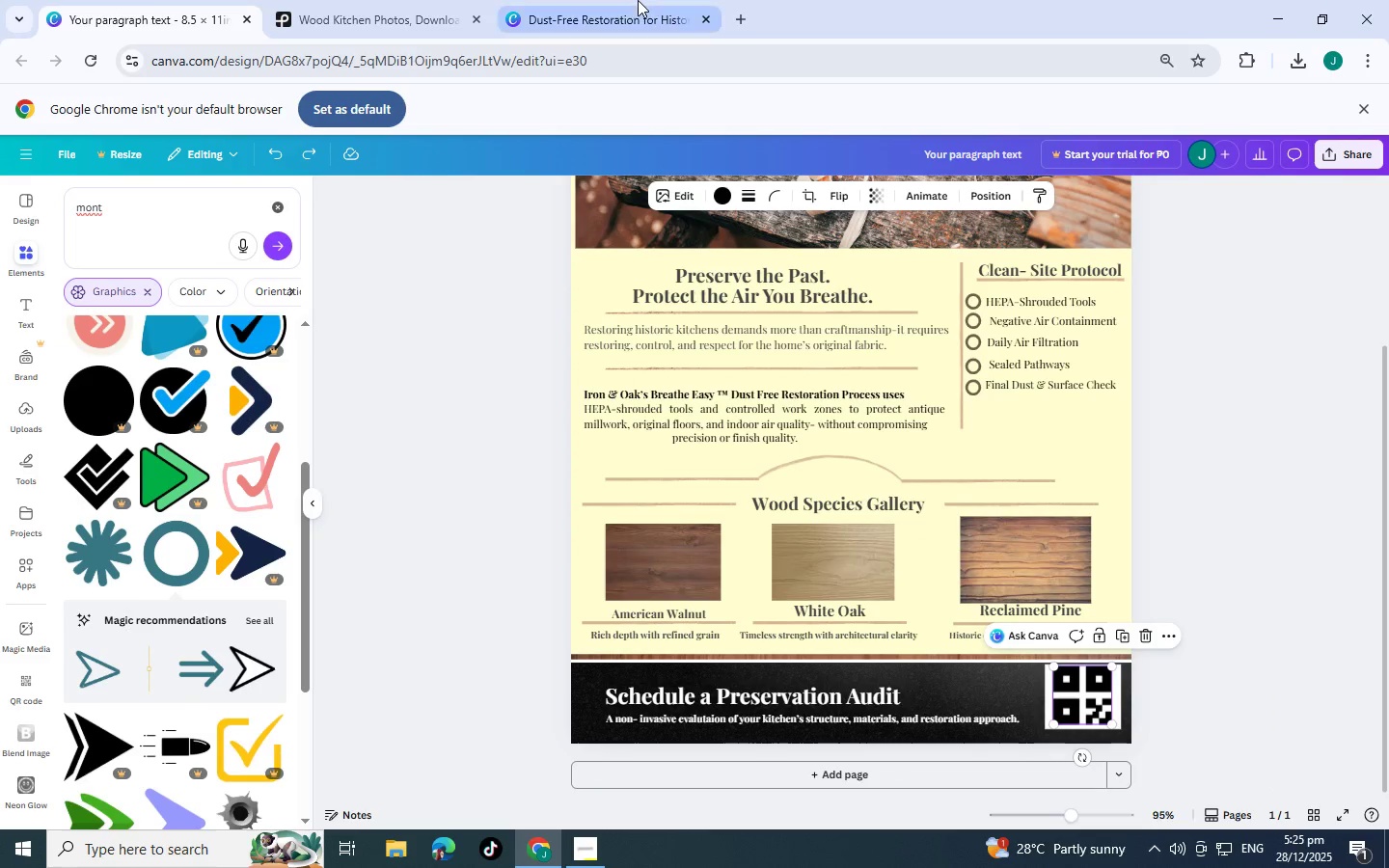 
left_click([633, 0])
 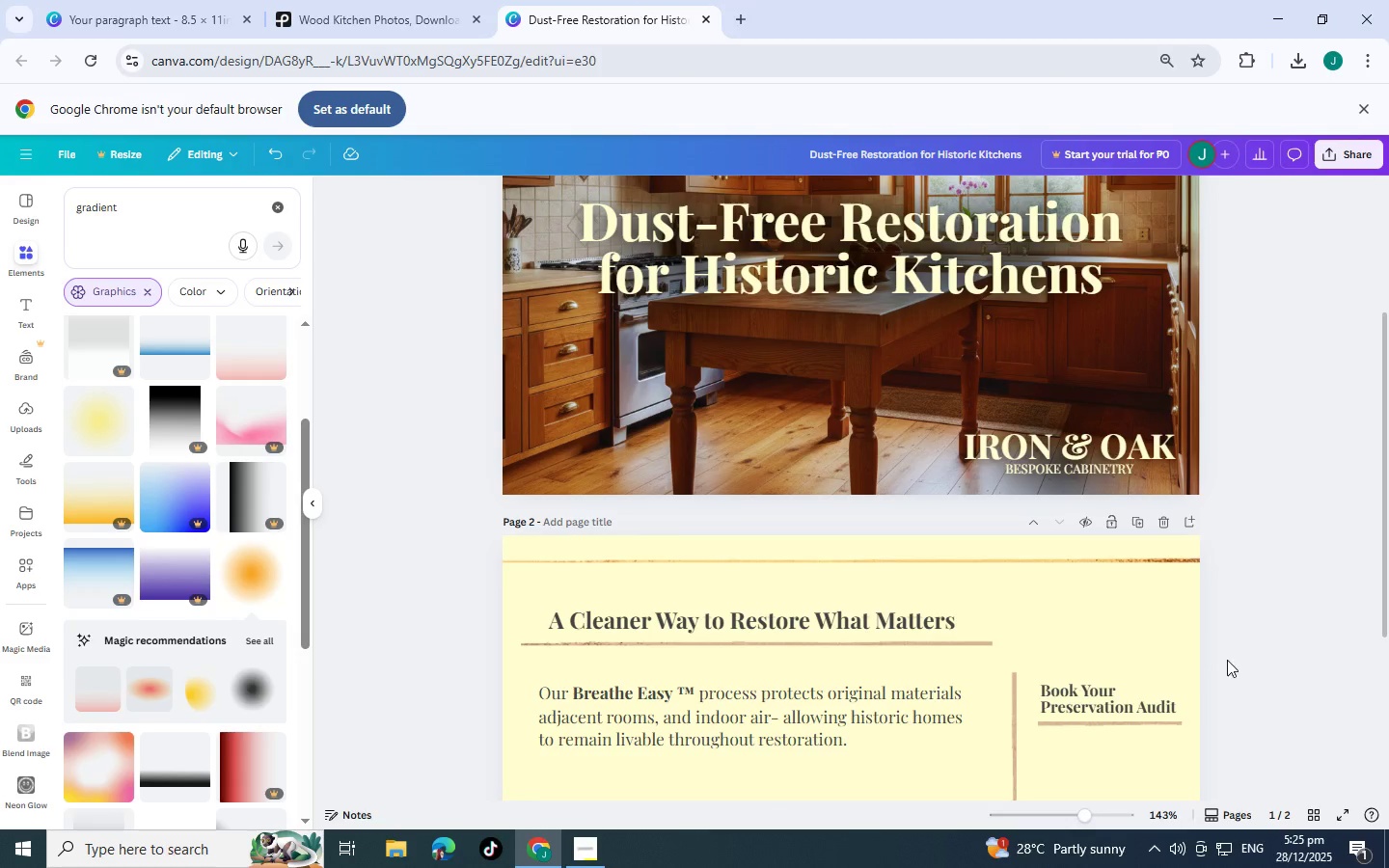 
key(Control+V)
 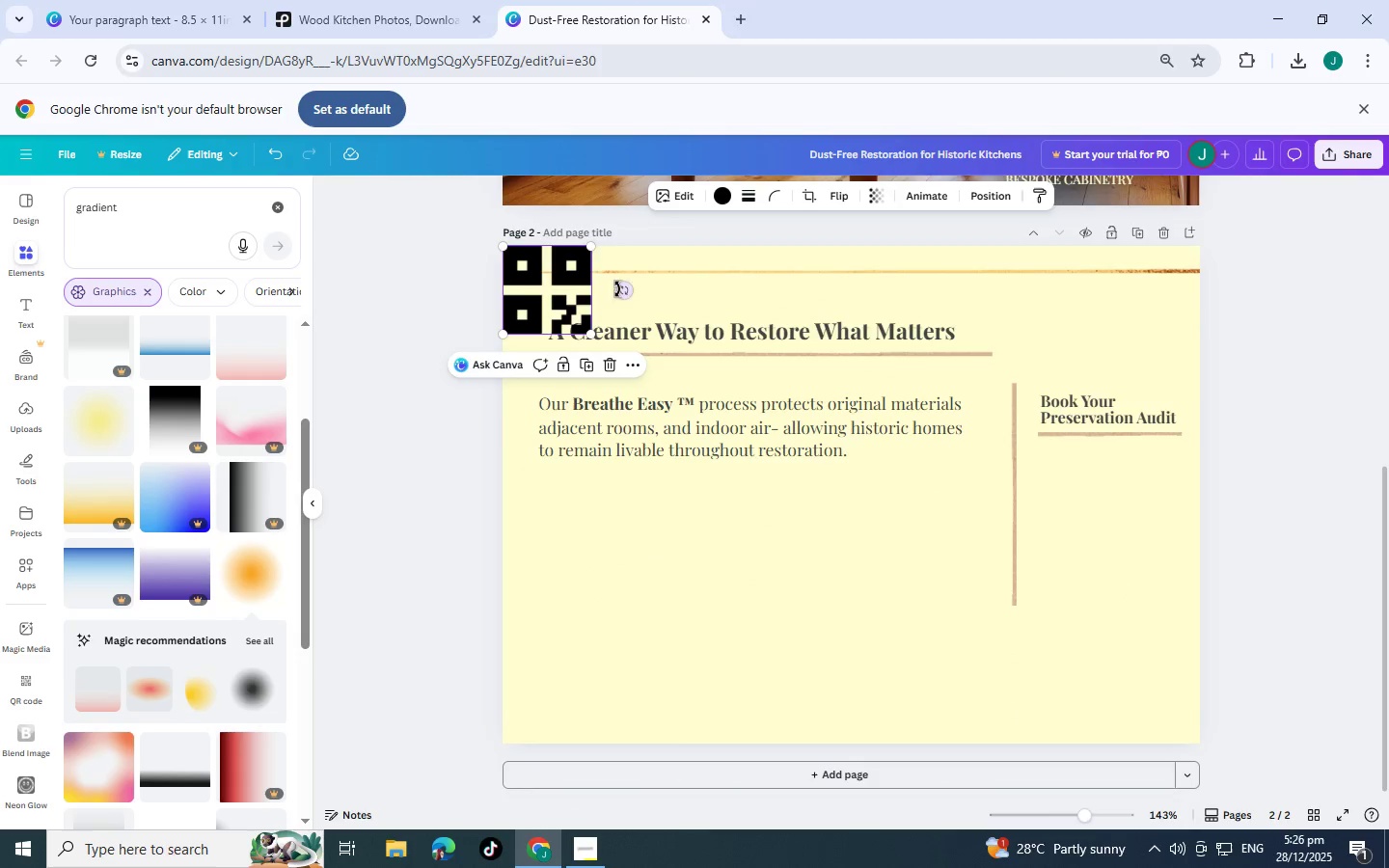 
scroll: coordinate [1222, 659], scroll_direction: down, amount: 3.0
 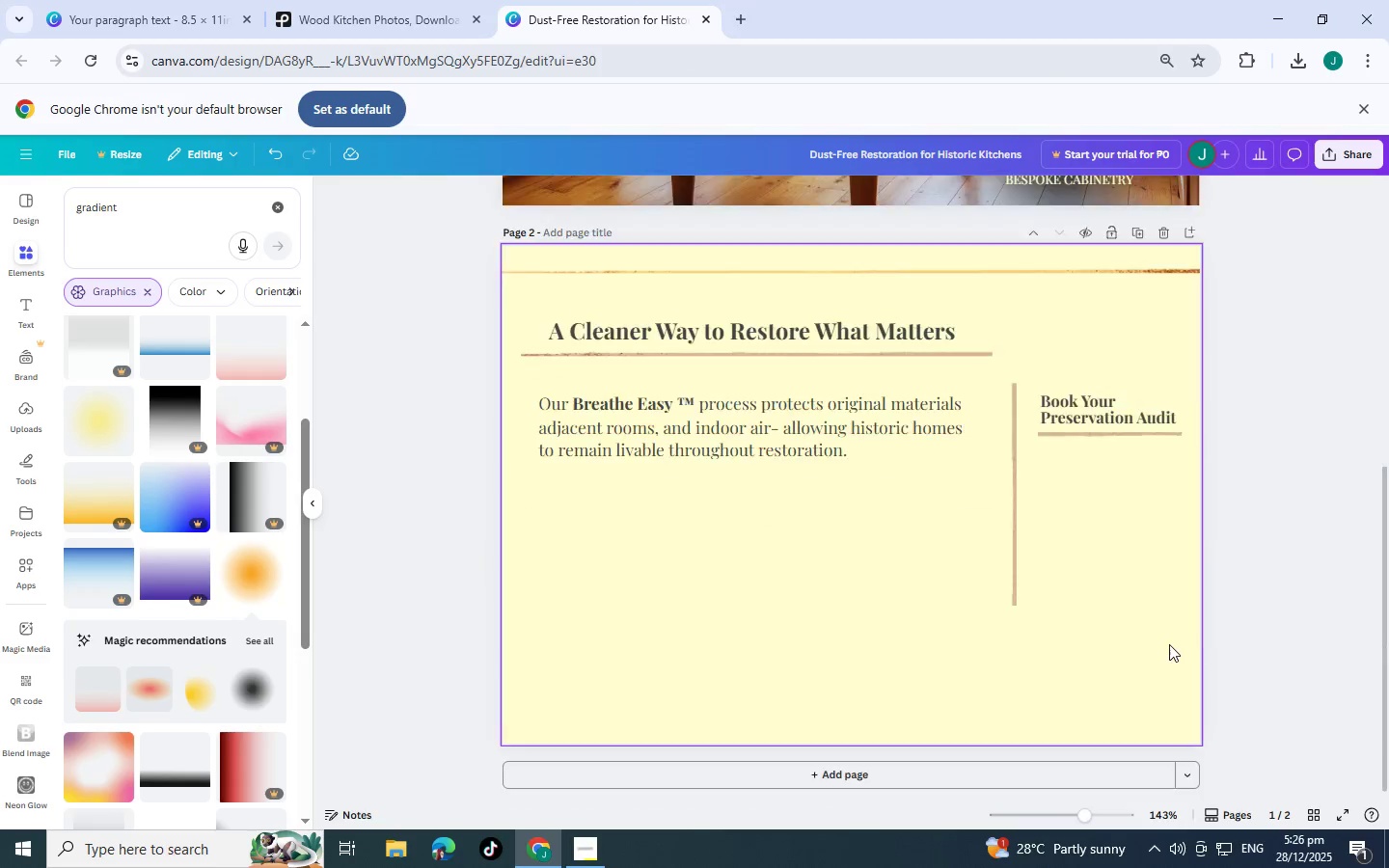 
left_click_drag(start_coordinate=[541, 288], to_coordinate=[1103, 490])
 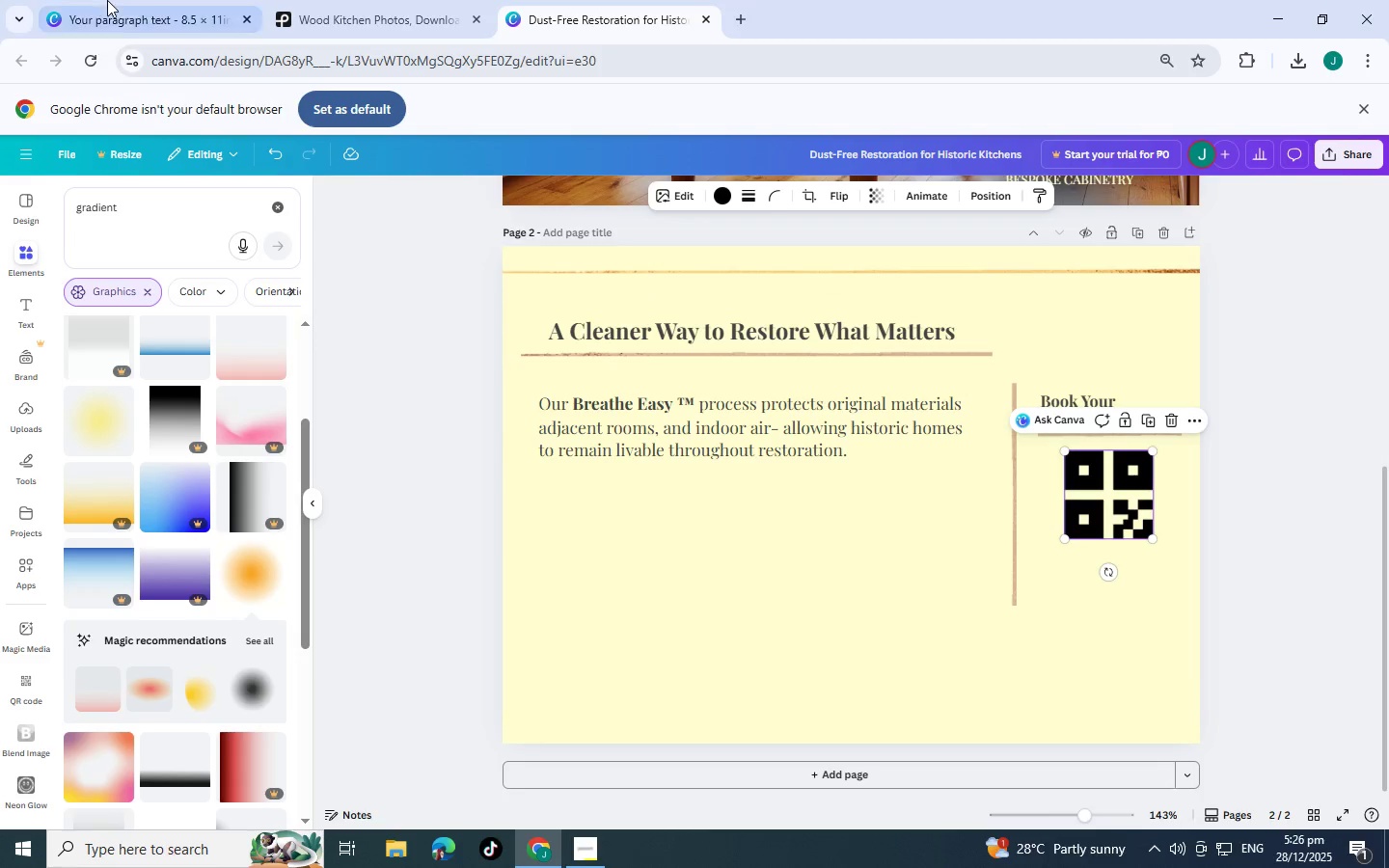 
left_click([119, 0])
 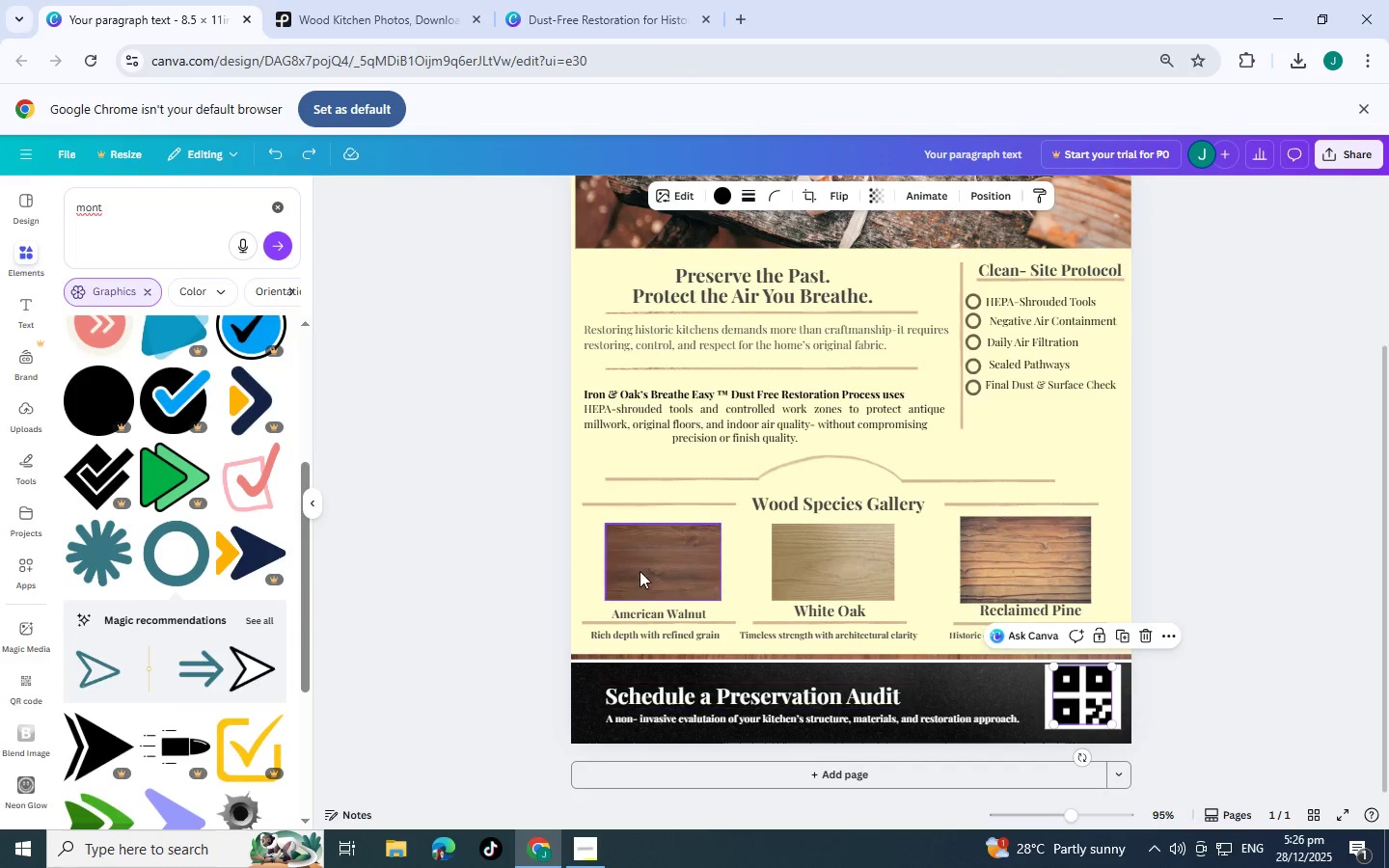 
left_click([640, 554])
 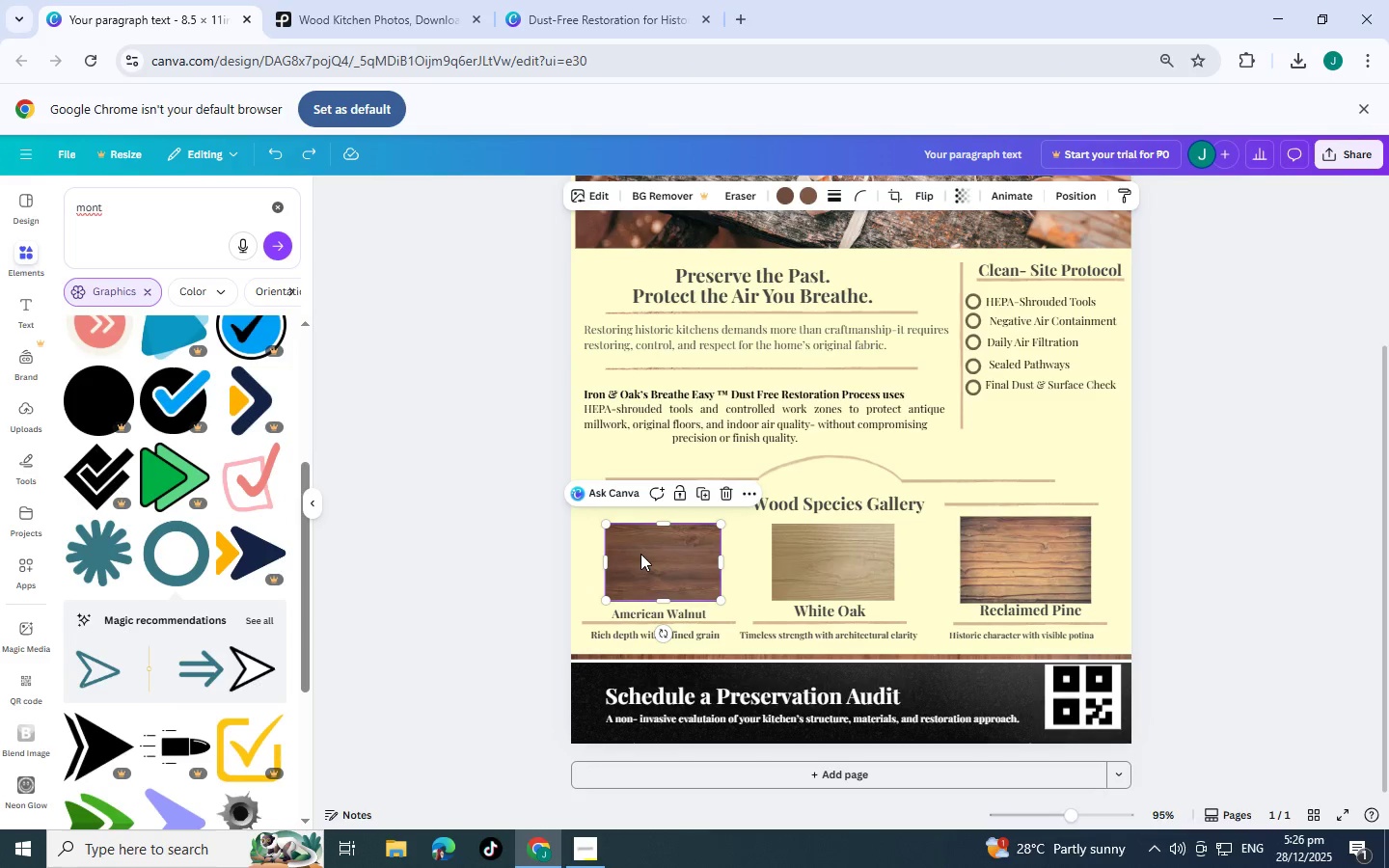 
key(Control+C)
 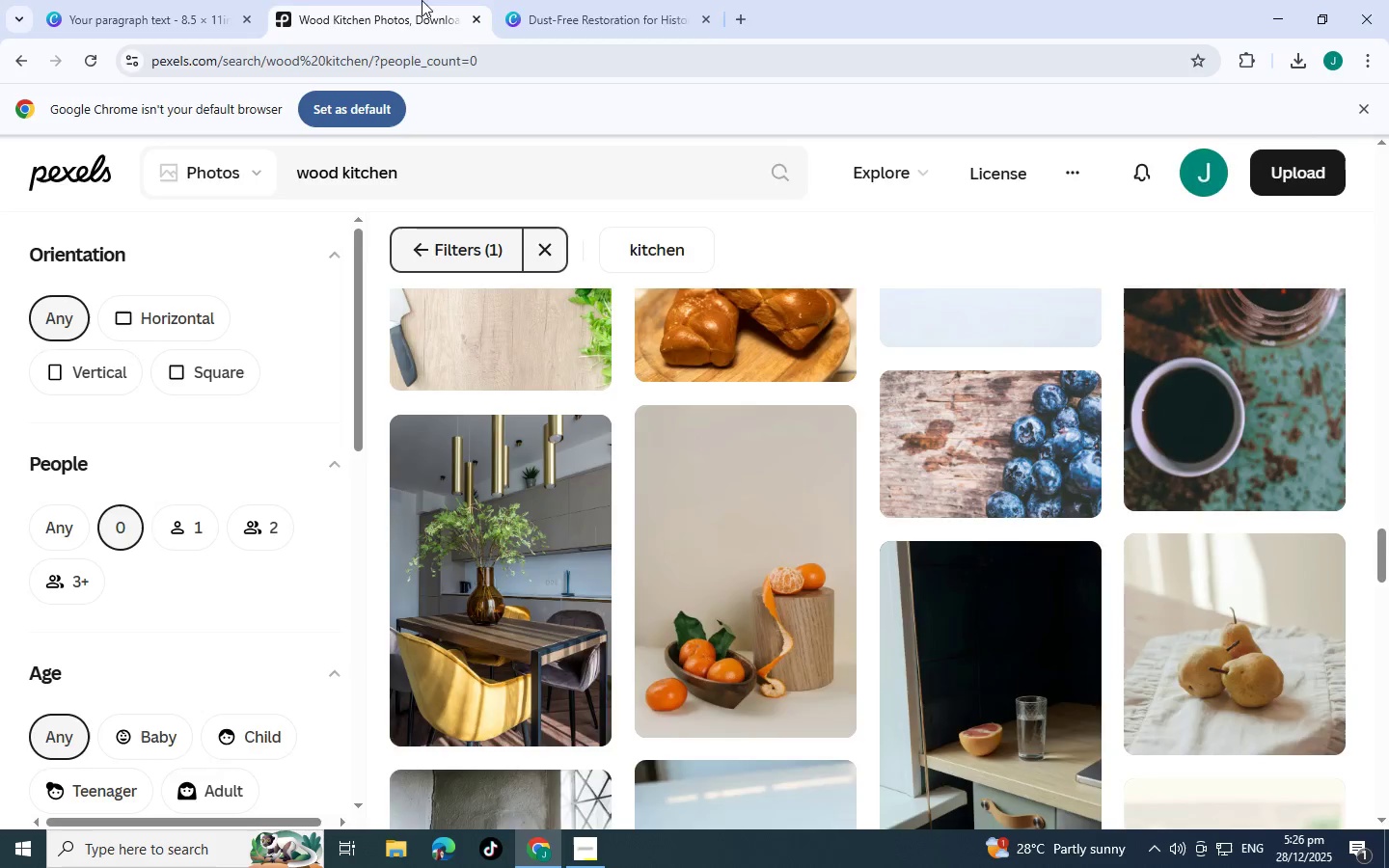 
double_click([600, 0])
 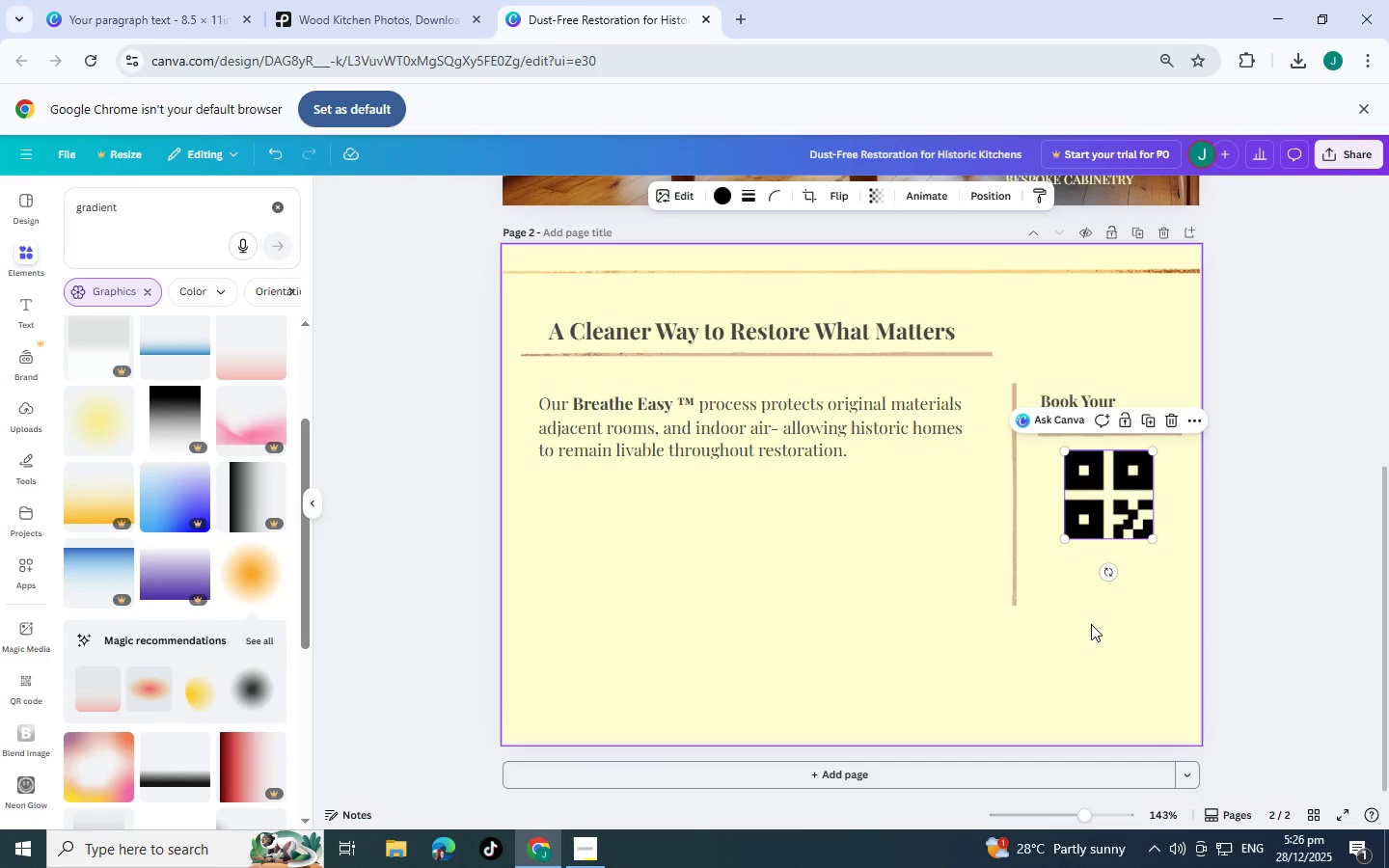 
key(Control+V)
 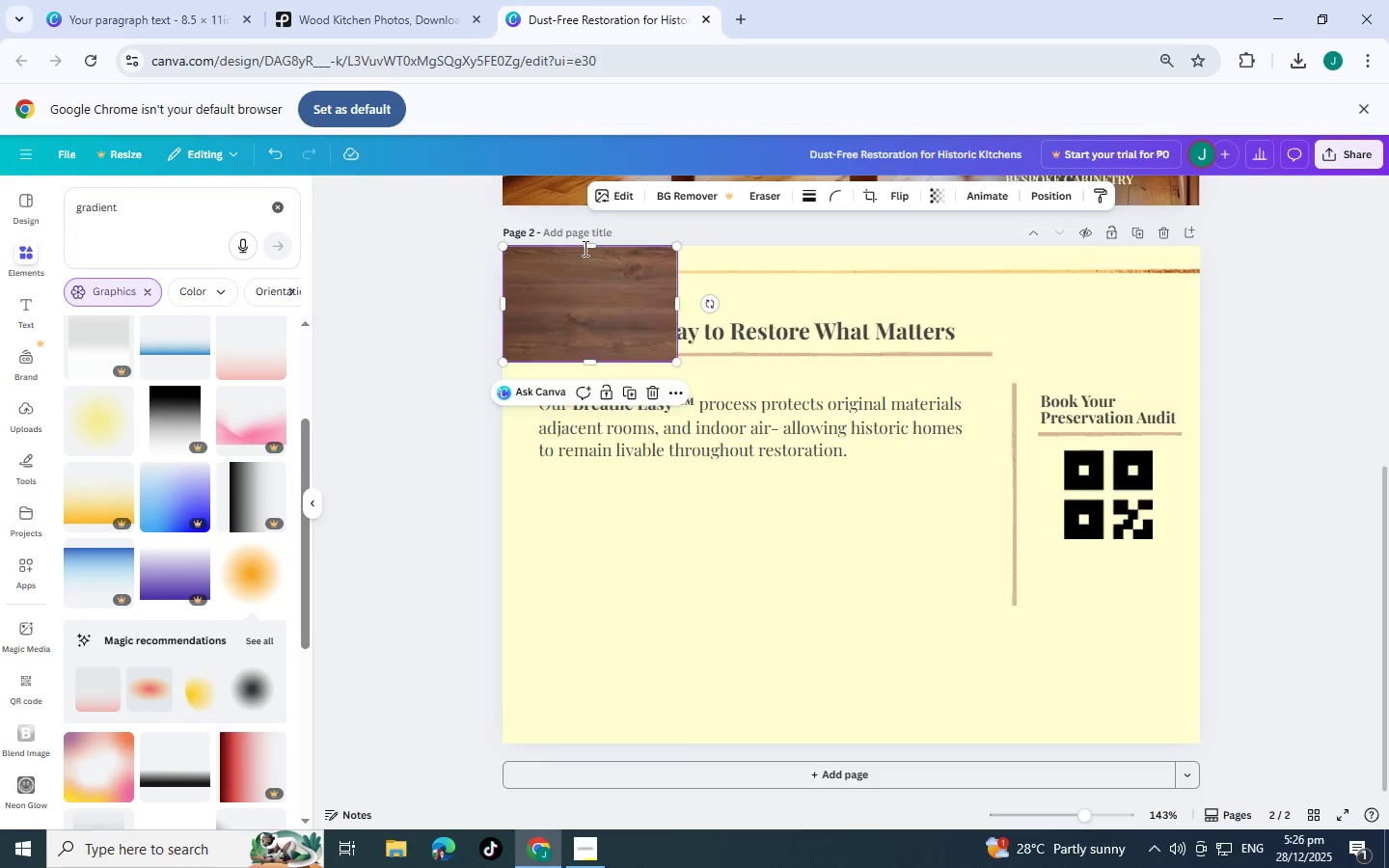 
scroll: coordinate [1079, 624], scroll_direction: down, amount: 2.0
 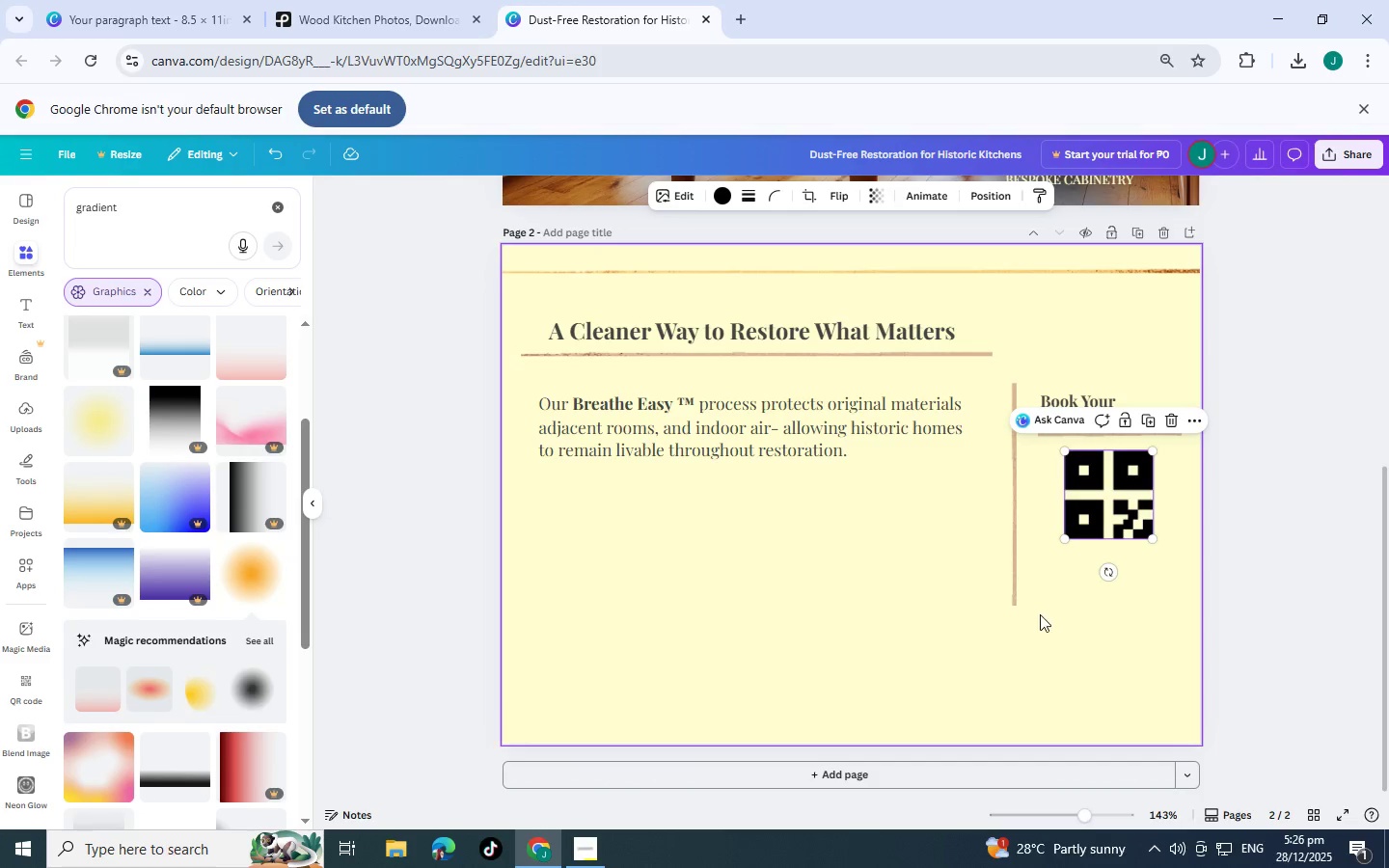 
left_click_drag(start_coordinate=[589, 300], to_coordinate=[584, 564])
 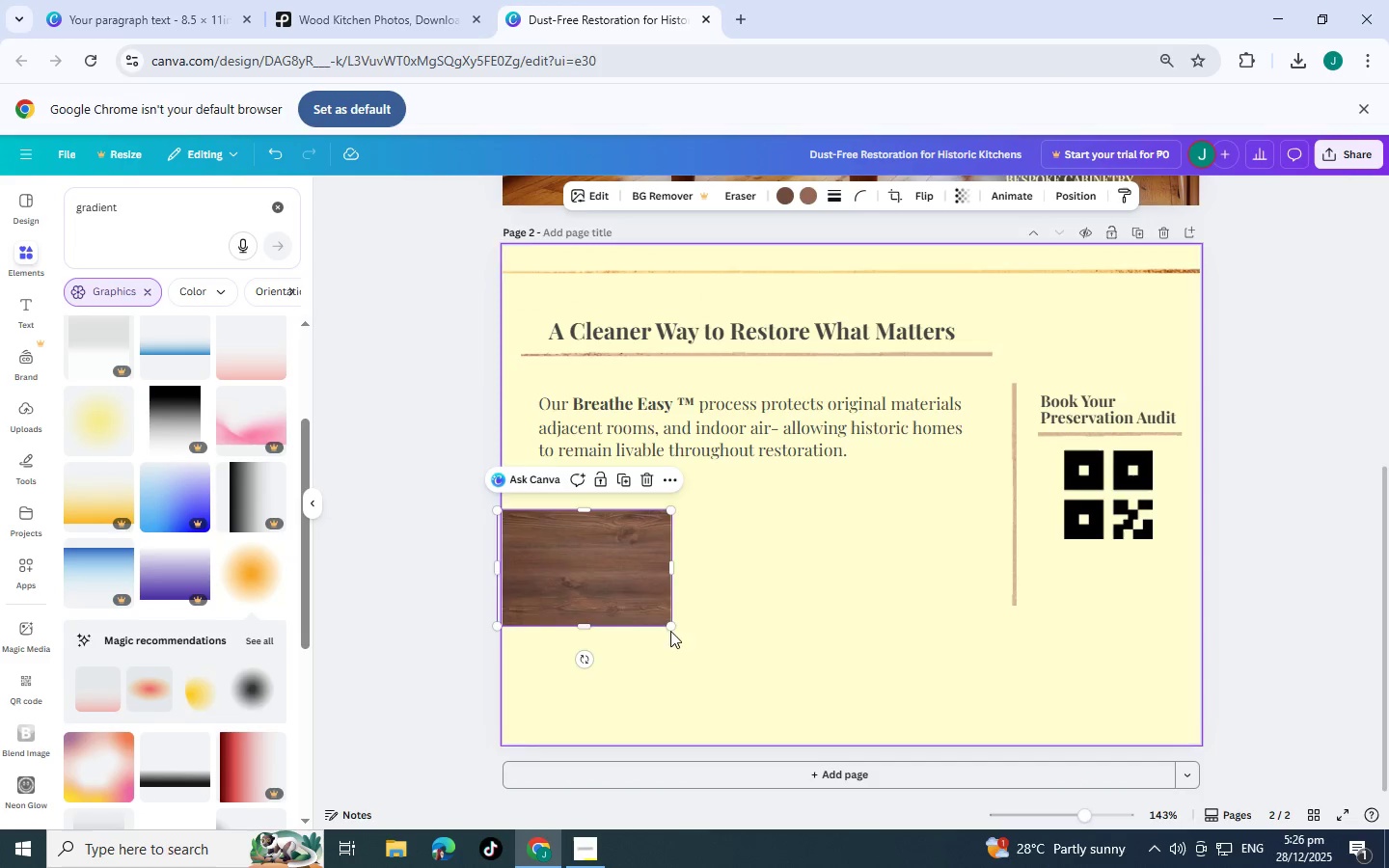 
left_click_drag(start_coordinate=[671, 631], to_coordinate=[1117, 708])
 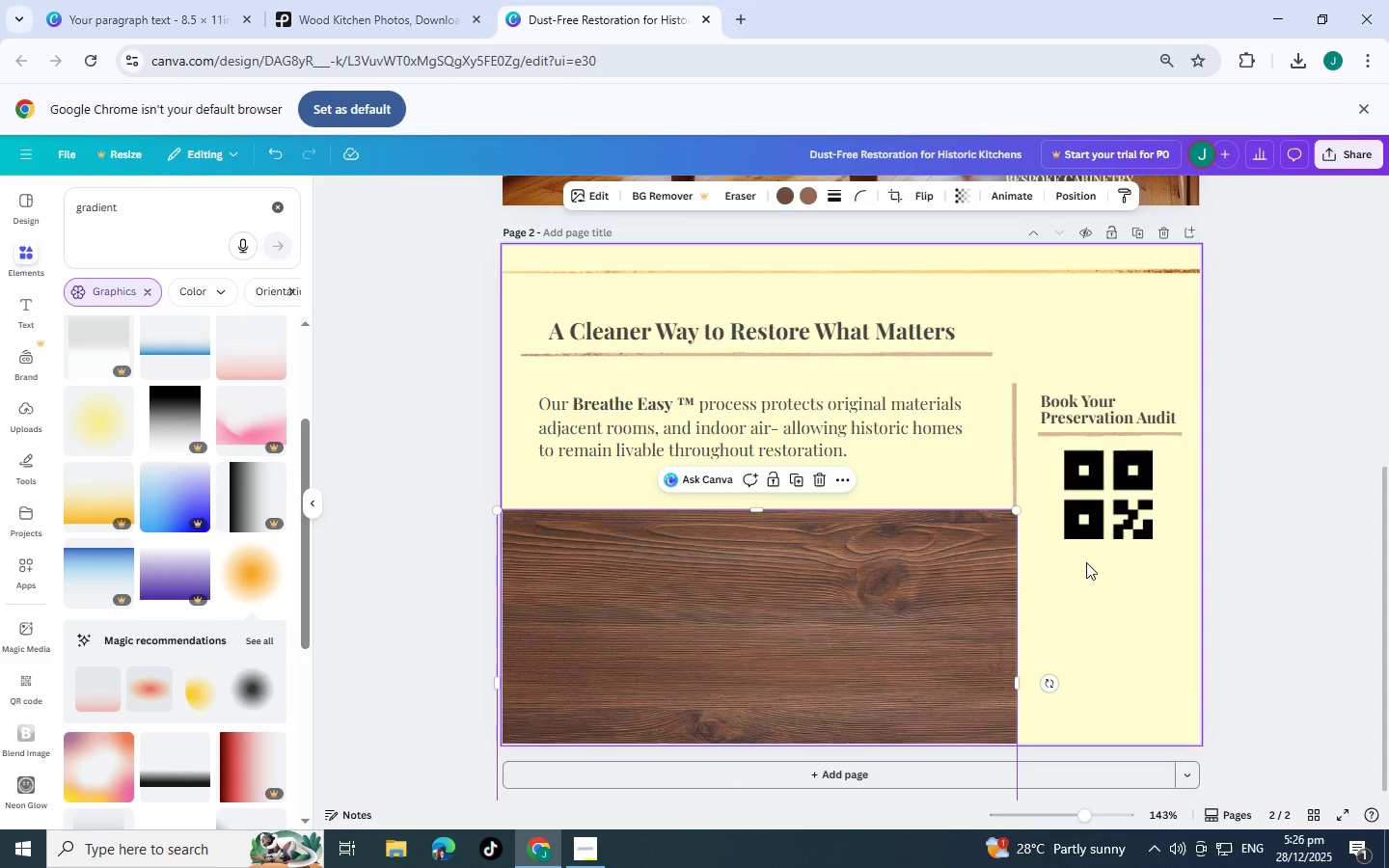 
left_click([1087, 432])
 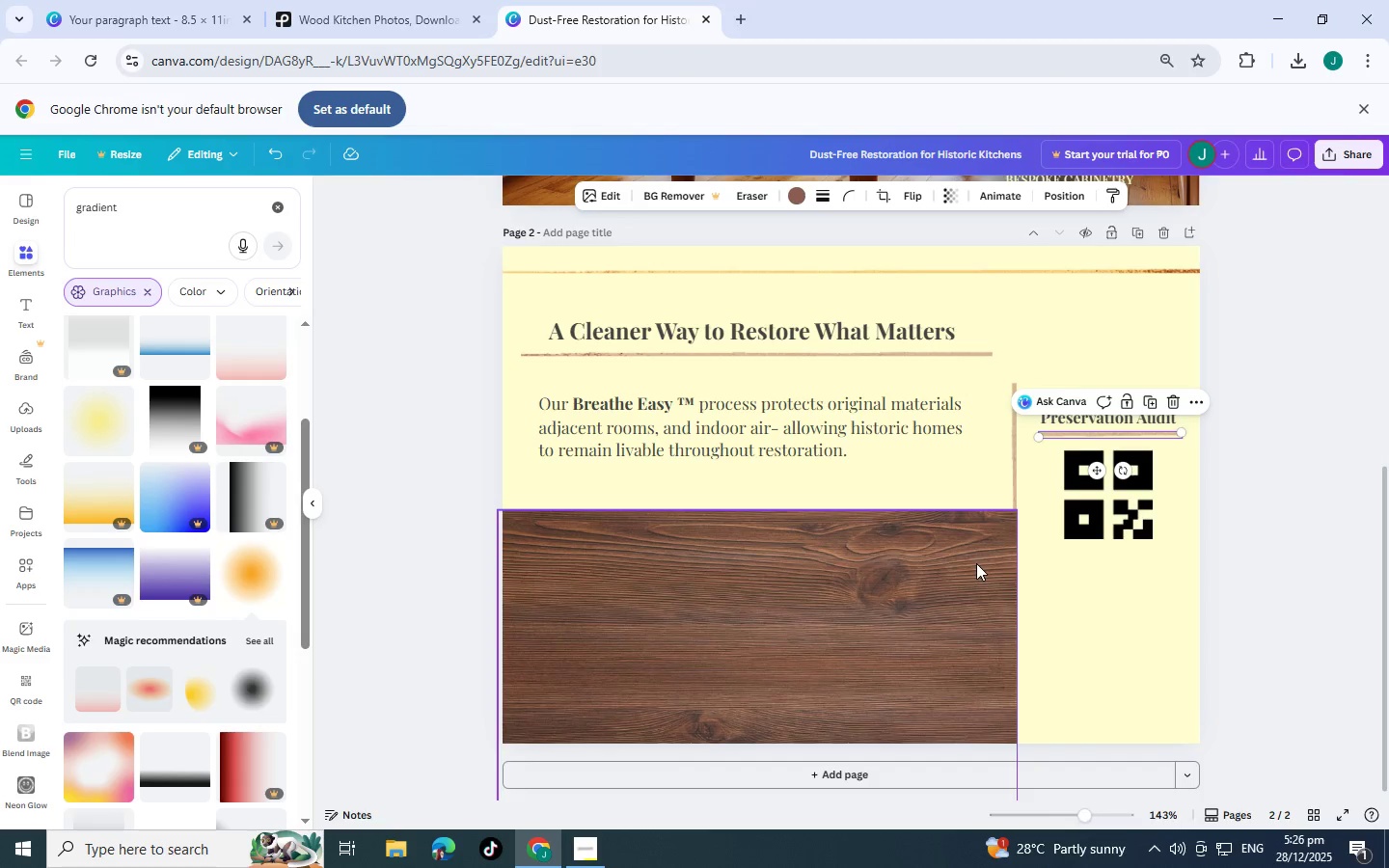 
left_click([973, 563])
 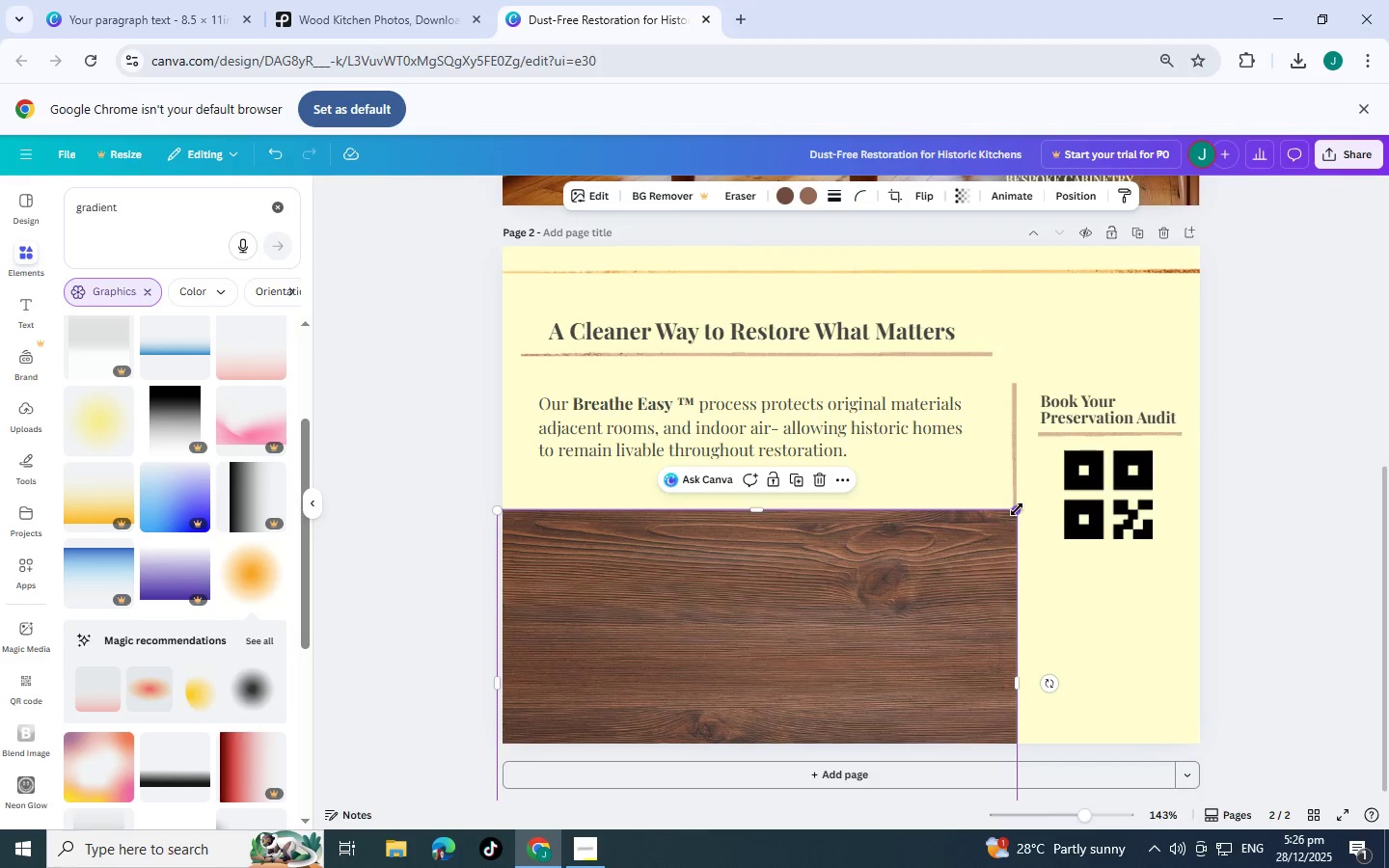 
key(Control+ControlLeft)
 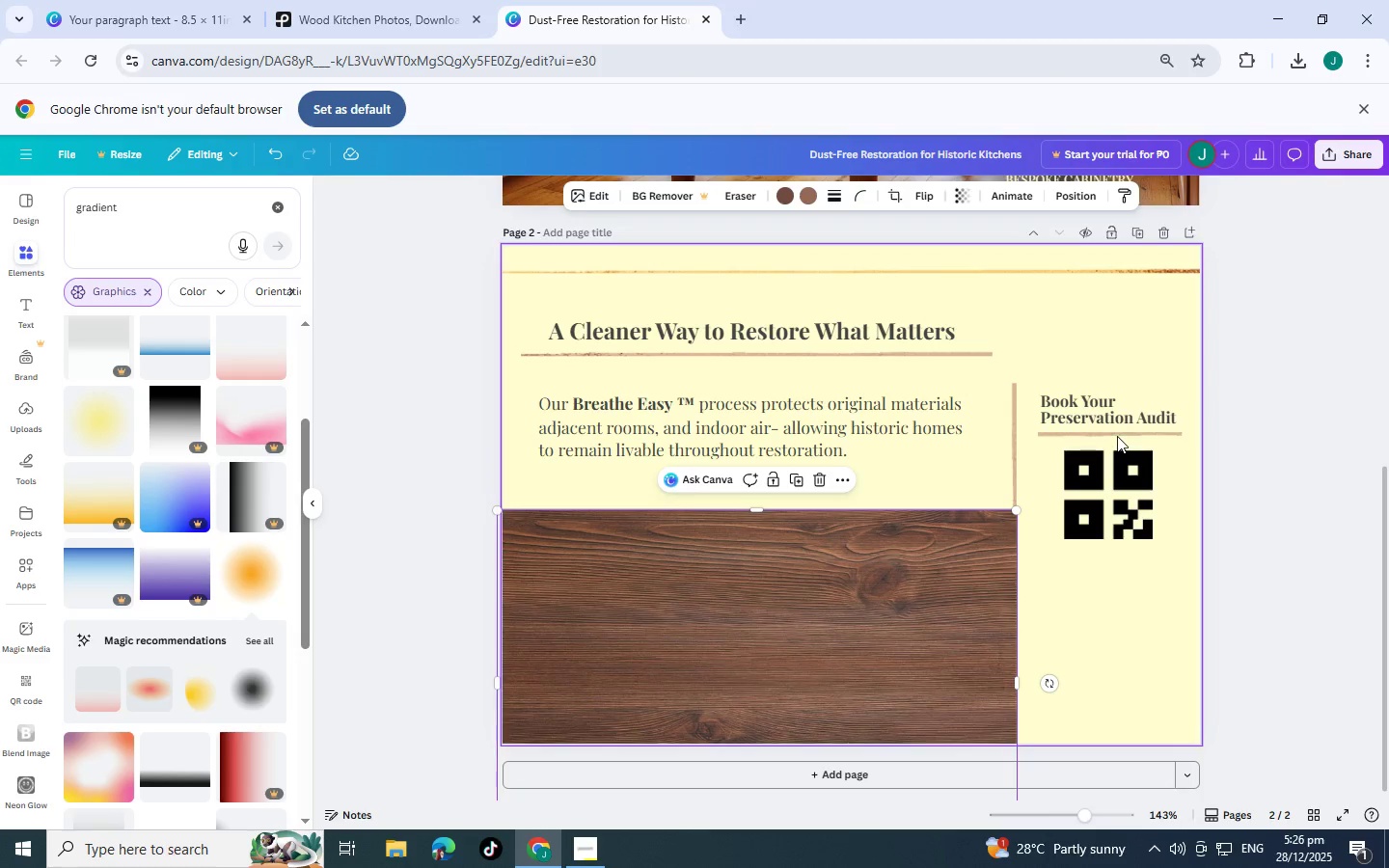 
left_click([1115, 432])
 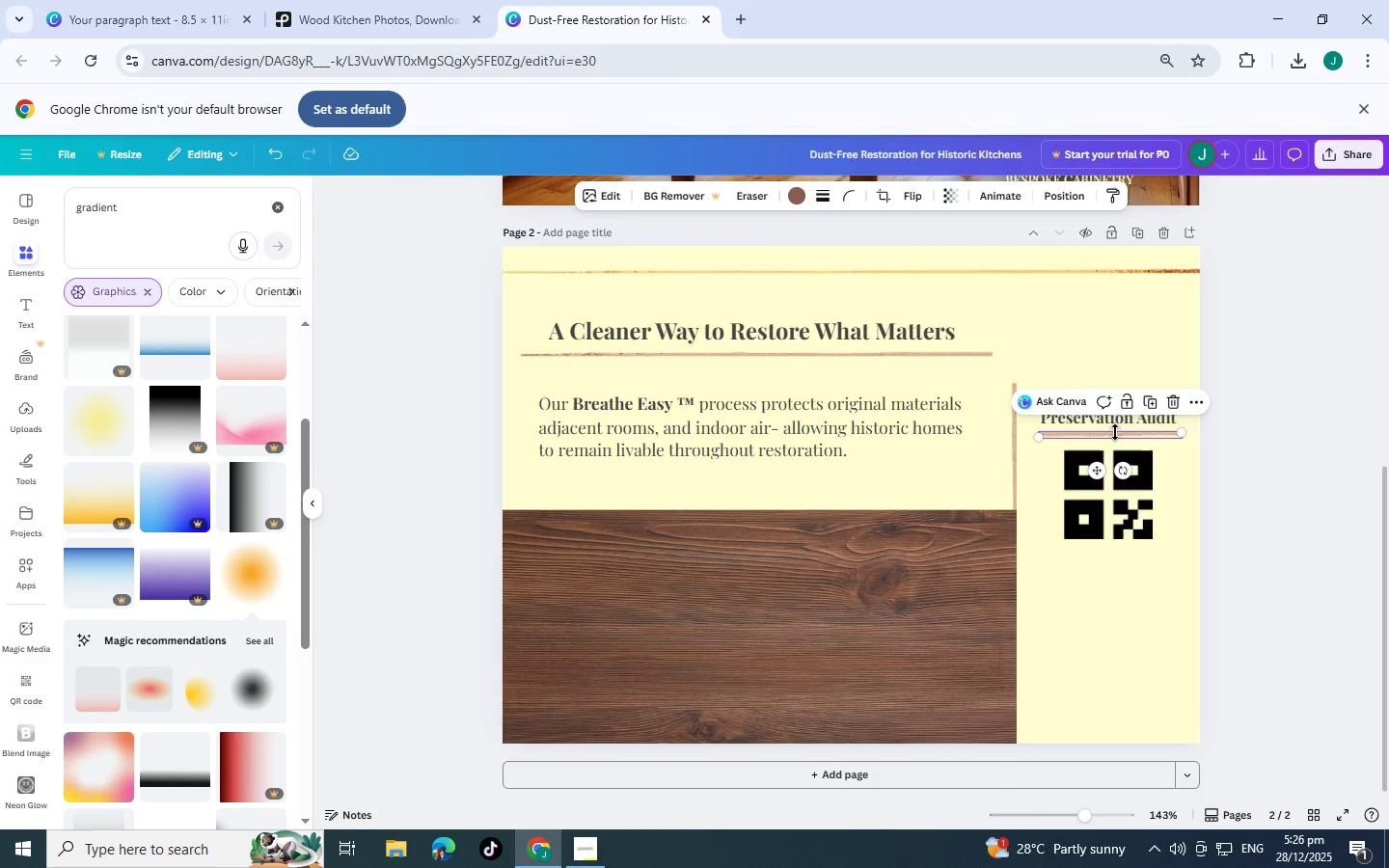 
key(Control+C)
 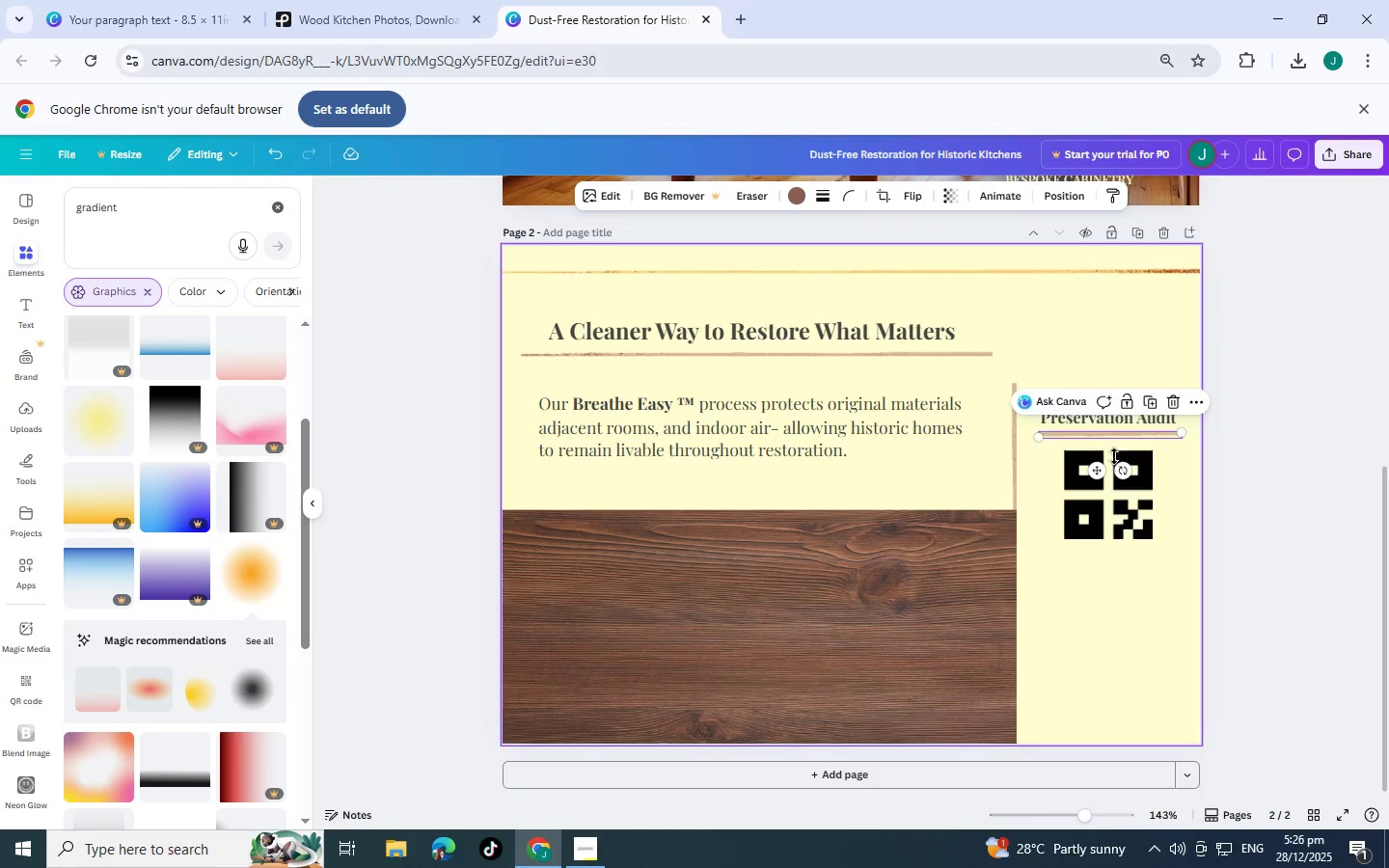 
key(Control+V)
 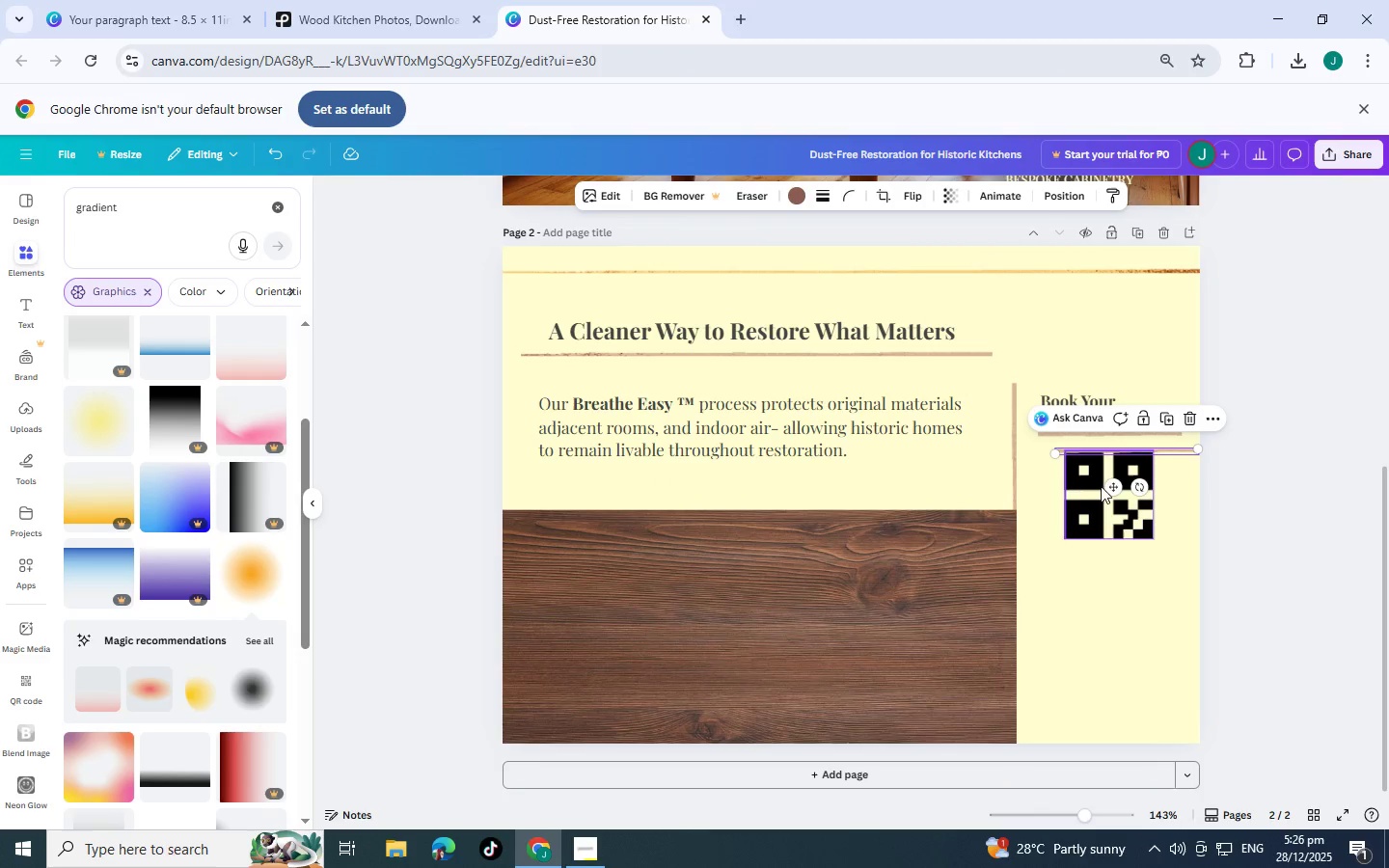 
left_click_drag(start_coordinate=[1113, 487], to_coordinate=[1096, 598])
 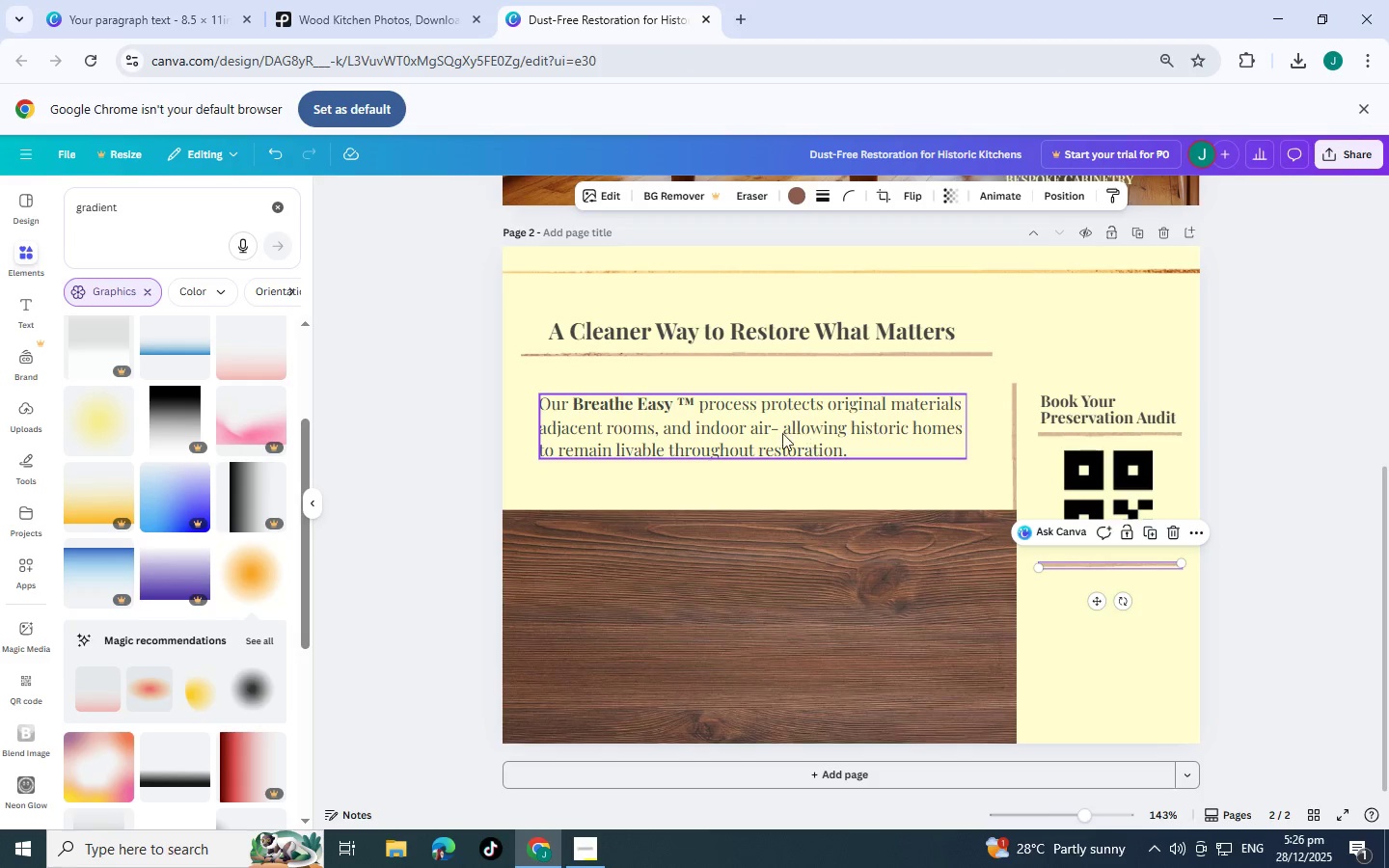 
left_click([756, 454])
 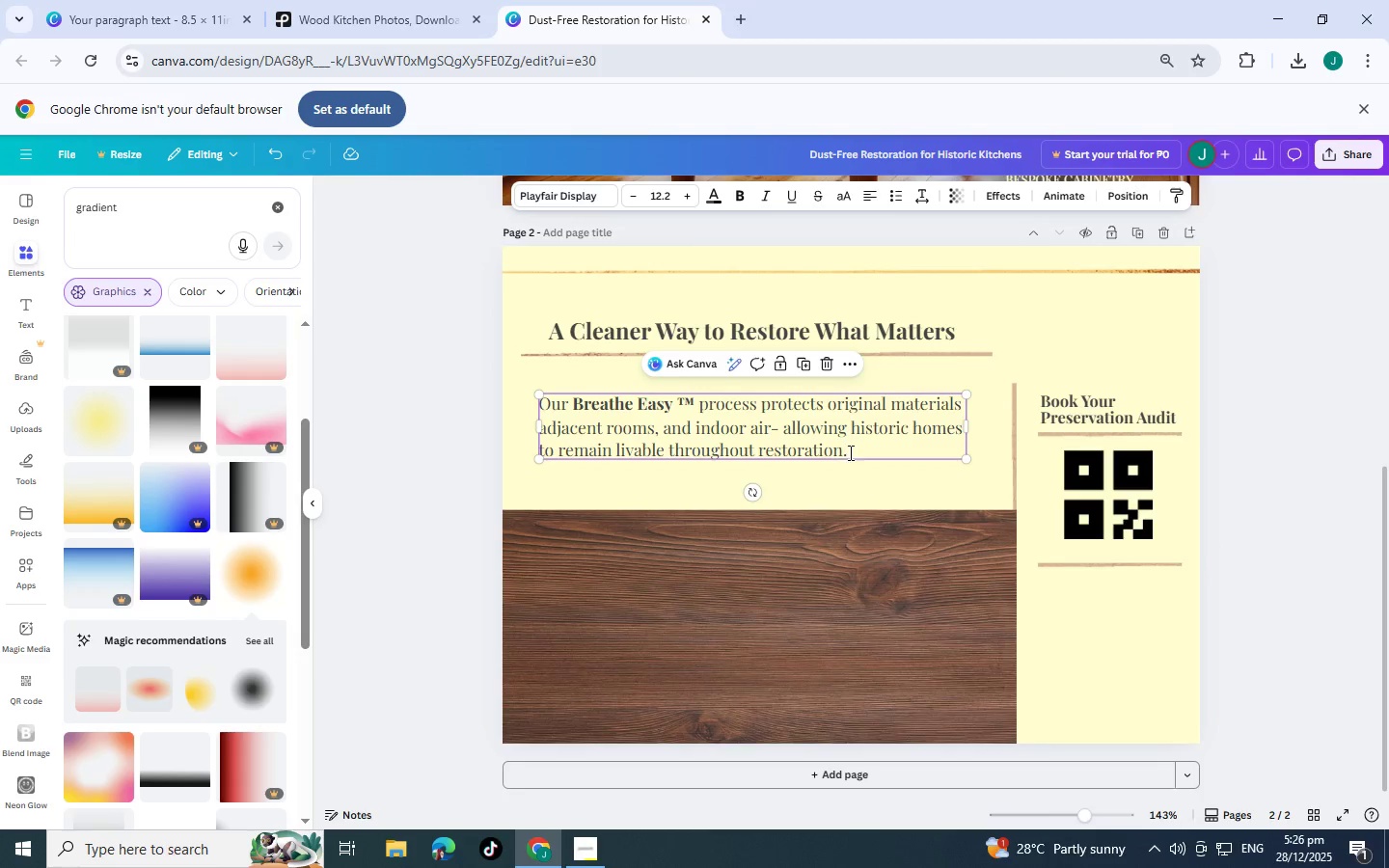 
double_click([849, 452])
 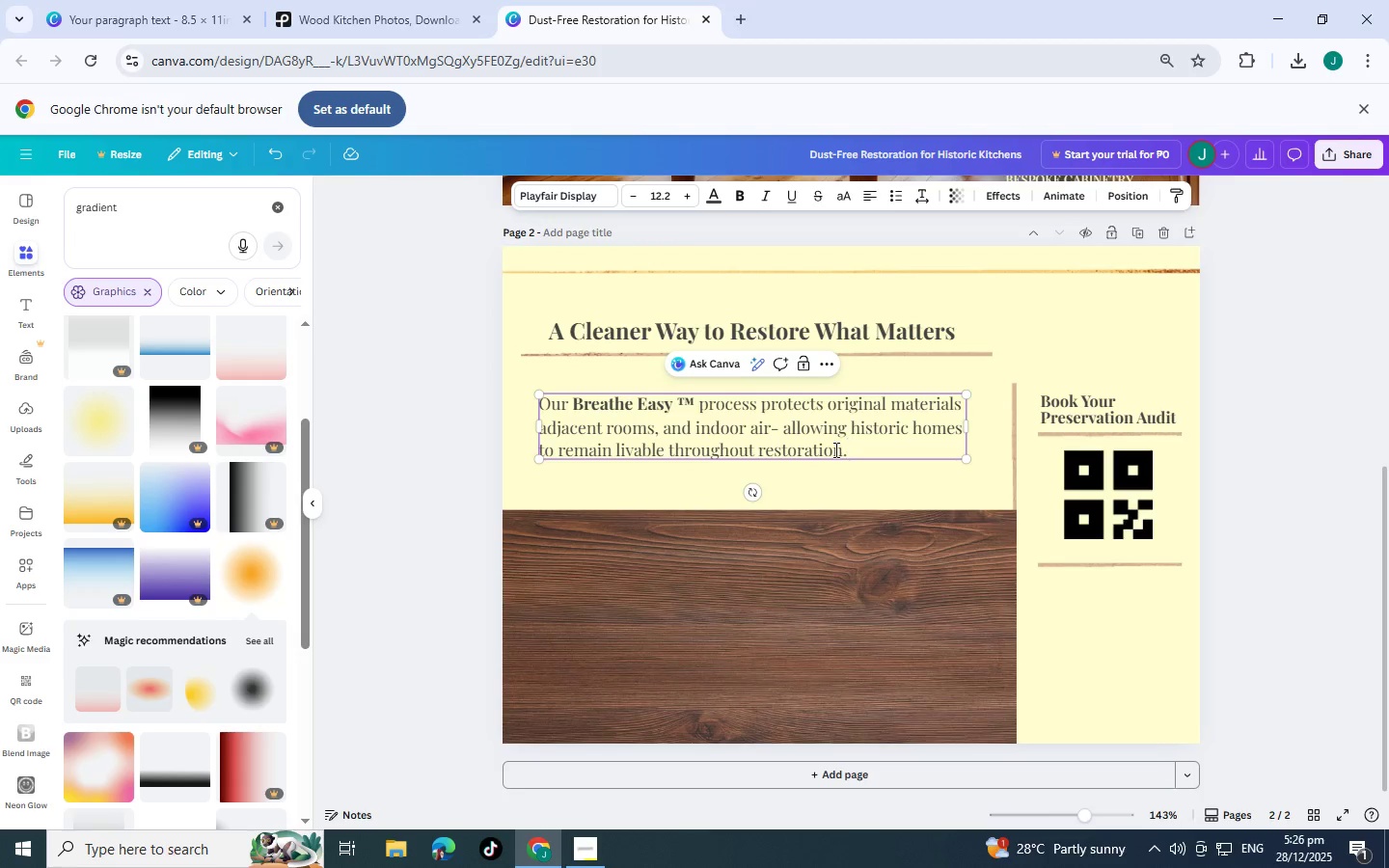 
left_click_drag(start_coordinate=[834, 449], to_coordinate=[774, 450])
 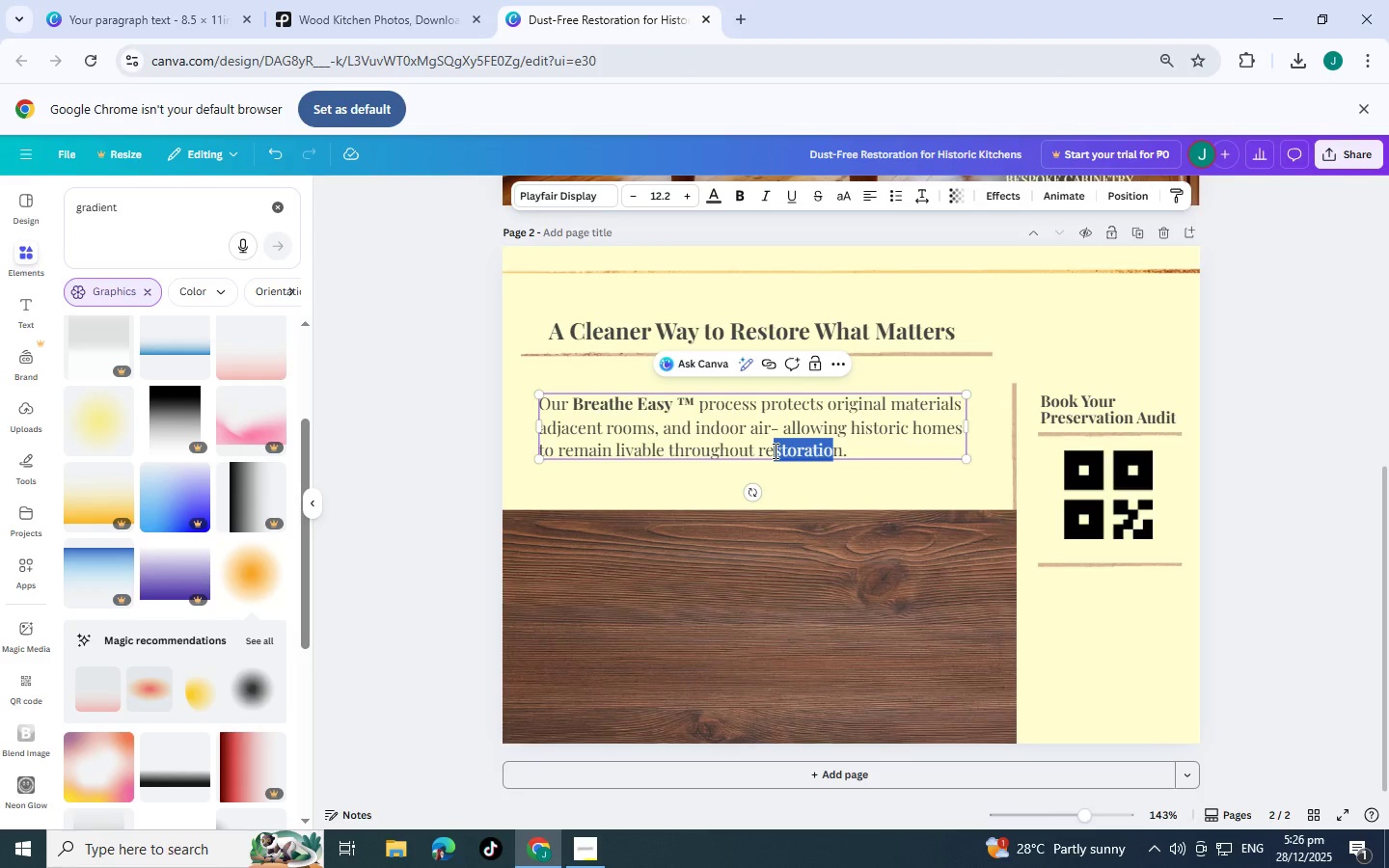 
key(Control+C)
 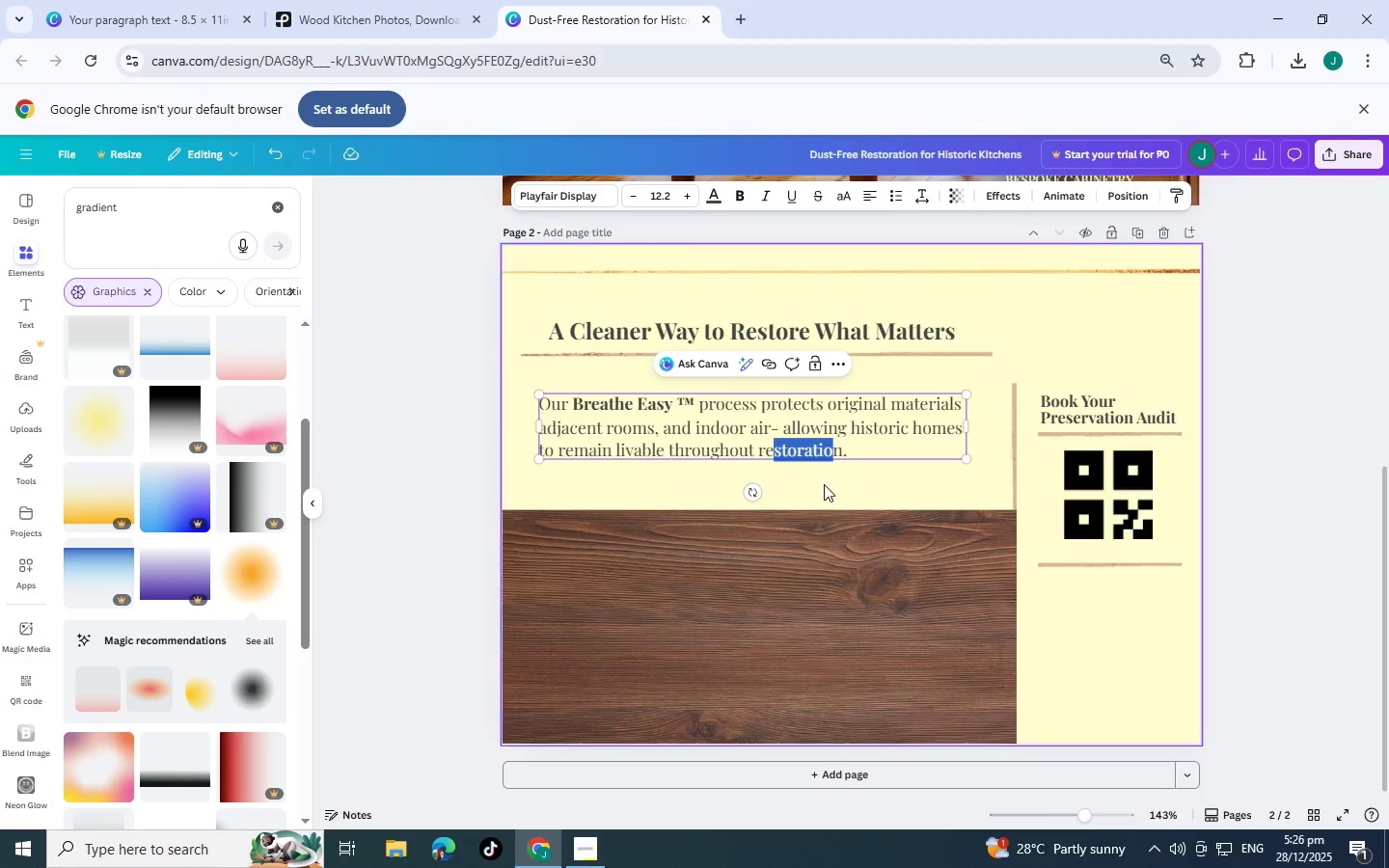 
key(Control+V)
 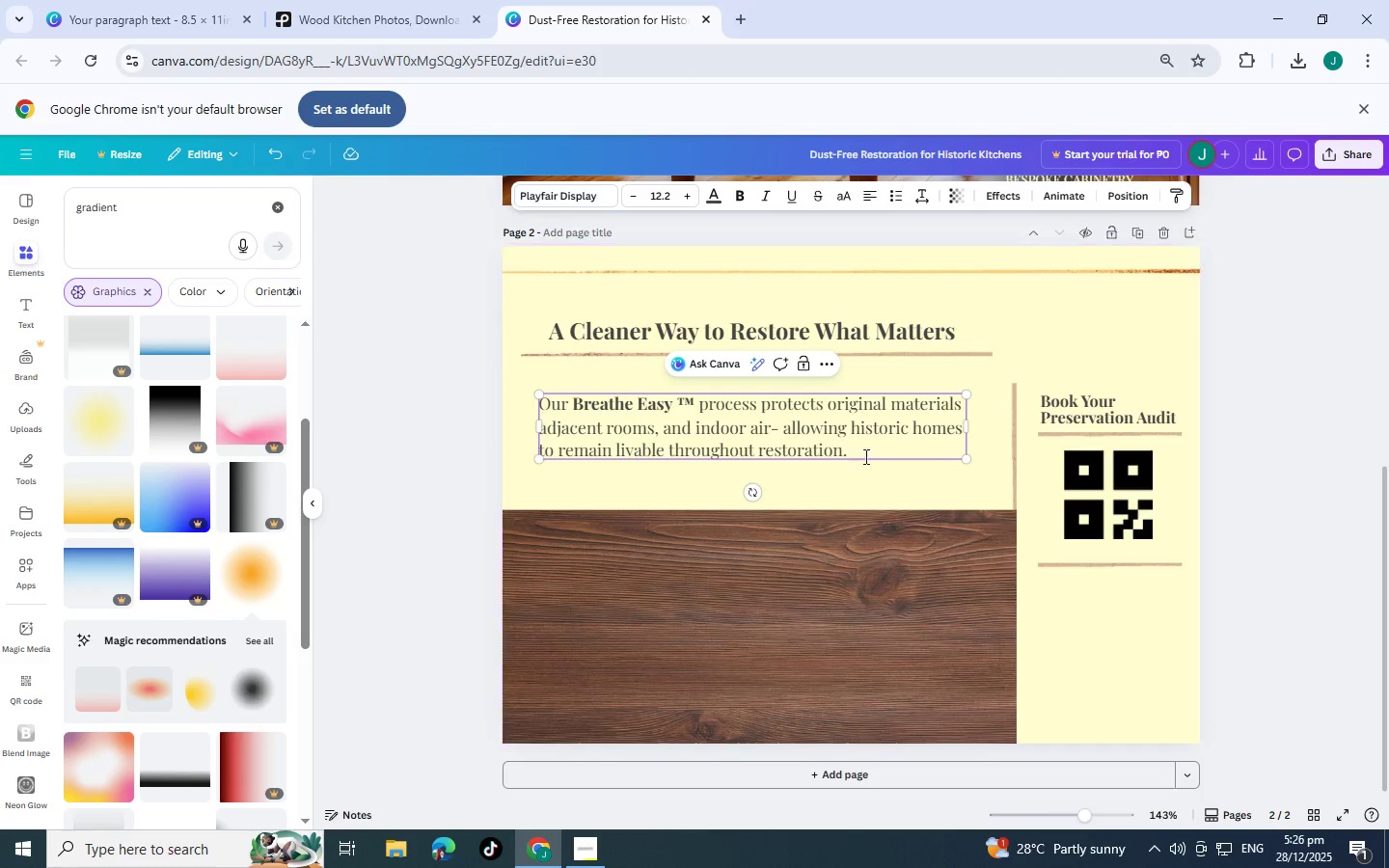 
left_click([906, 477])
 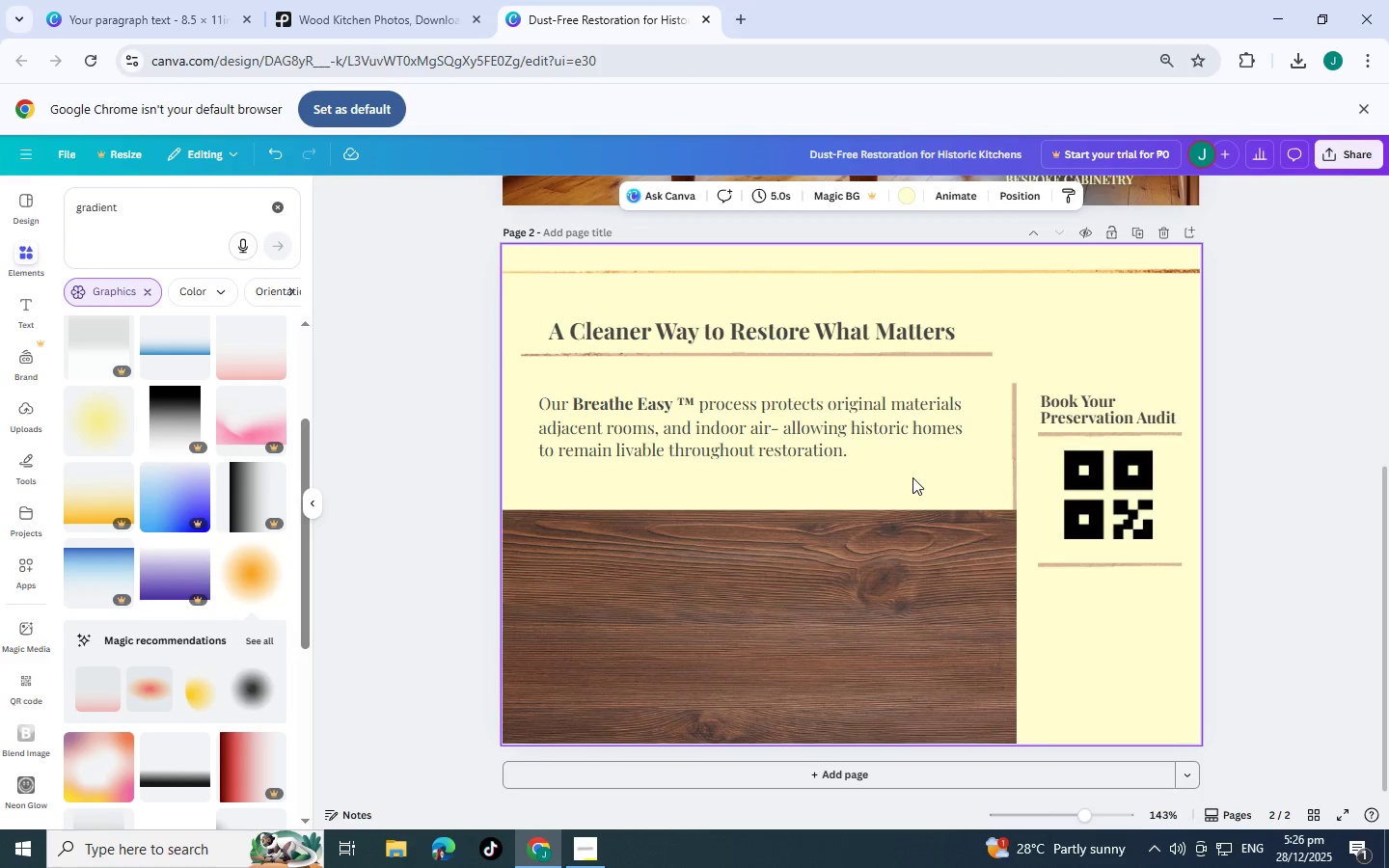 
key(Control+V)
 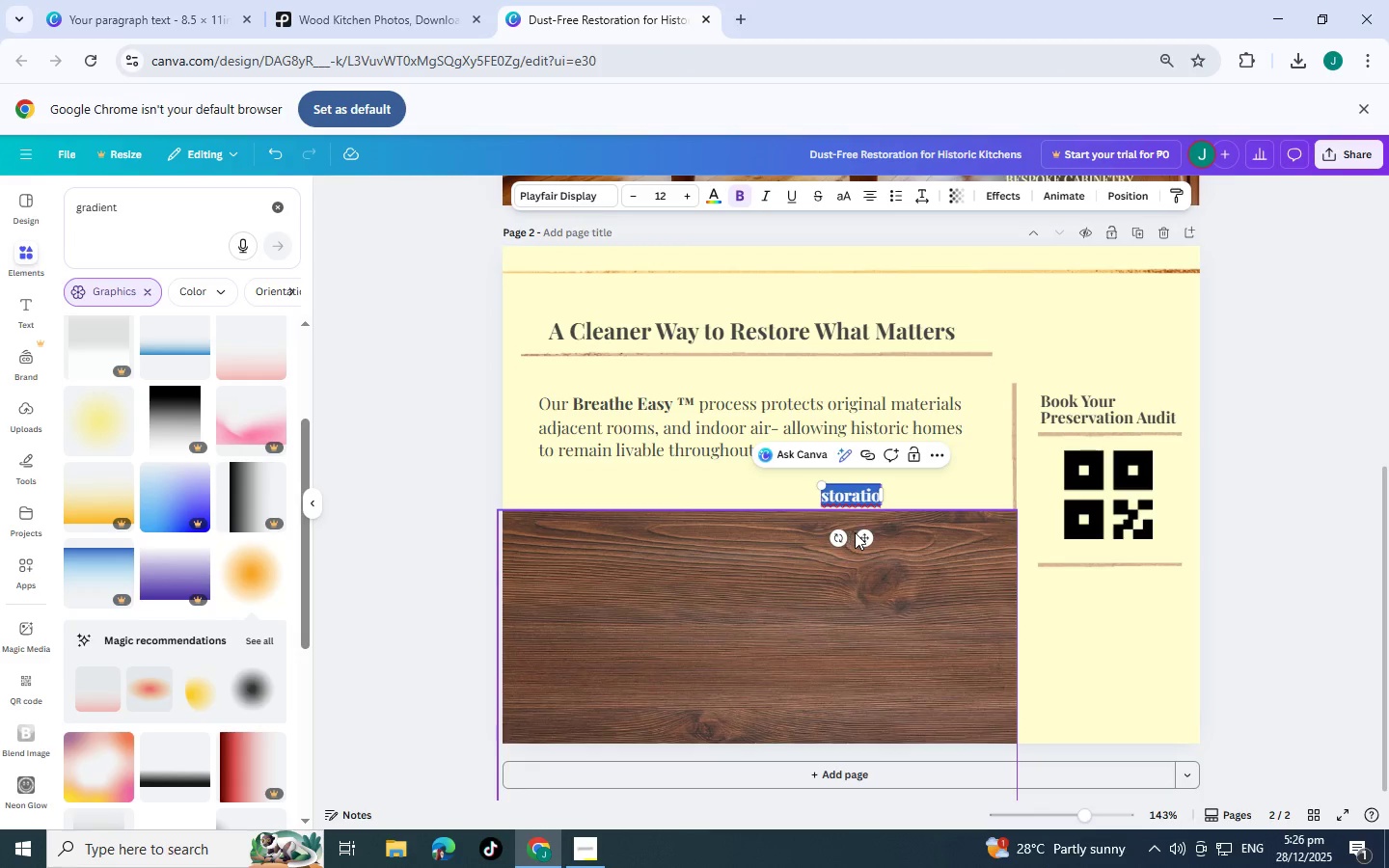 
left_click_drag(start_coordinate=[861, 533], to_coordinate=[1117, 631])
 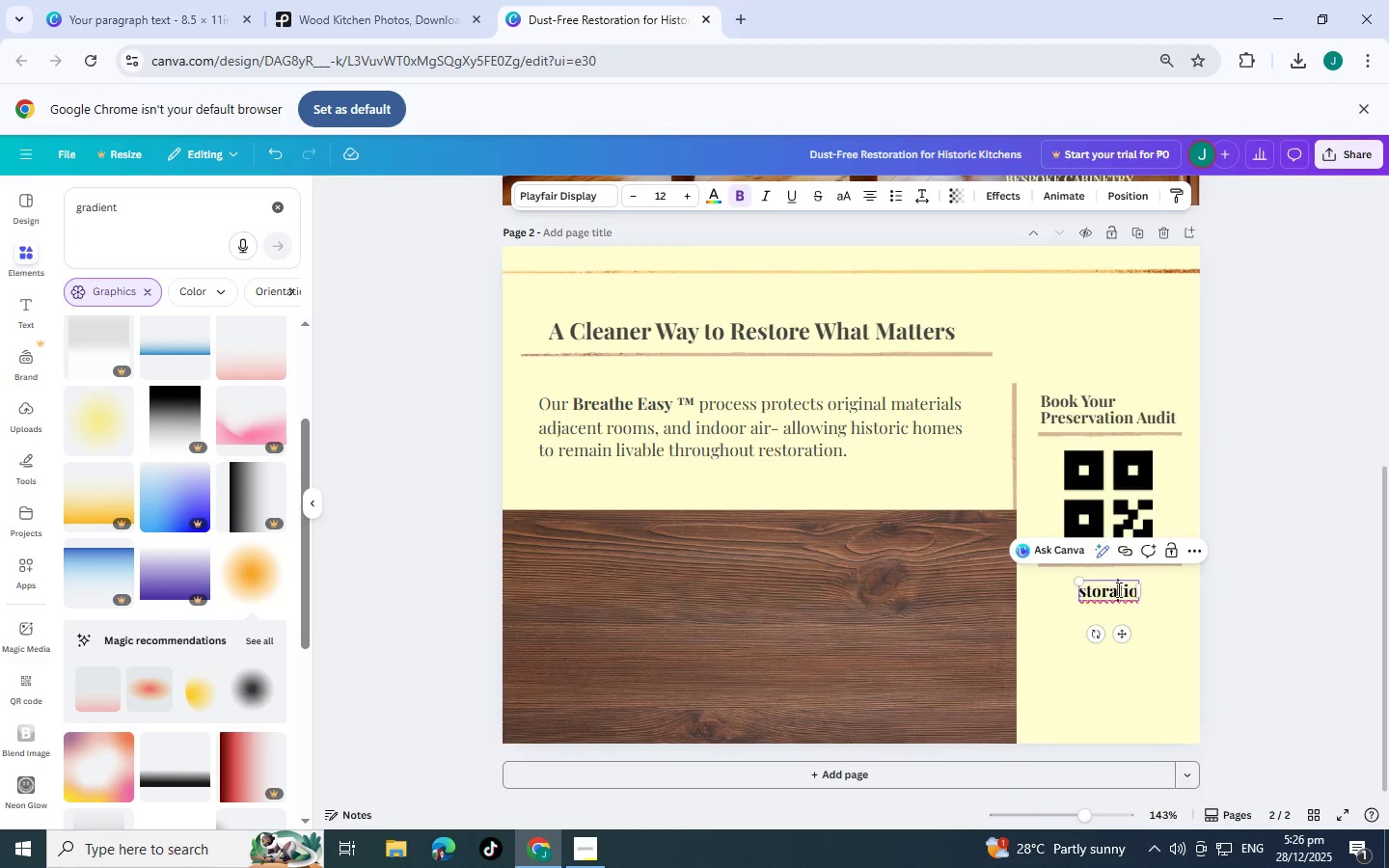 
double_click([1117, 589])
 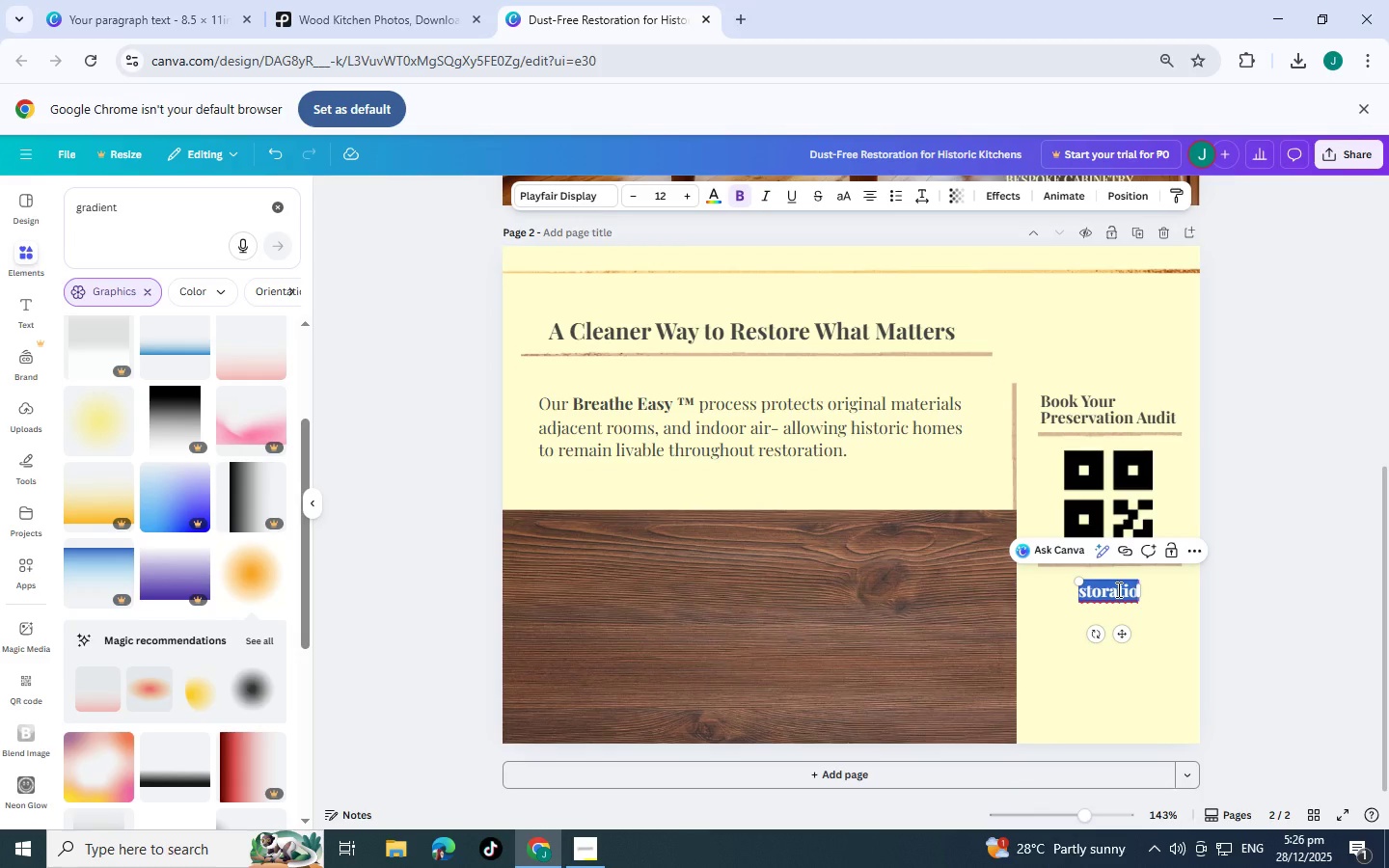 
hold_key(key=ShiftLeft, duration=0.95)
 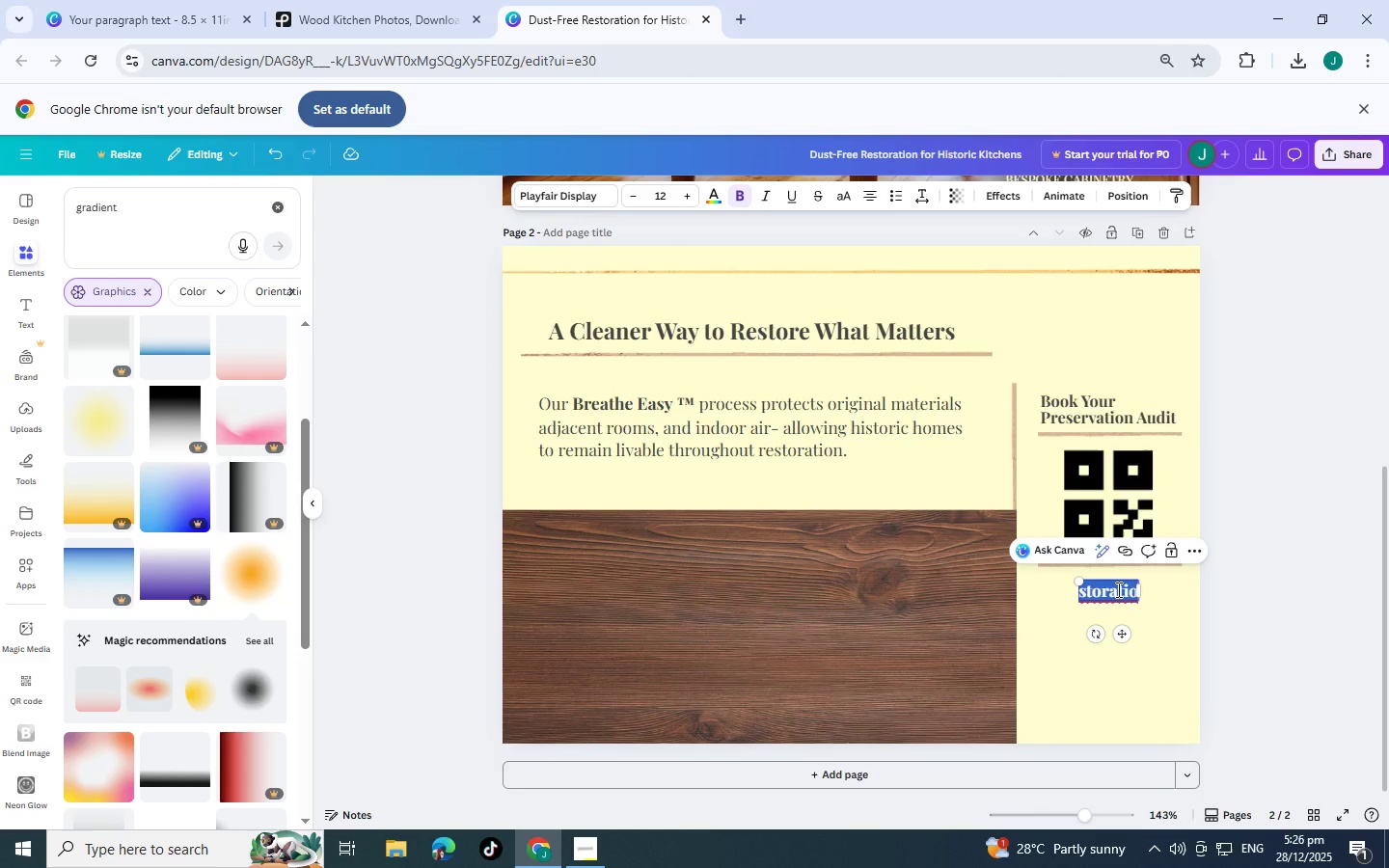 
type(ironandoak.com)
 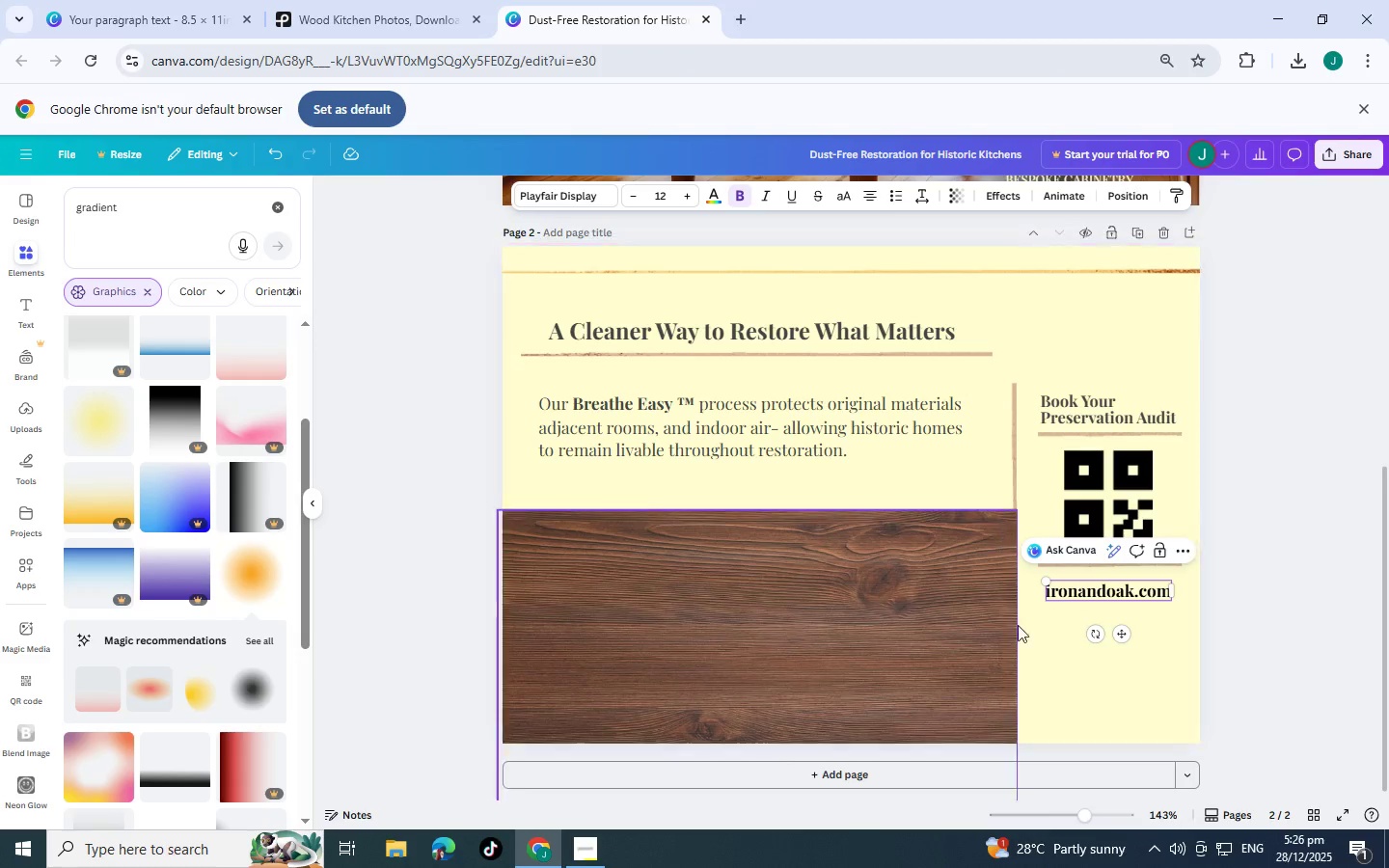 
left_click([1088, 617])
 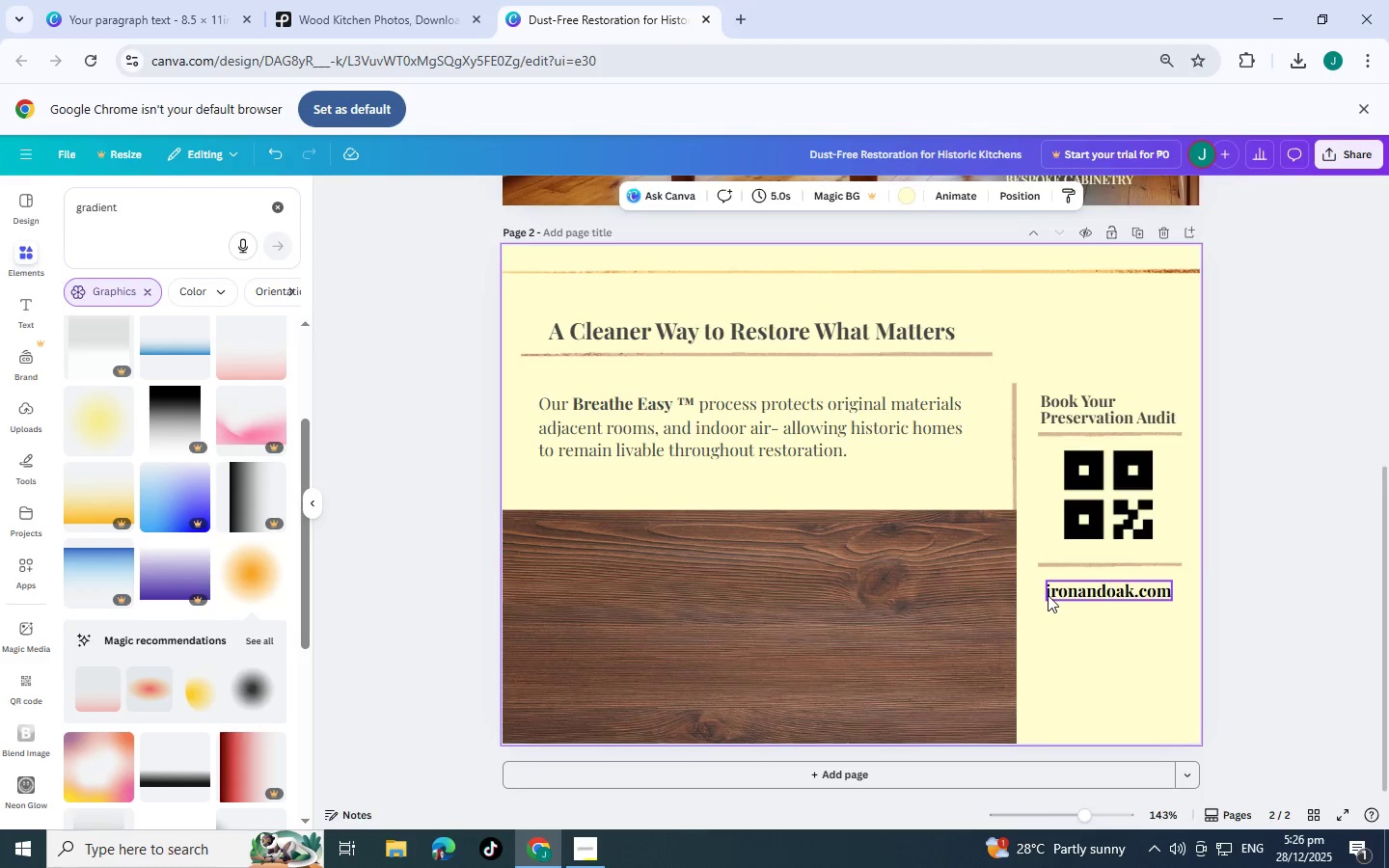 
double_click([1048, 595])
 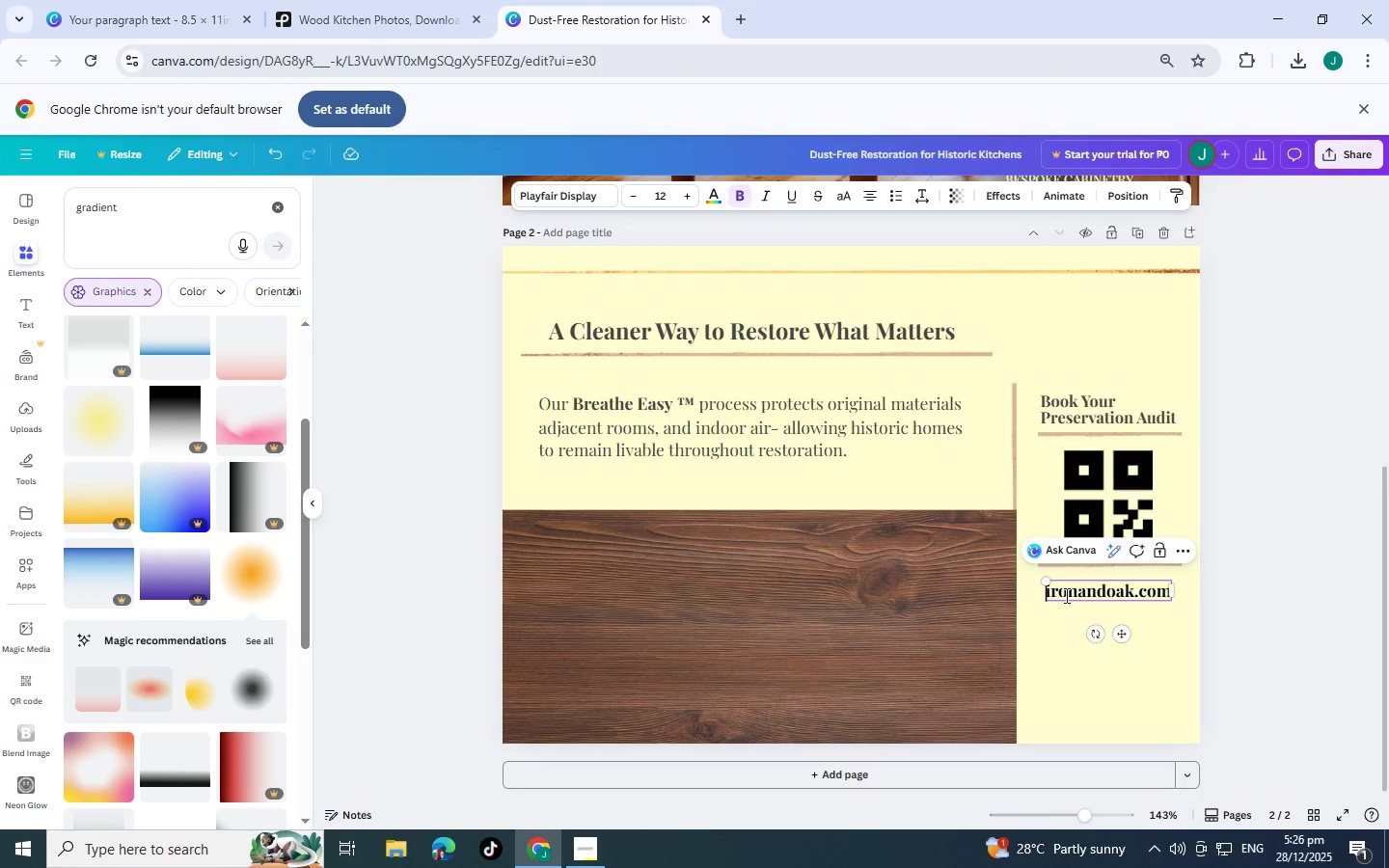 
triple_click([1065, 595])
 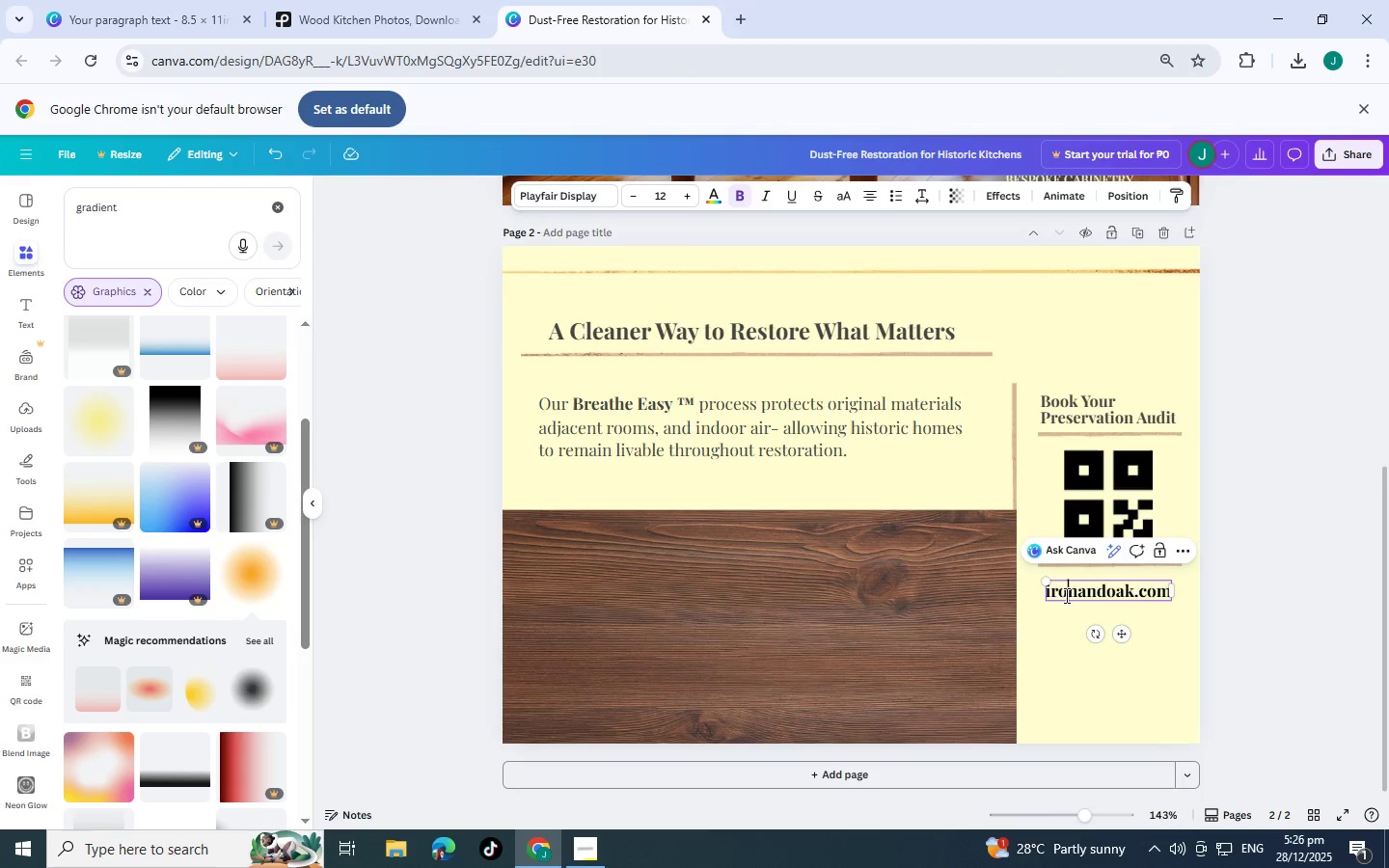 
triple_click([1065, 595])
 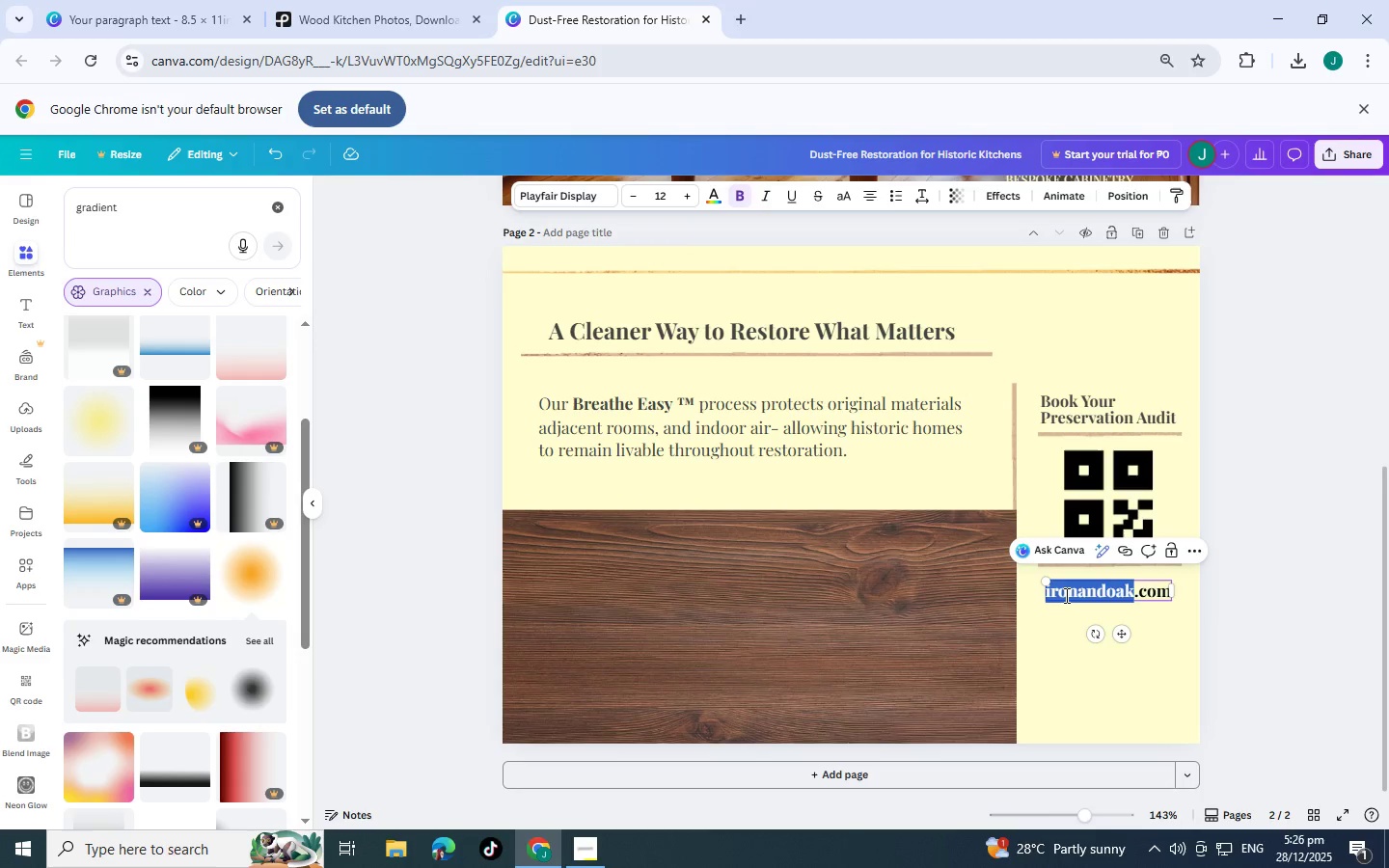 
triple_click([1065, 595])
 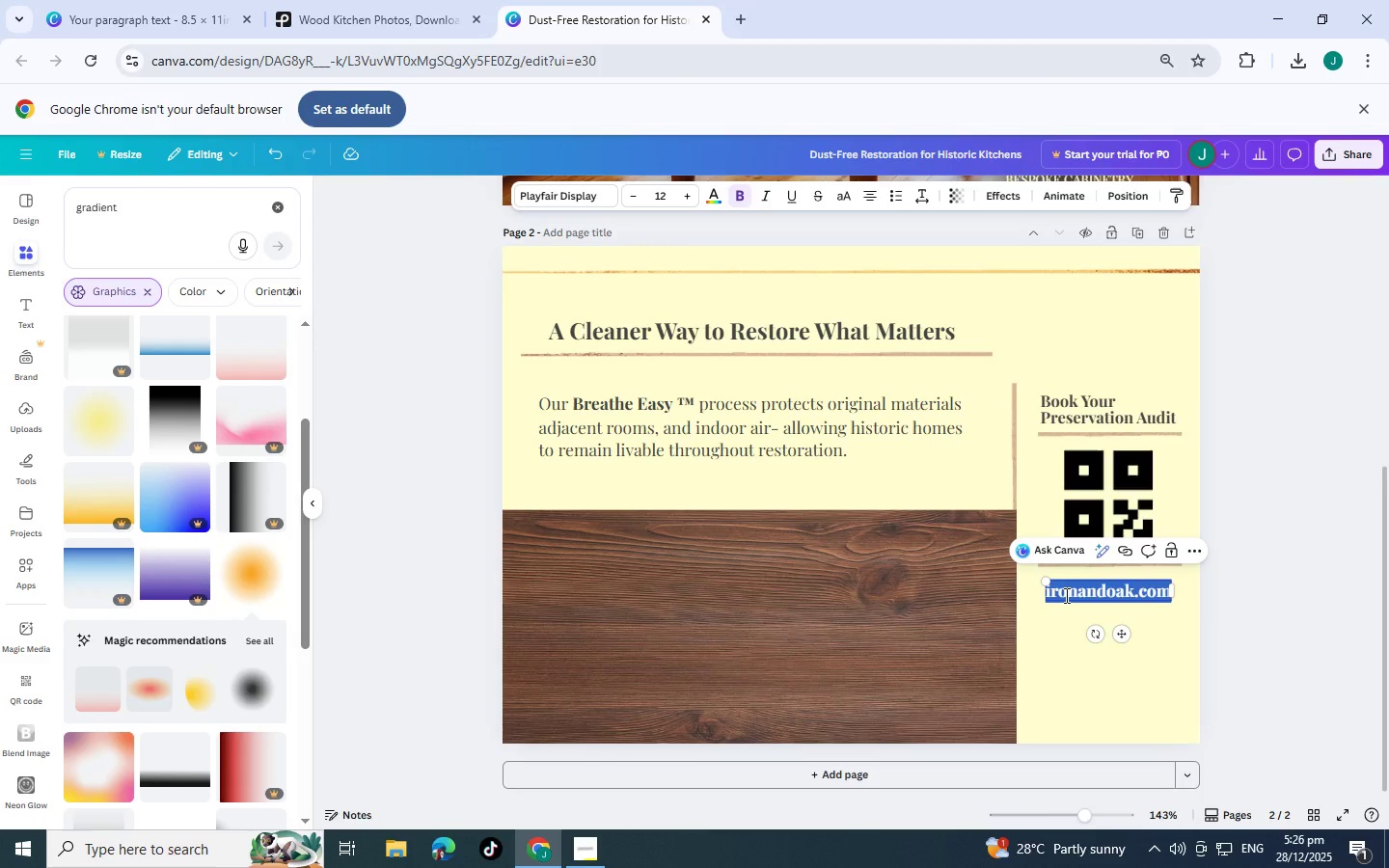 
key(Control+B)
 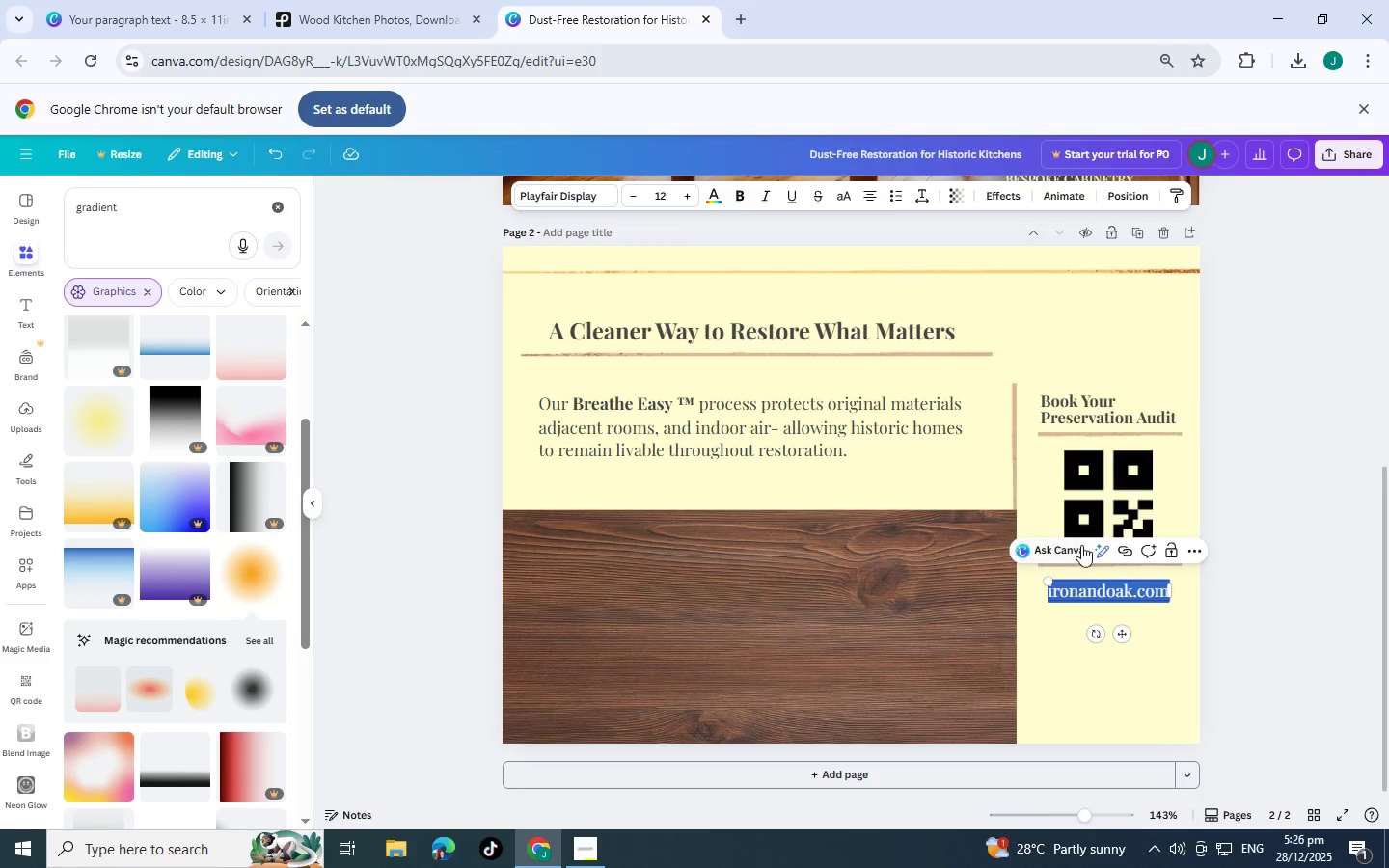 
left_click([1206, 602])
 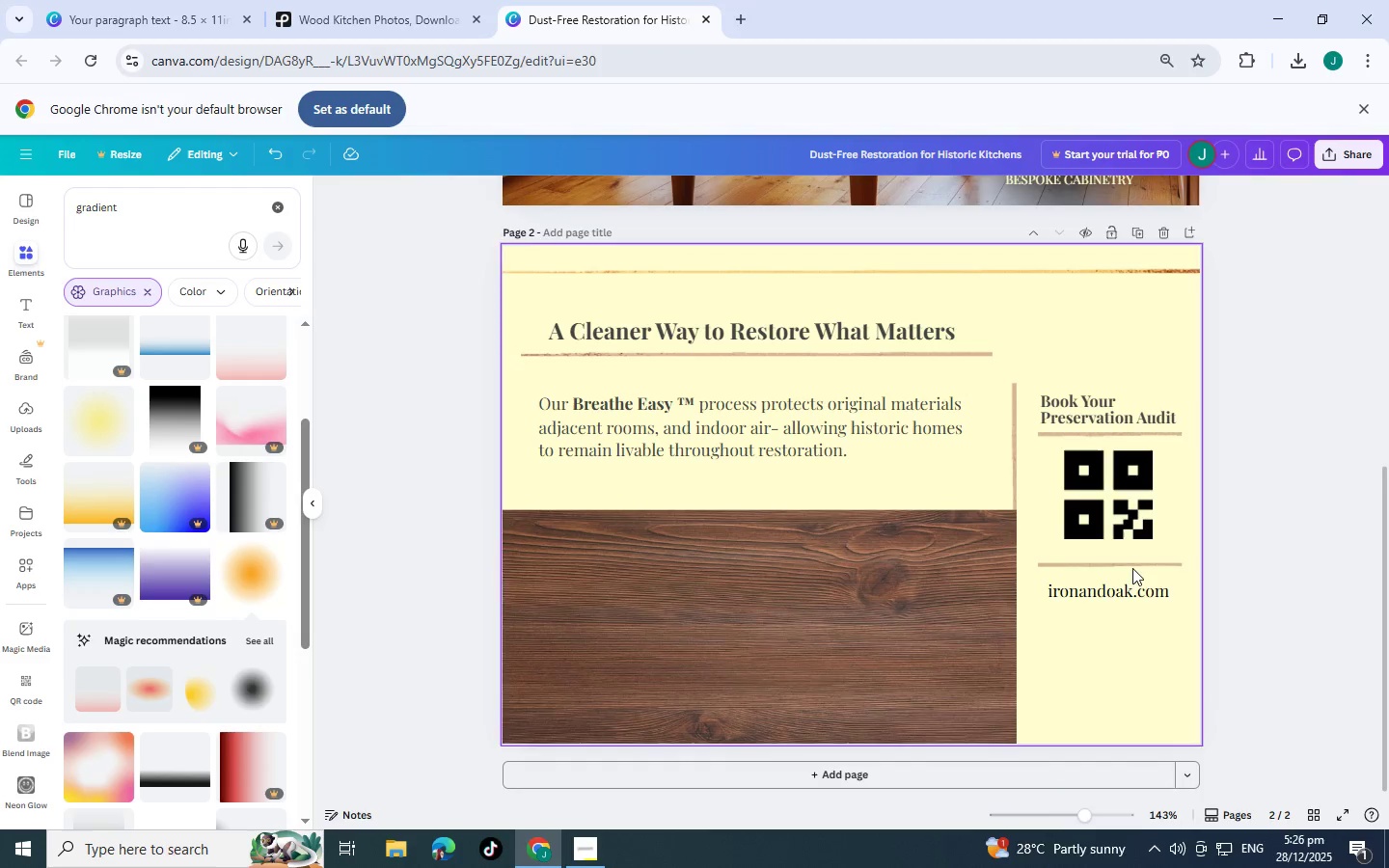 
left_click([1130, 563])
 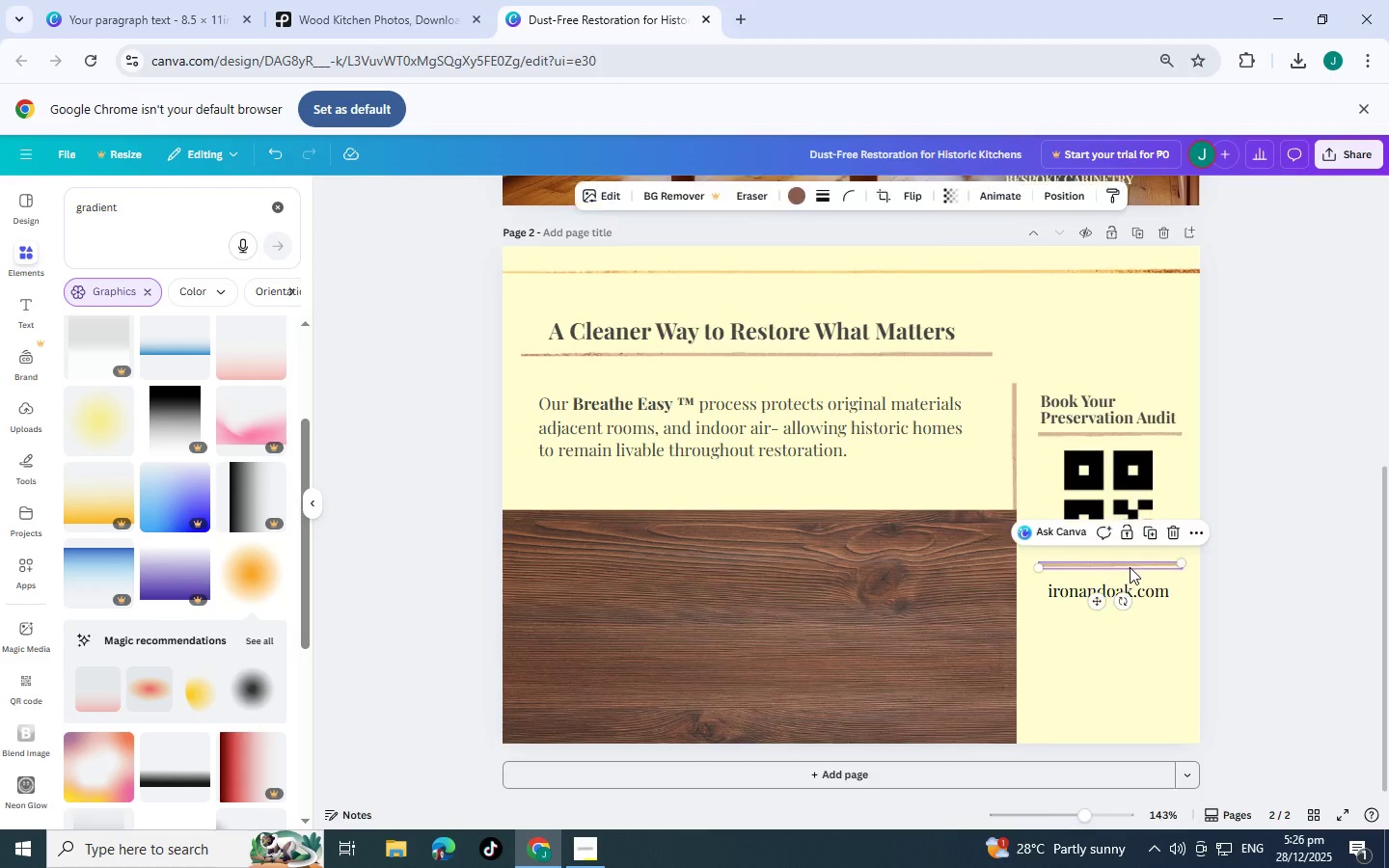 
key(Control+C)
 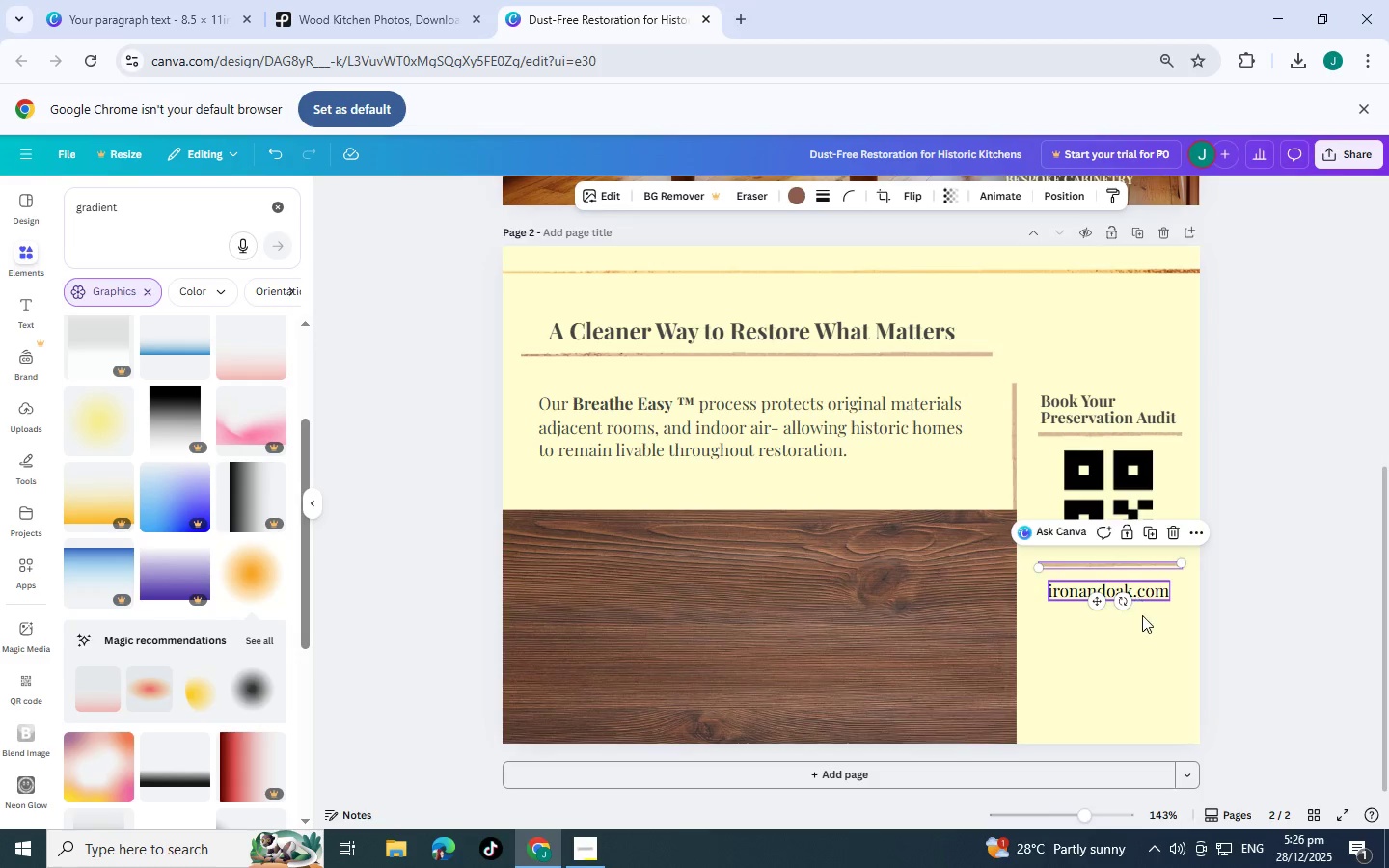 
key(Control+V)
 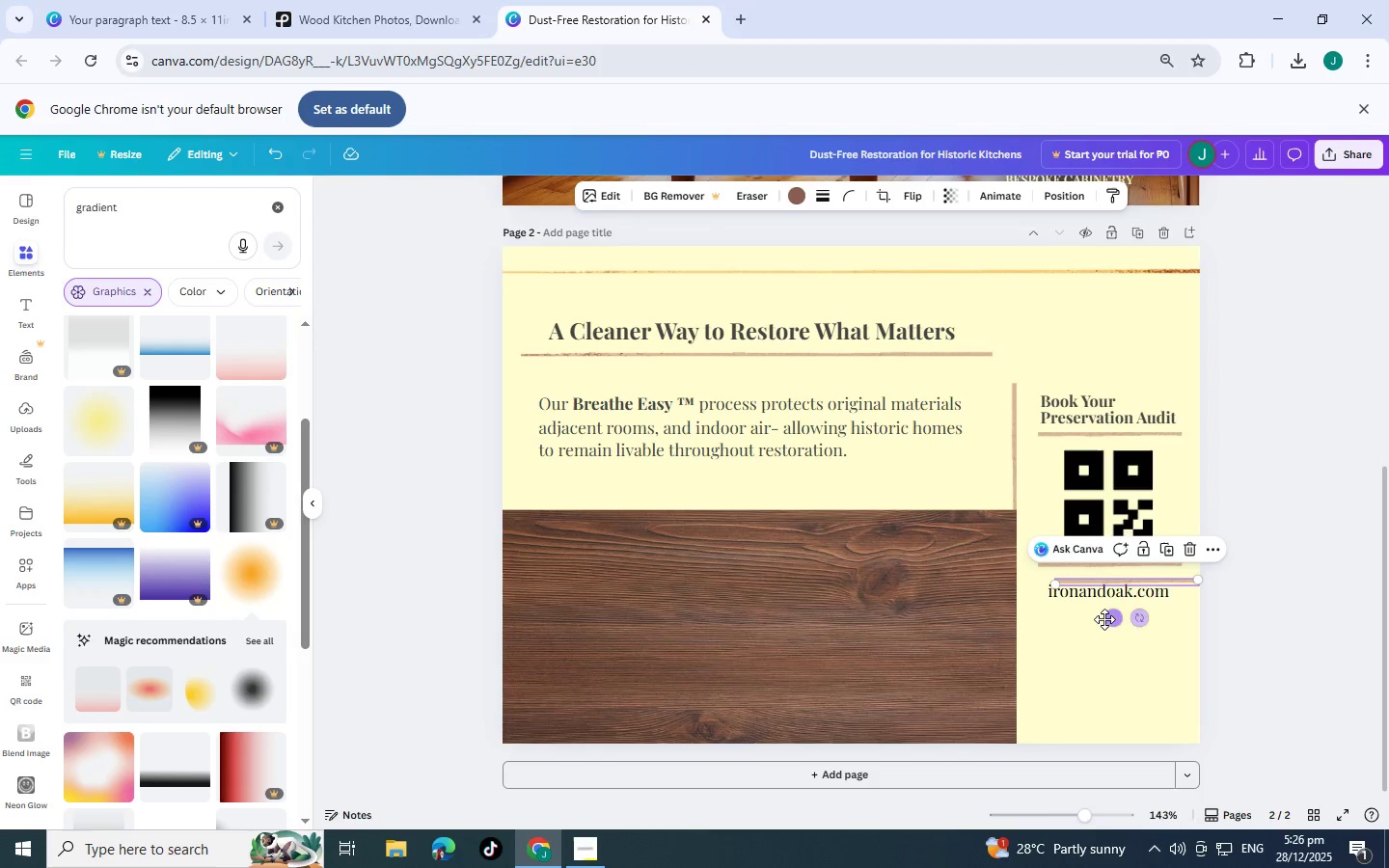 
left_click_drag(start_coordinate=[1114, 620], to_coordinate=[1097, 662])
 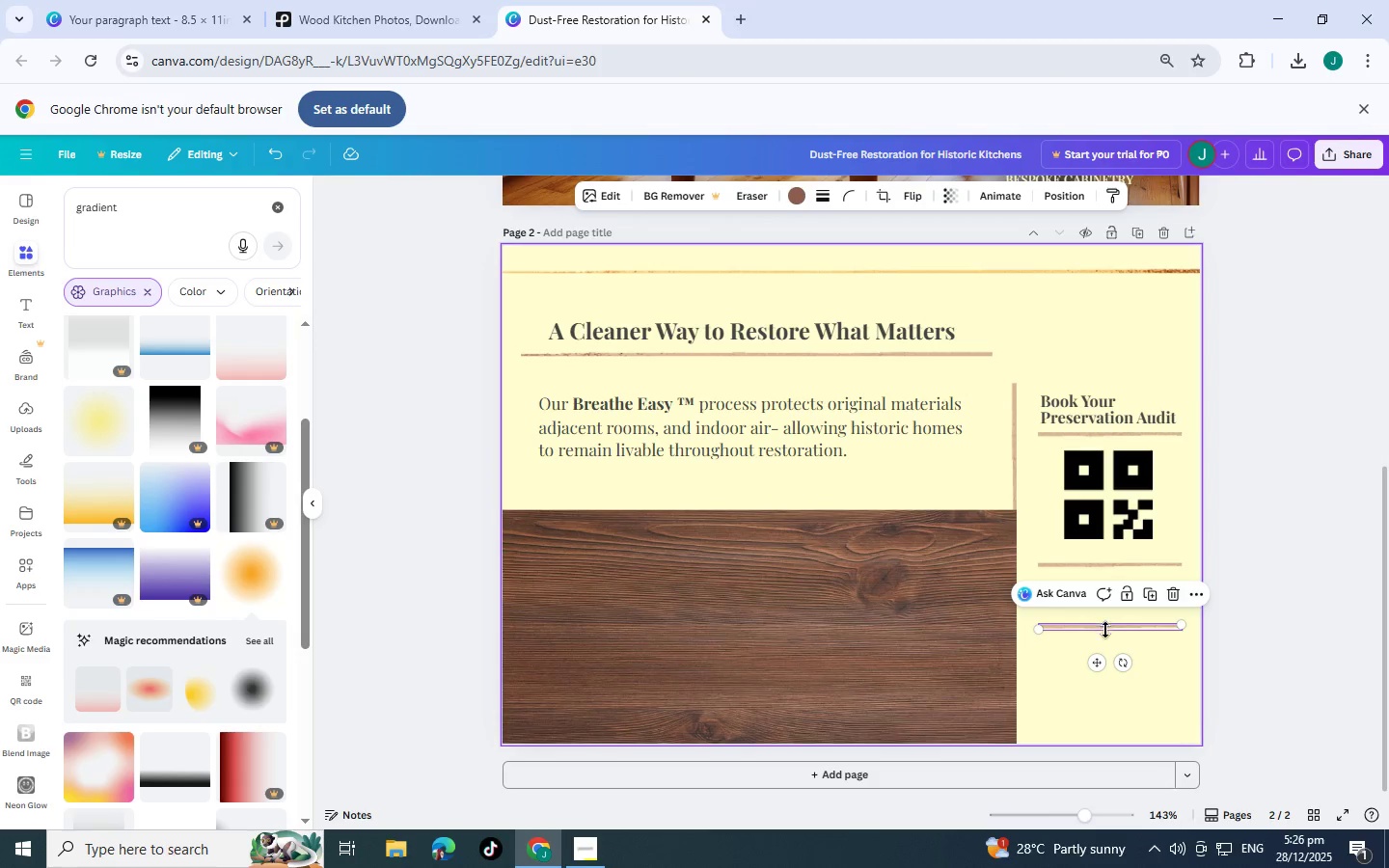 
left_click([1312, 640])
 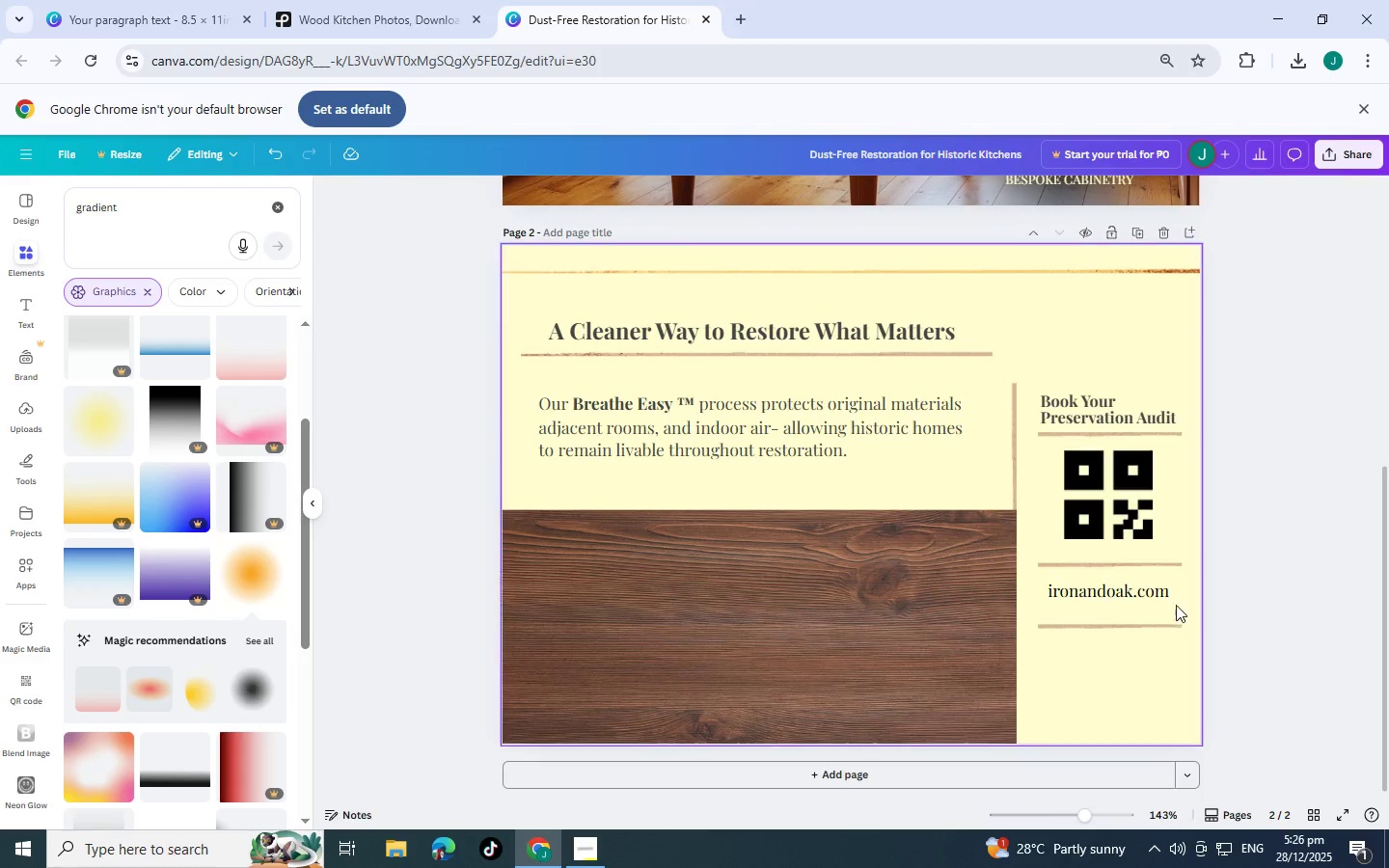 
mouse_move([1119, 610])
 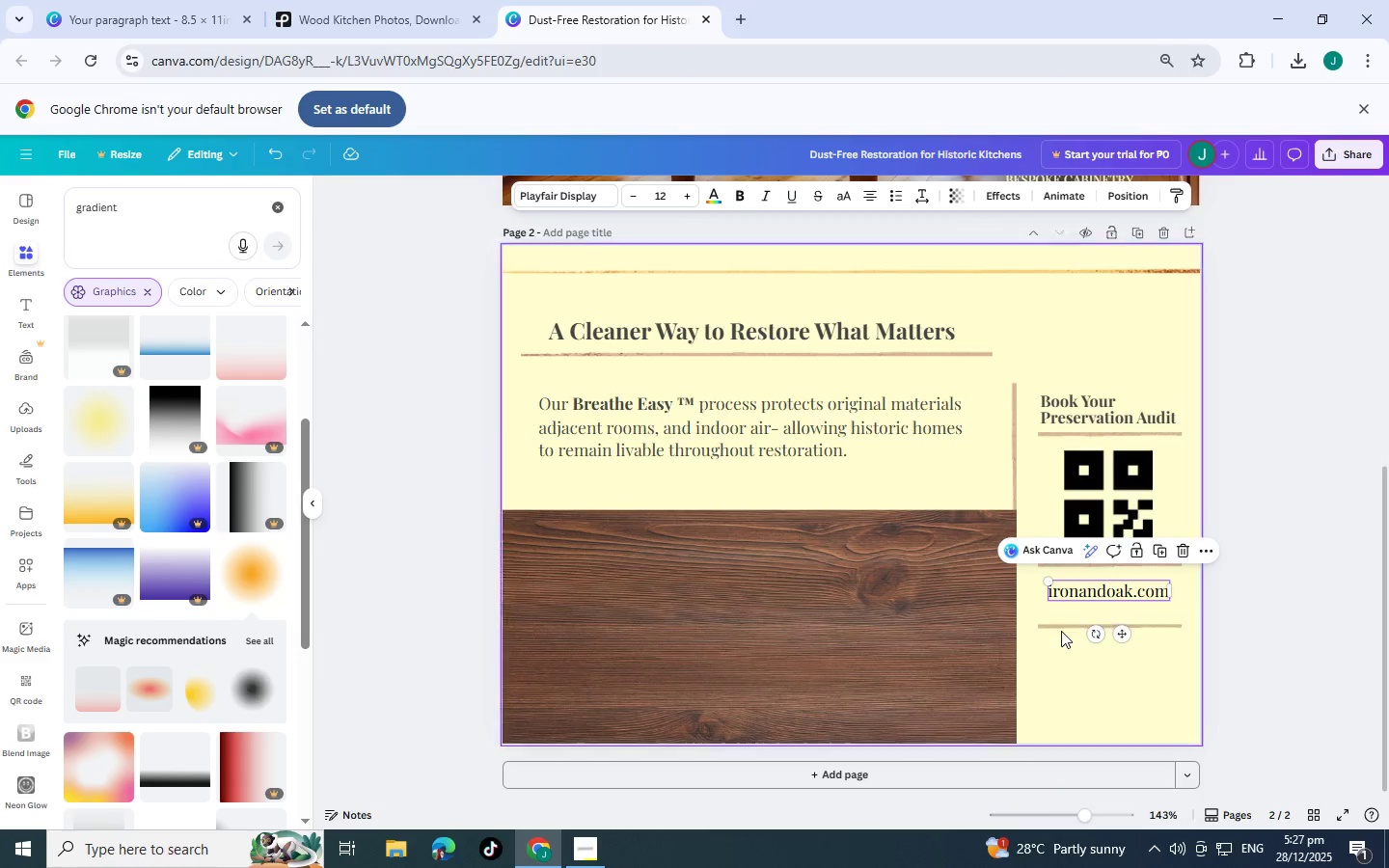 
left_click_drag(start_coordinate=[1062, 627], to_coordinate=[1062, 612])
 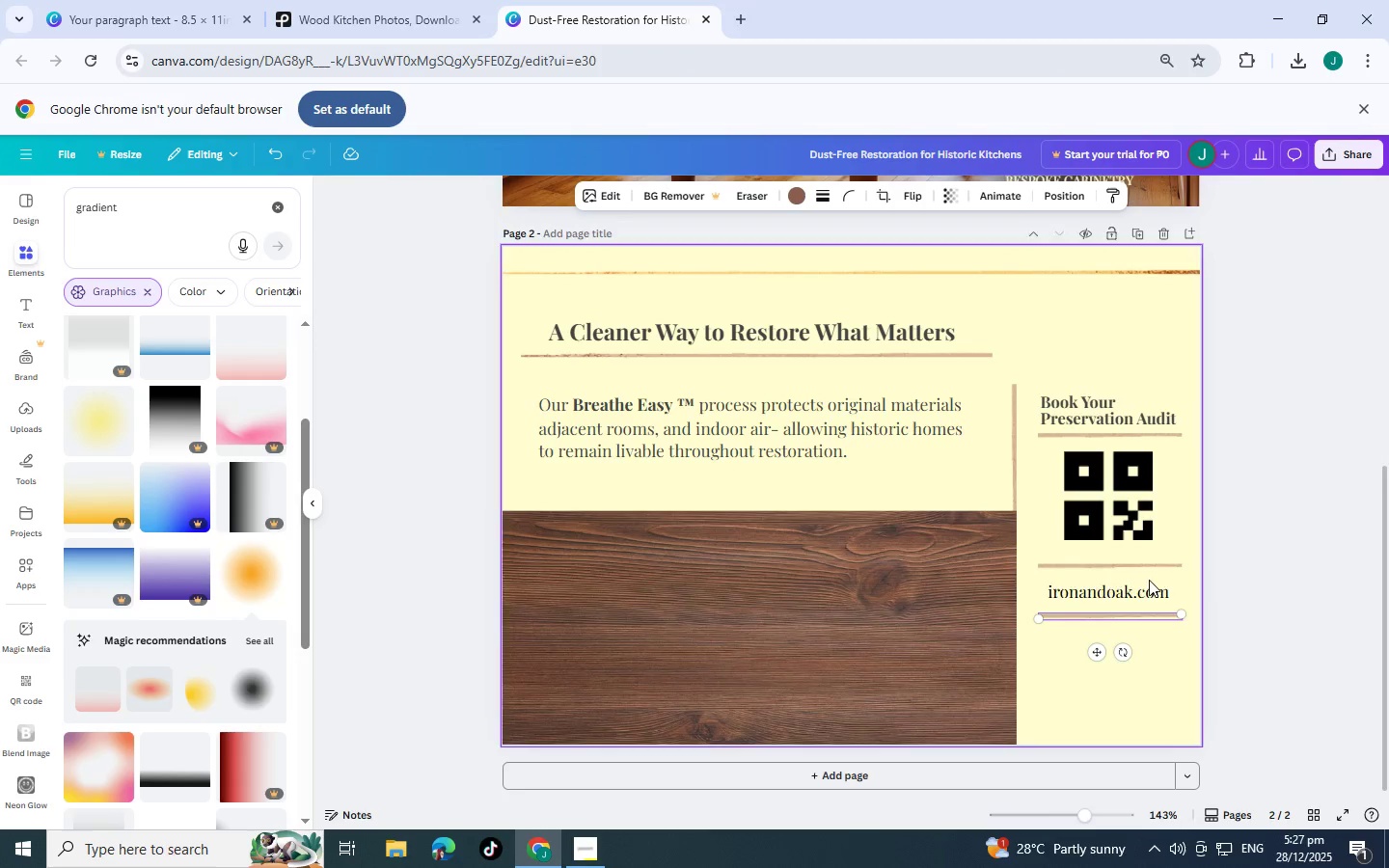 
left_click([1121, 590])
 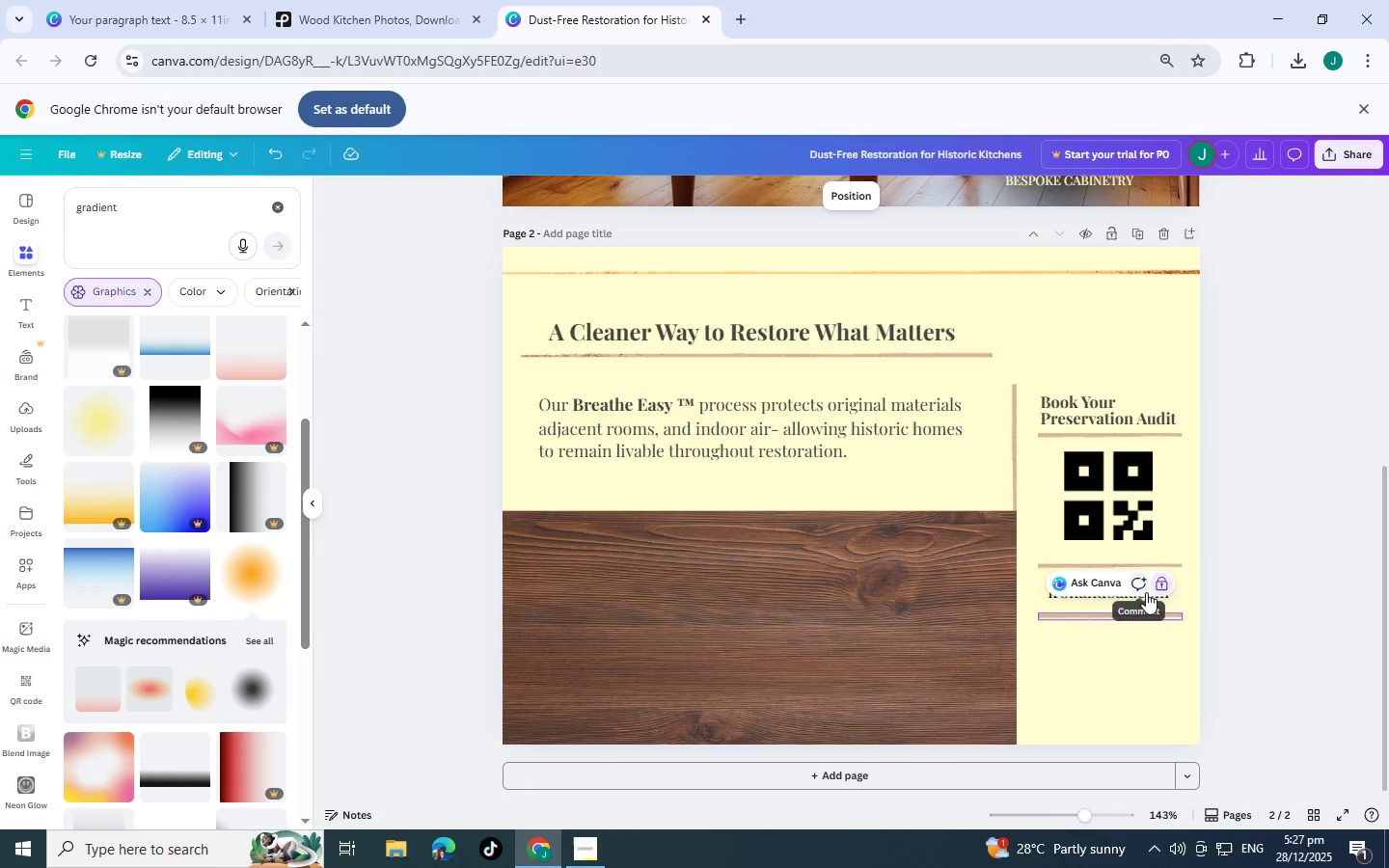 
left_click([1161, 589])
 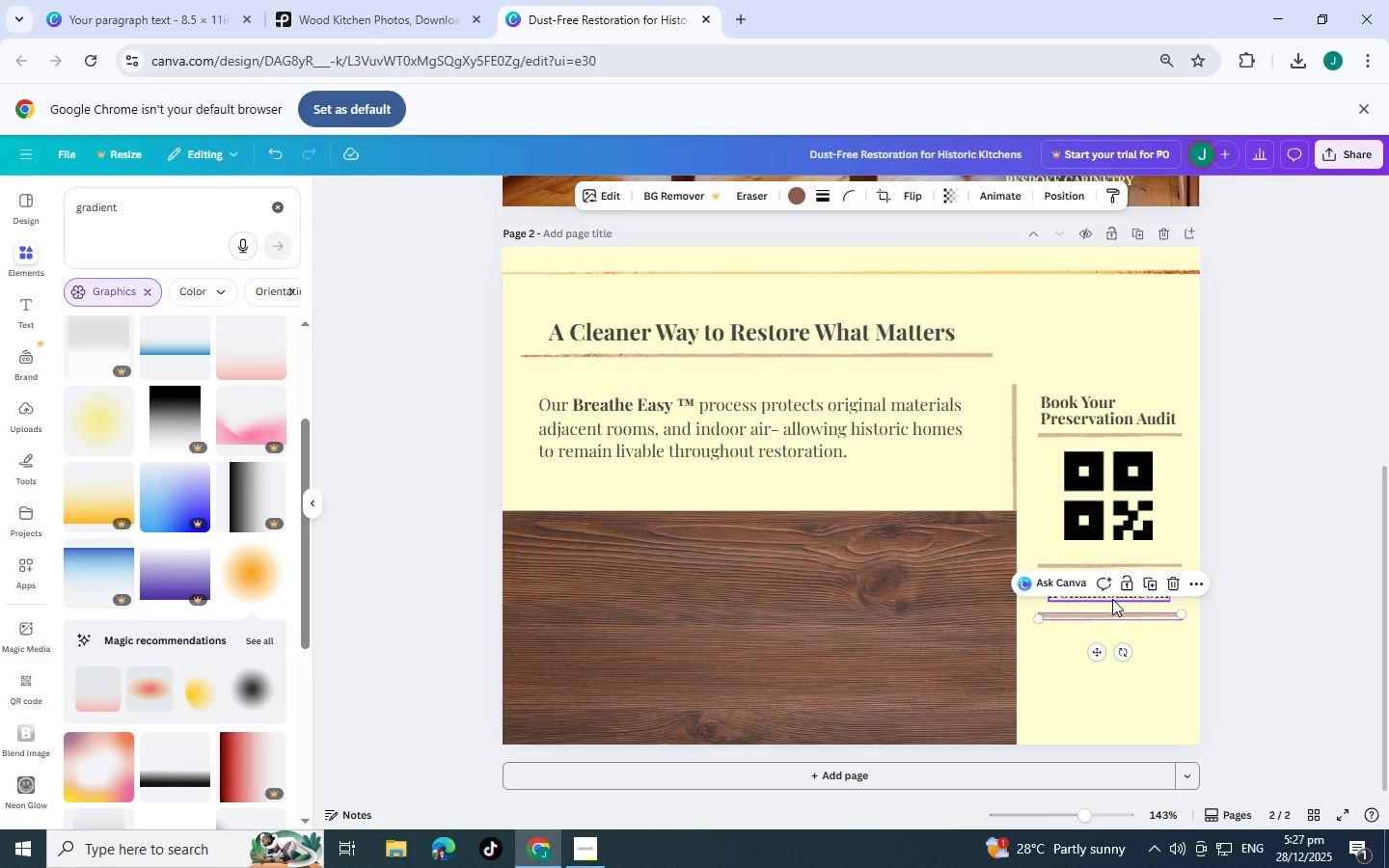 
left_click([1108, 599])
 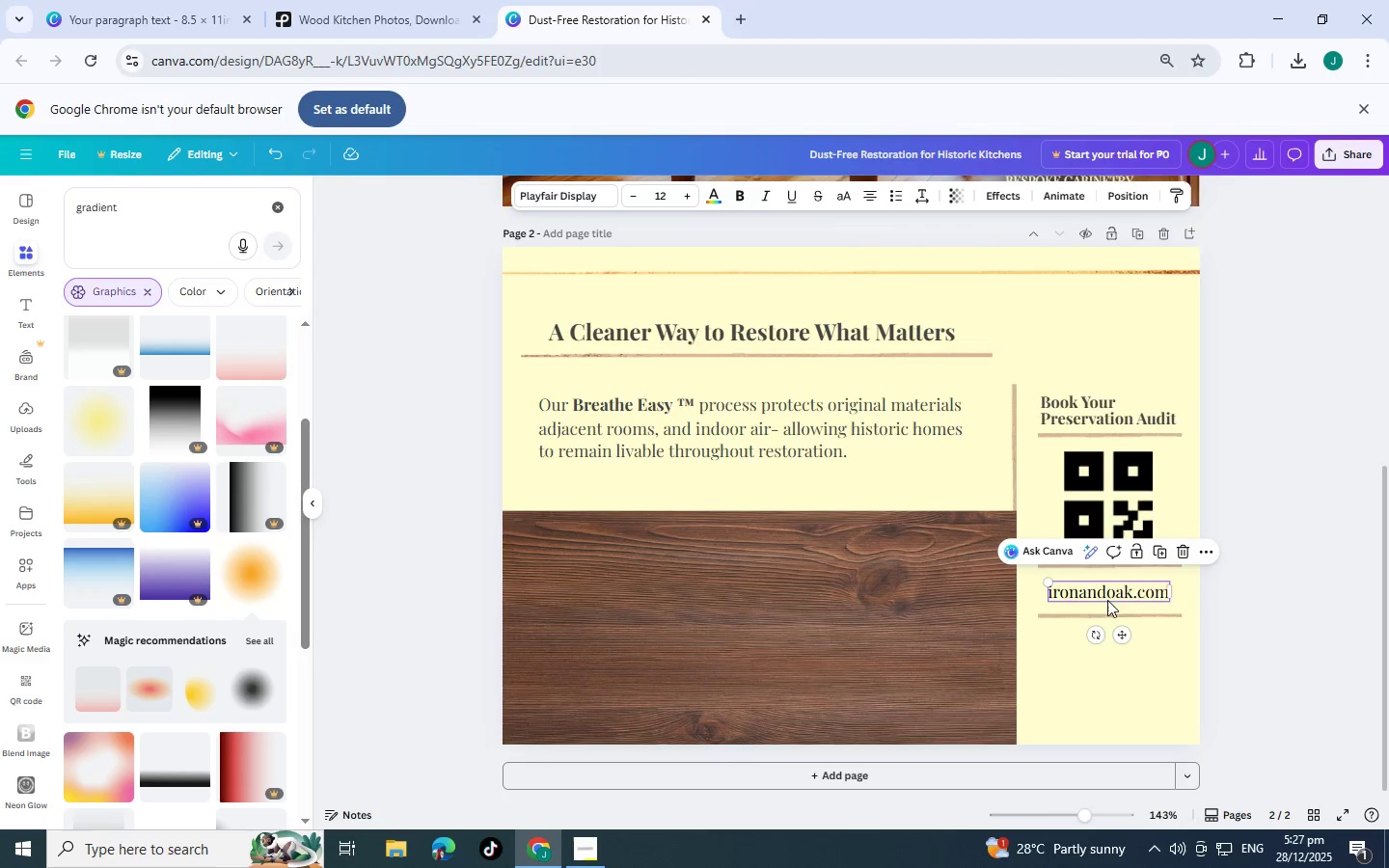 
key(Control+C)
 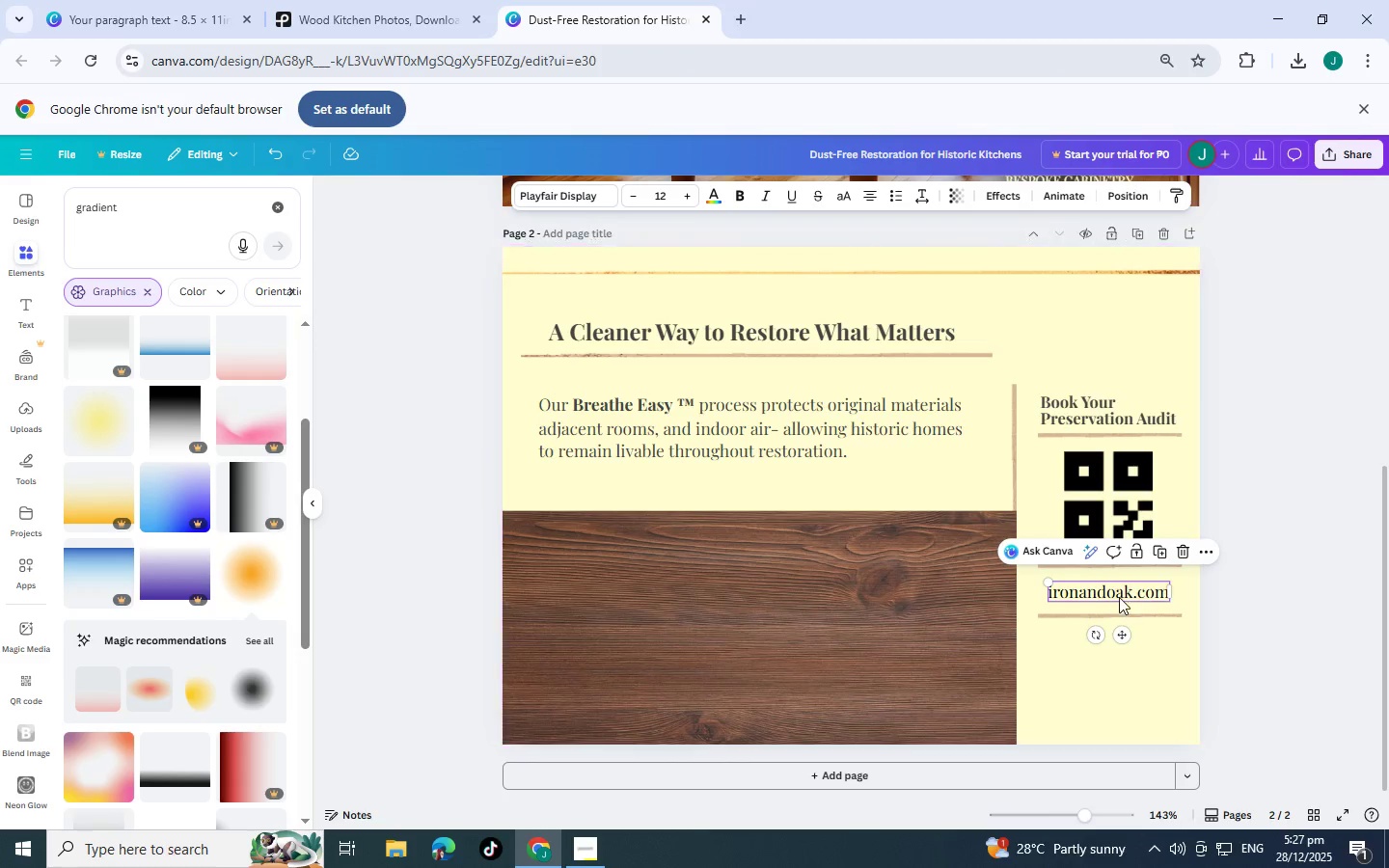 
key(Control+V)
 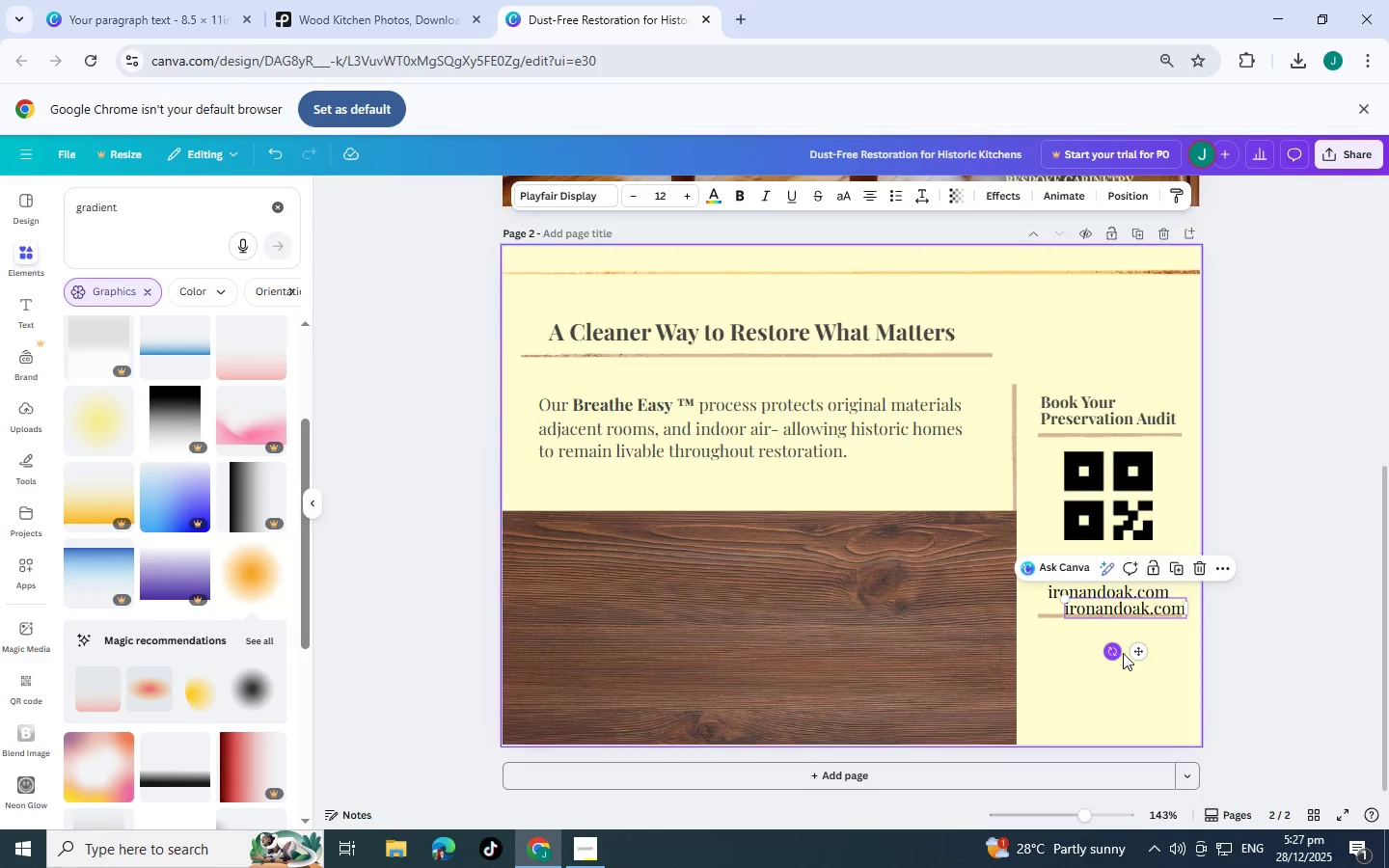 
left_click_drag(start_coordinate=[1141, 653], to_coordinate=[1127, 697])
 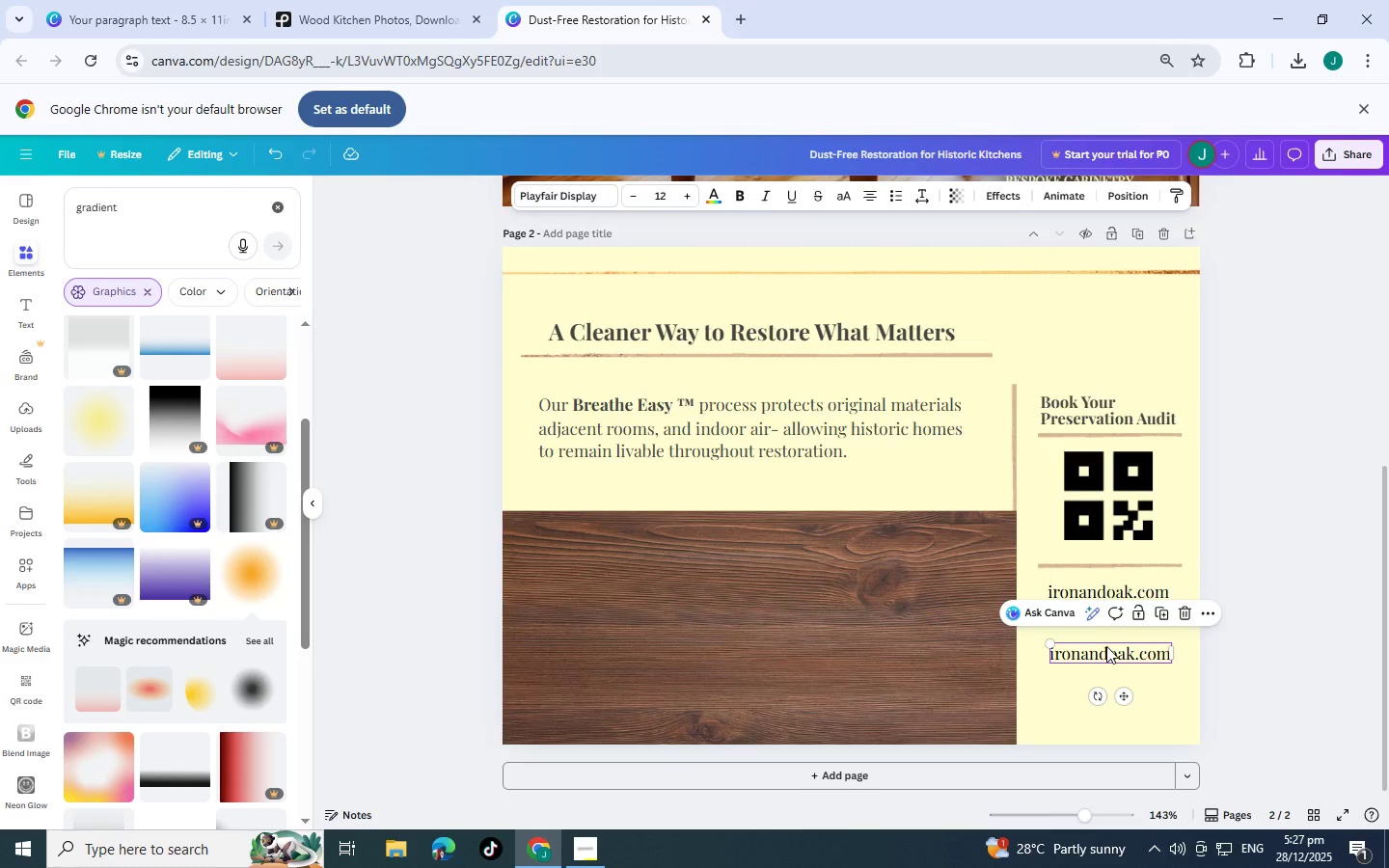 
double_click([1106, 646])
 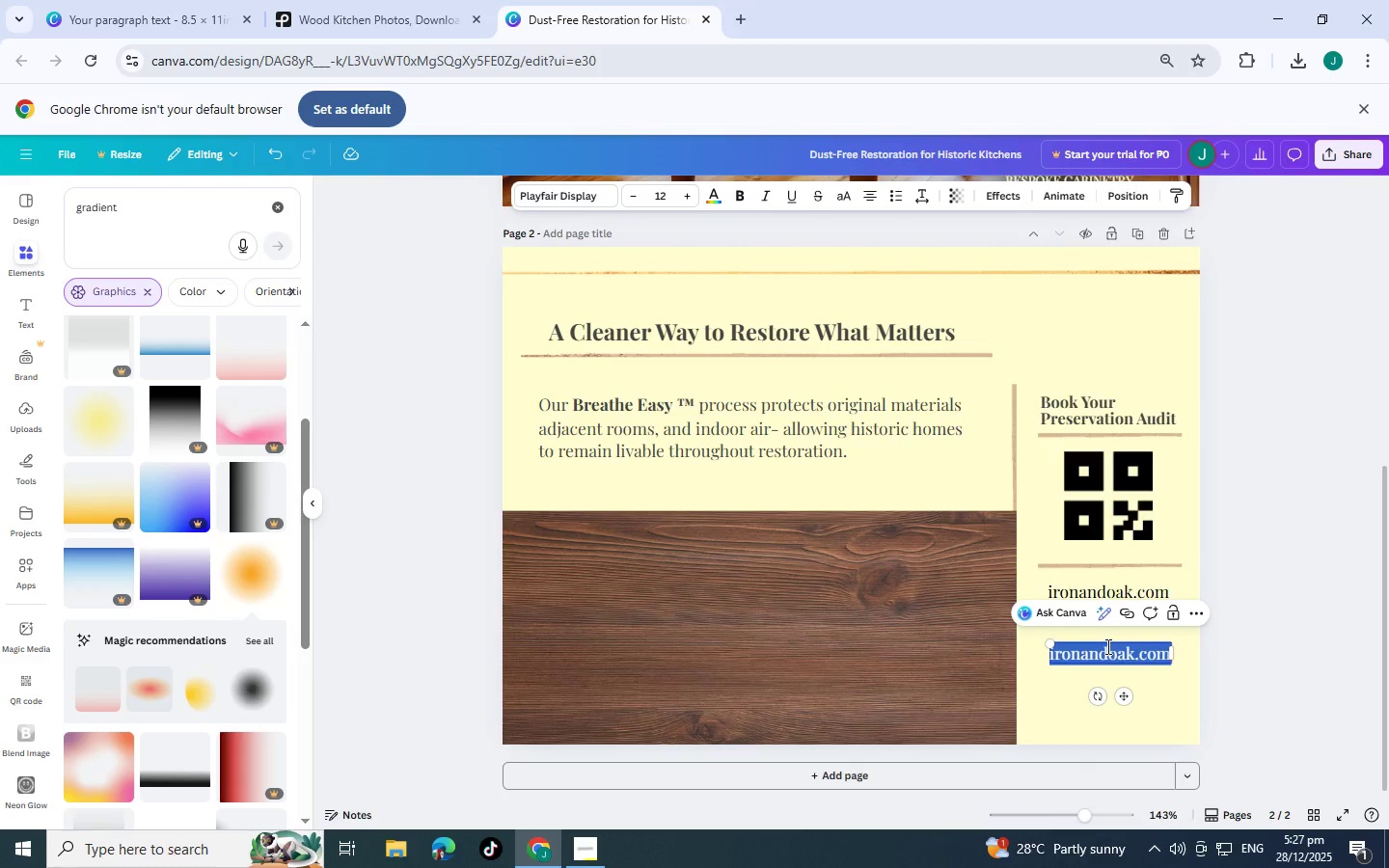 
type((555) 123-4567)
 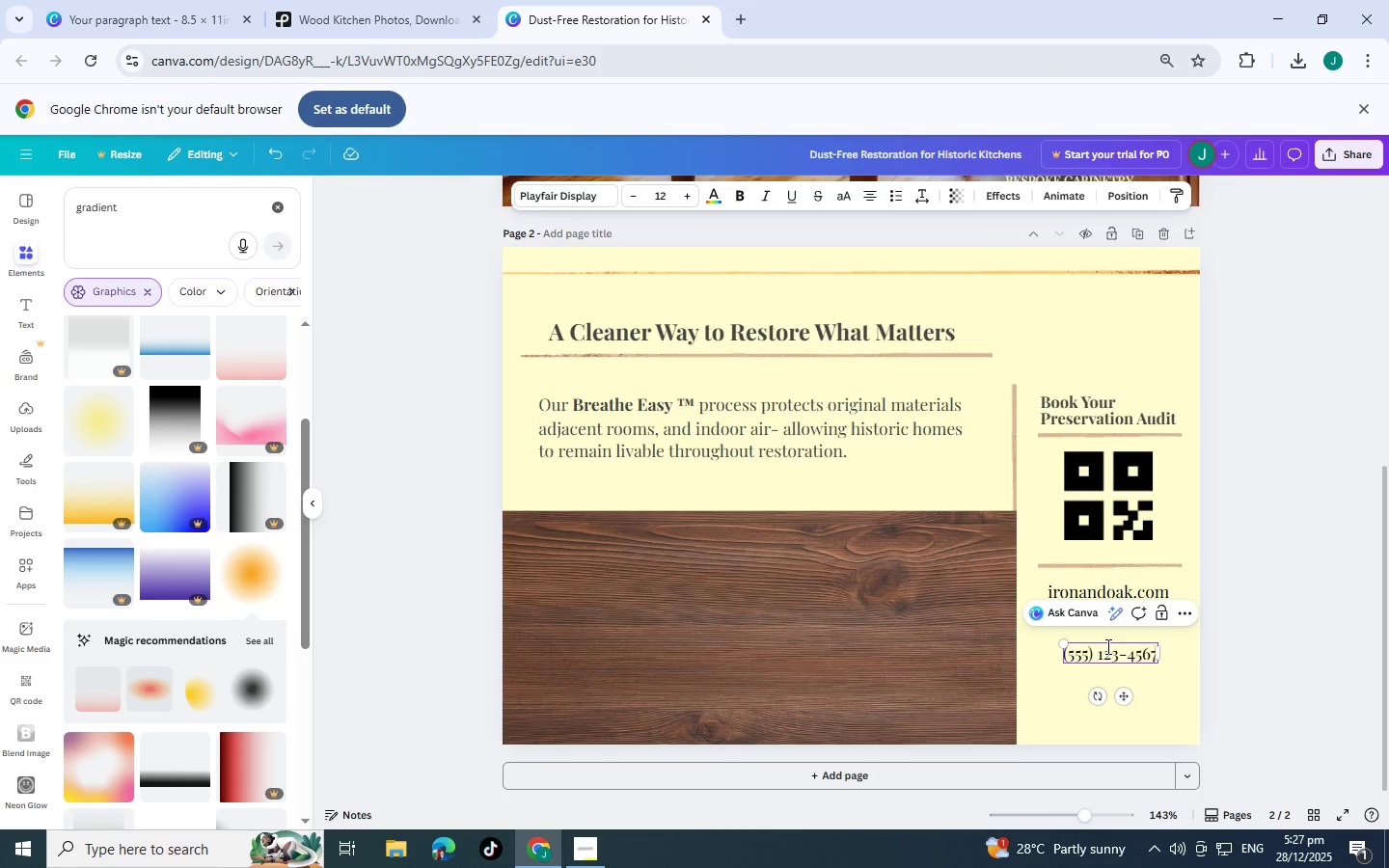 
left_click([1329, 657])
 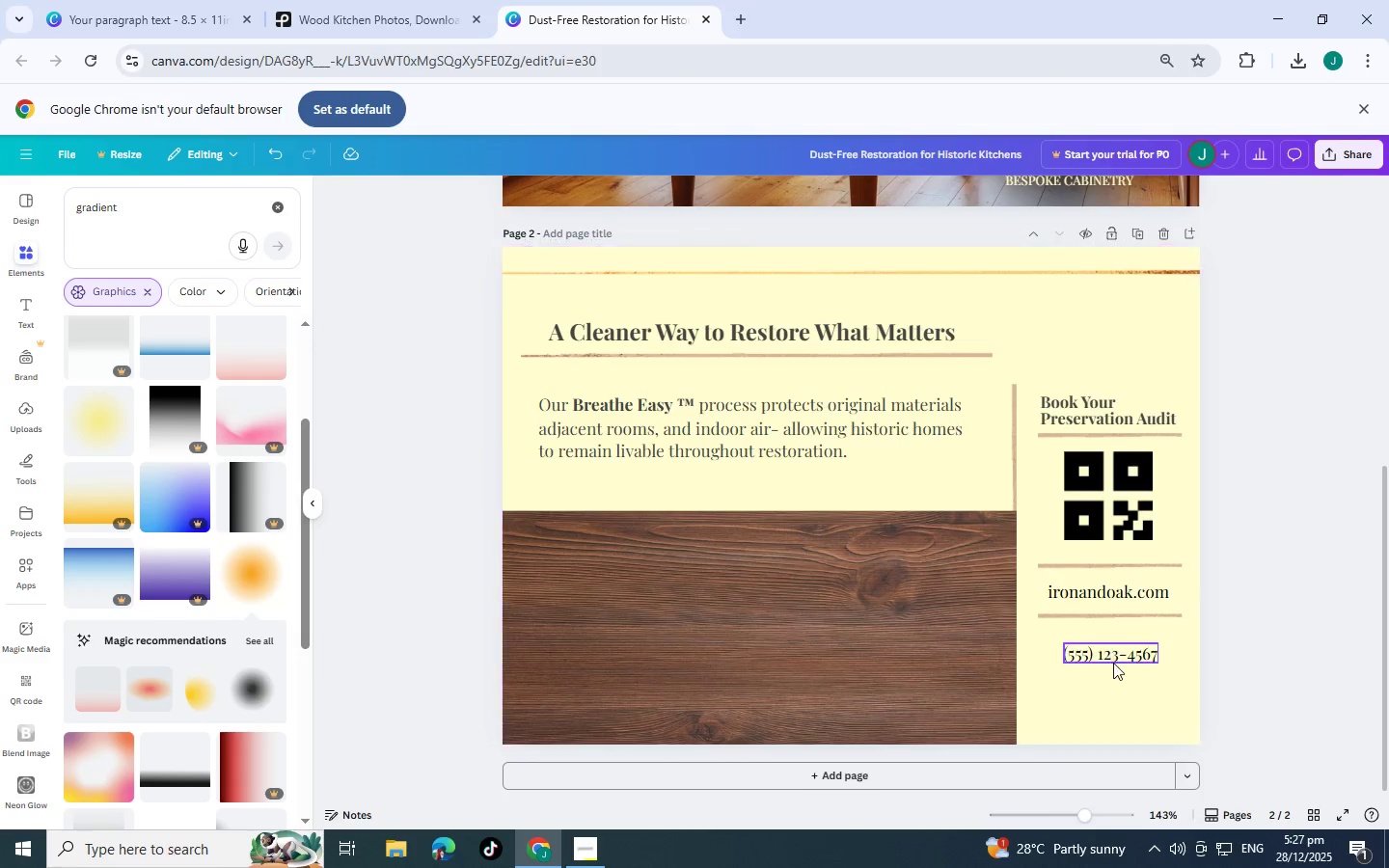 
left_click_drag(start_coordinate=[1114, 663], to_coordinate=[1104, 651])
 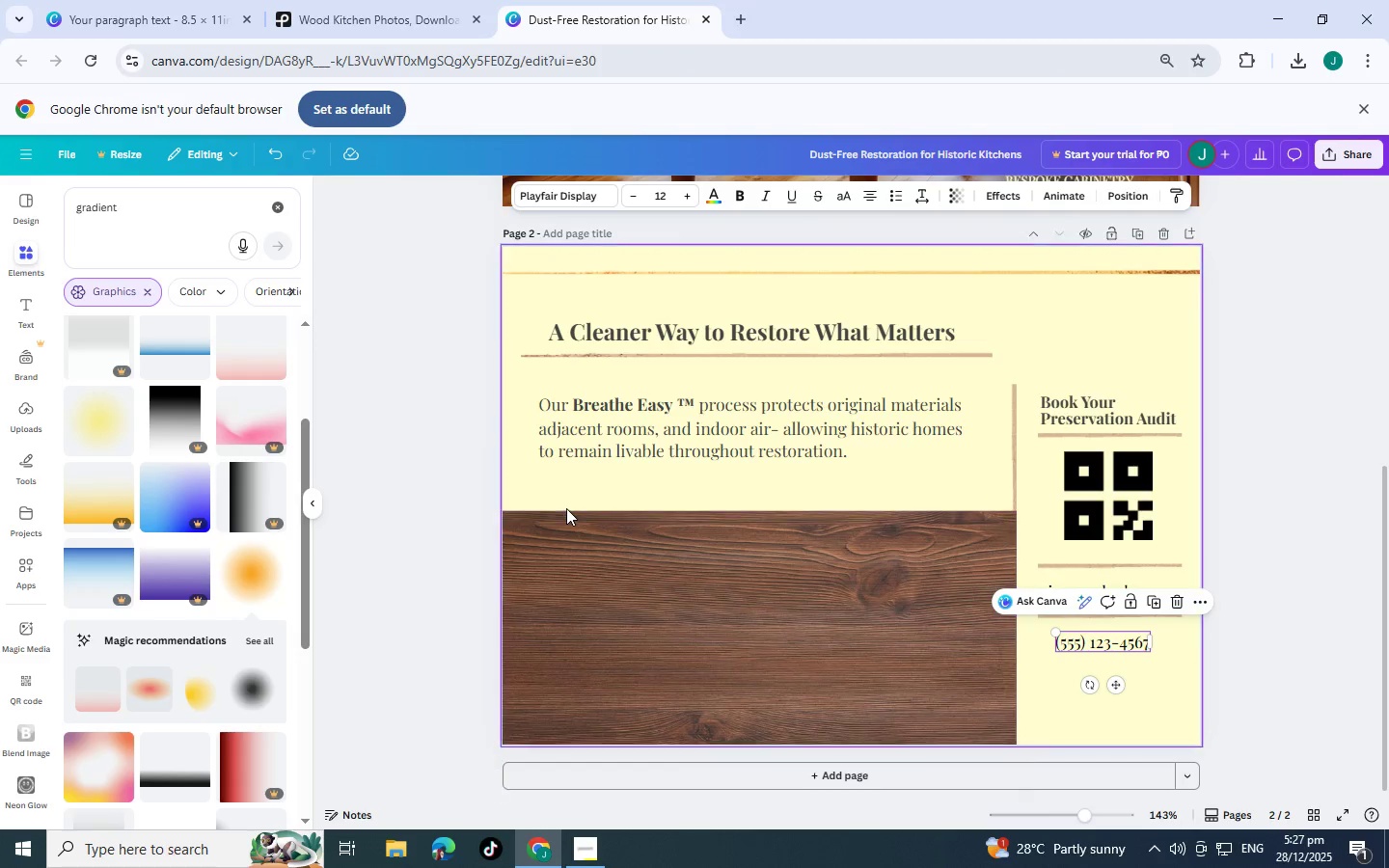 
left_click([1109, 413])
 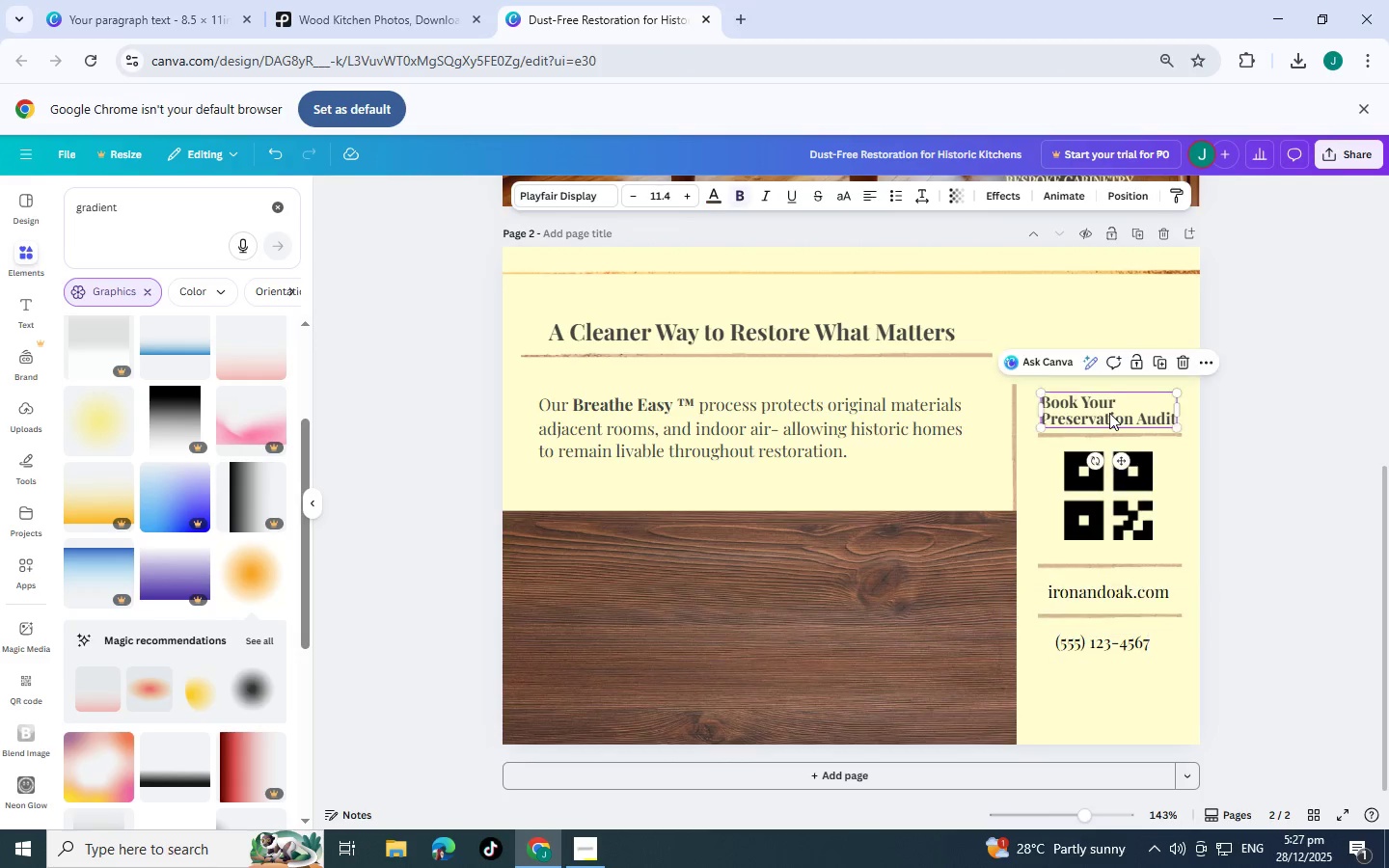 
key(Control+C)
 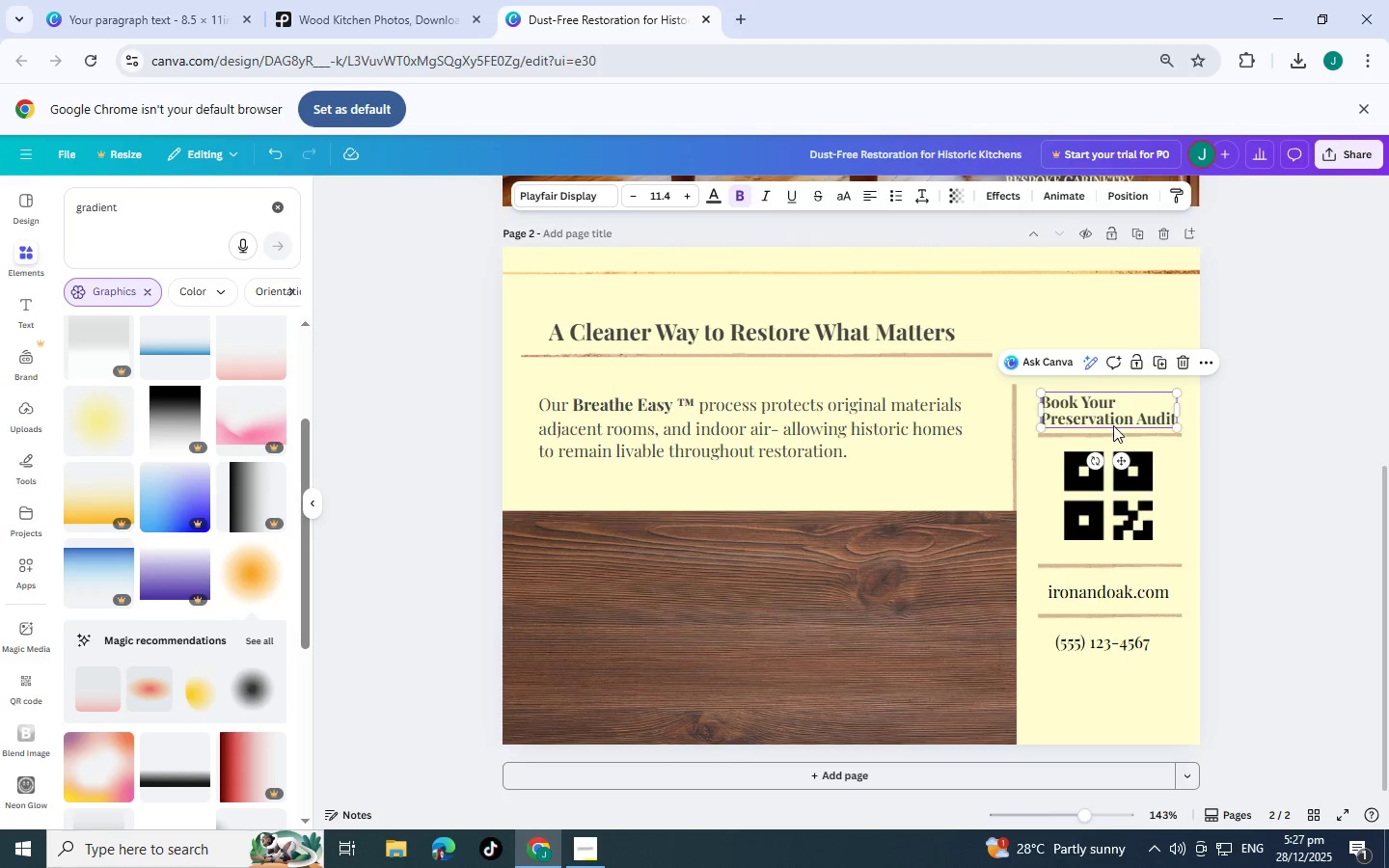 
key(Control+V)
 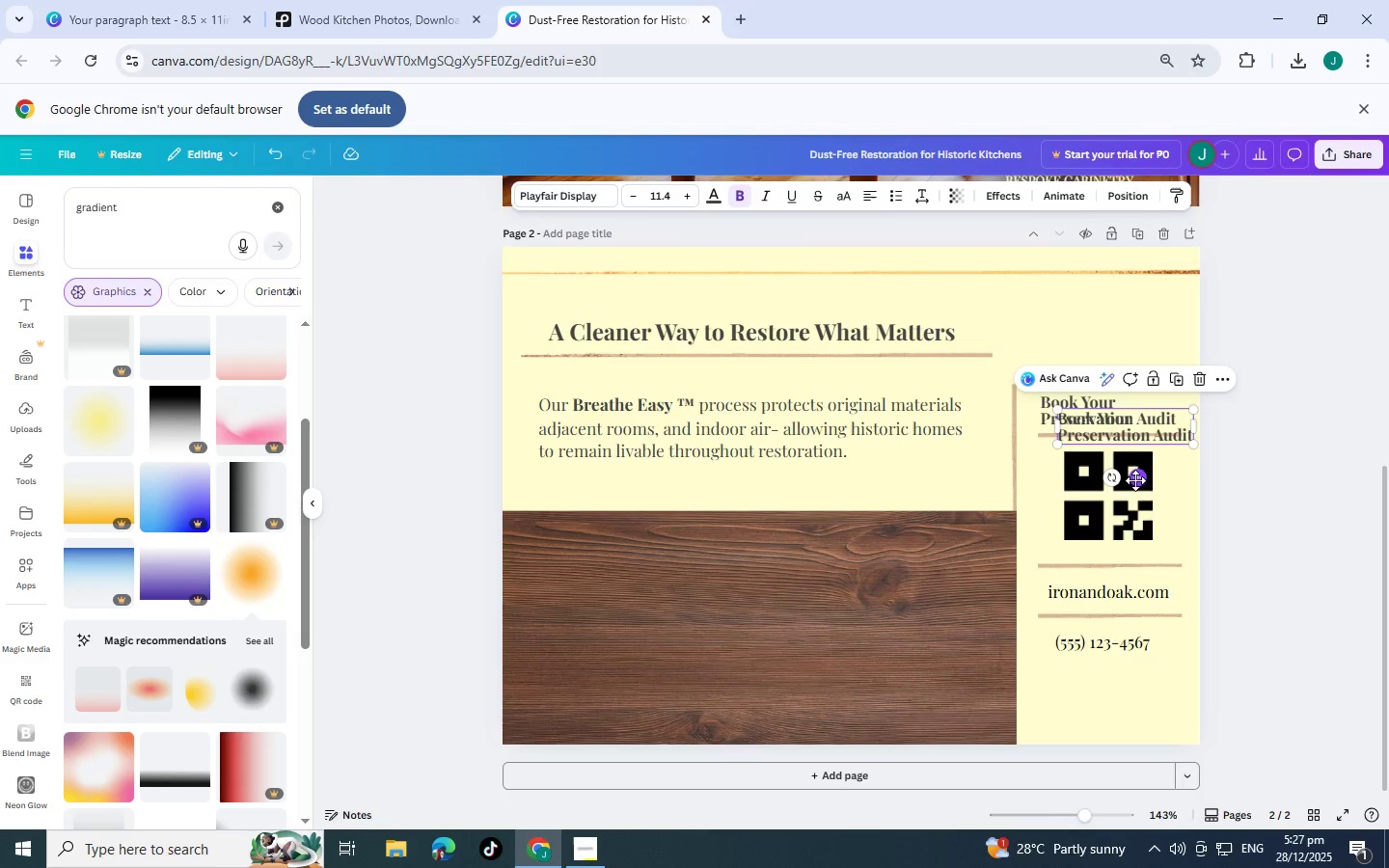 
left_click_drag(start_coordinate=[1135, 480], to_coordinate=[695, 601])
 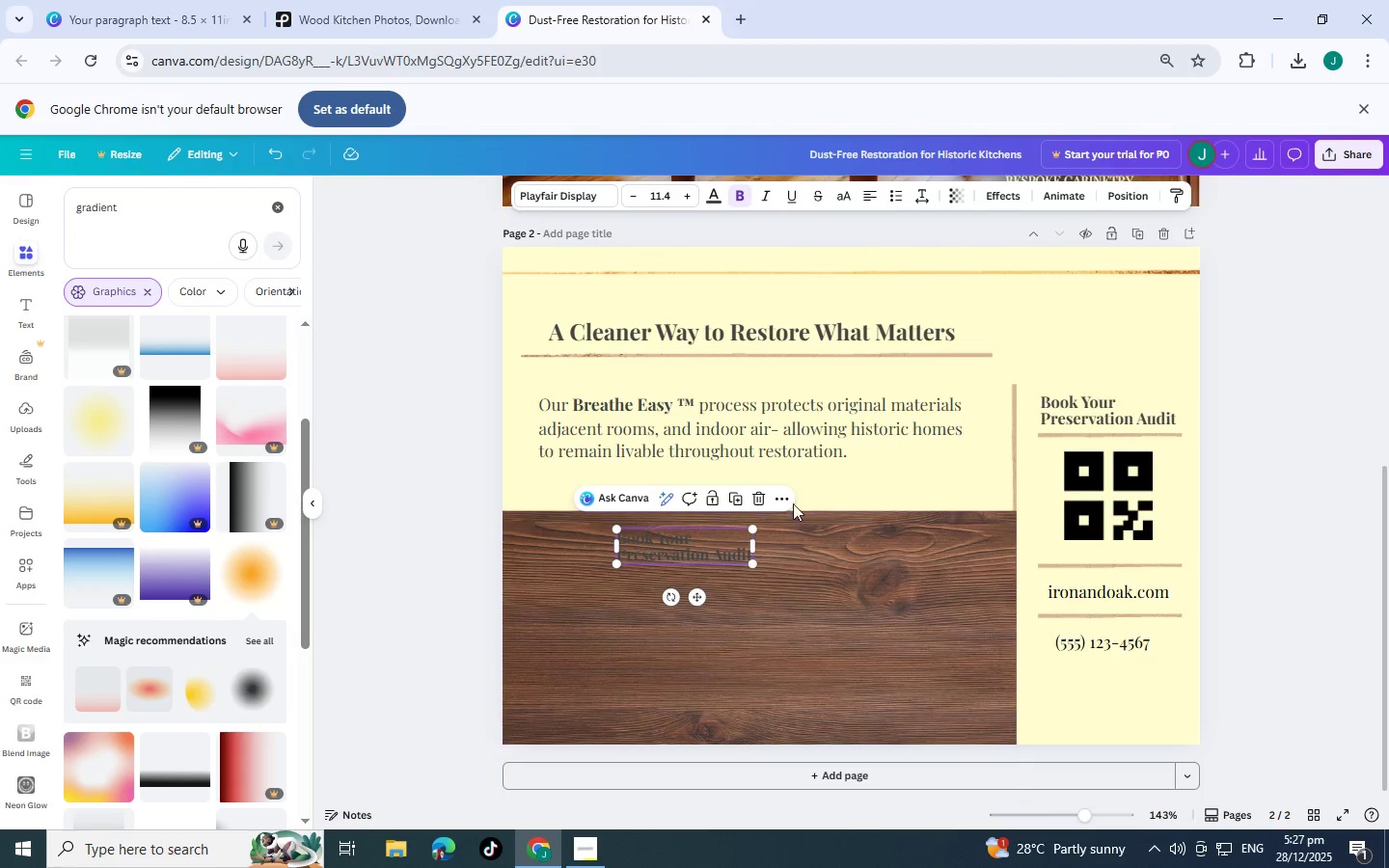 
left_click([758, 493])
 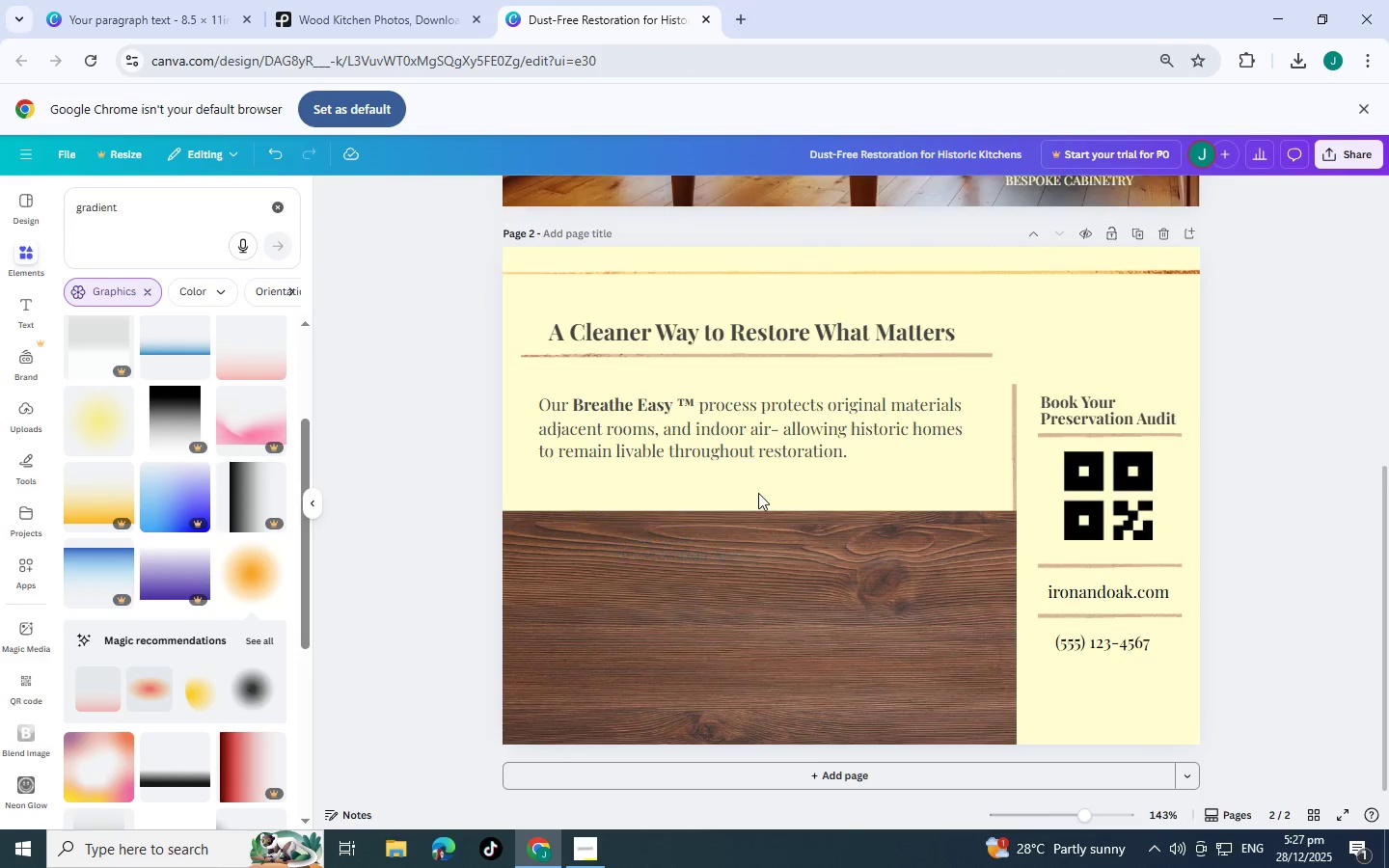 
scroll: coordinate [758, 493], scroll_direction: up, amount: 4.0
 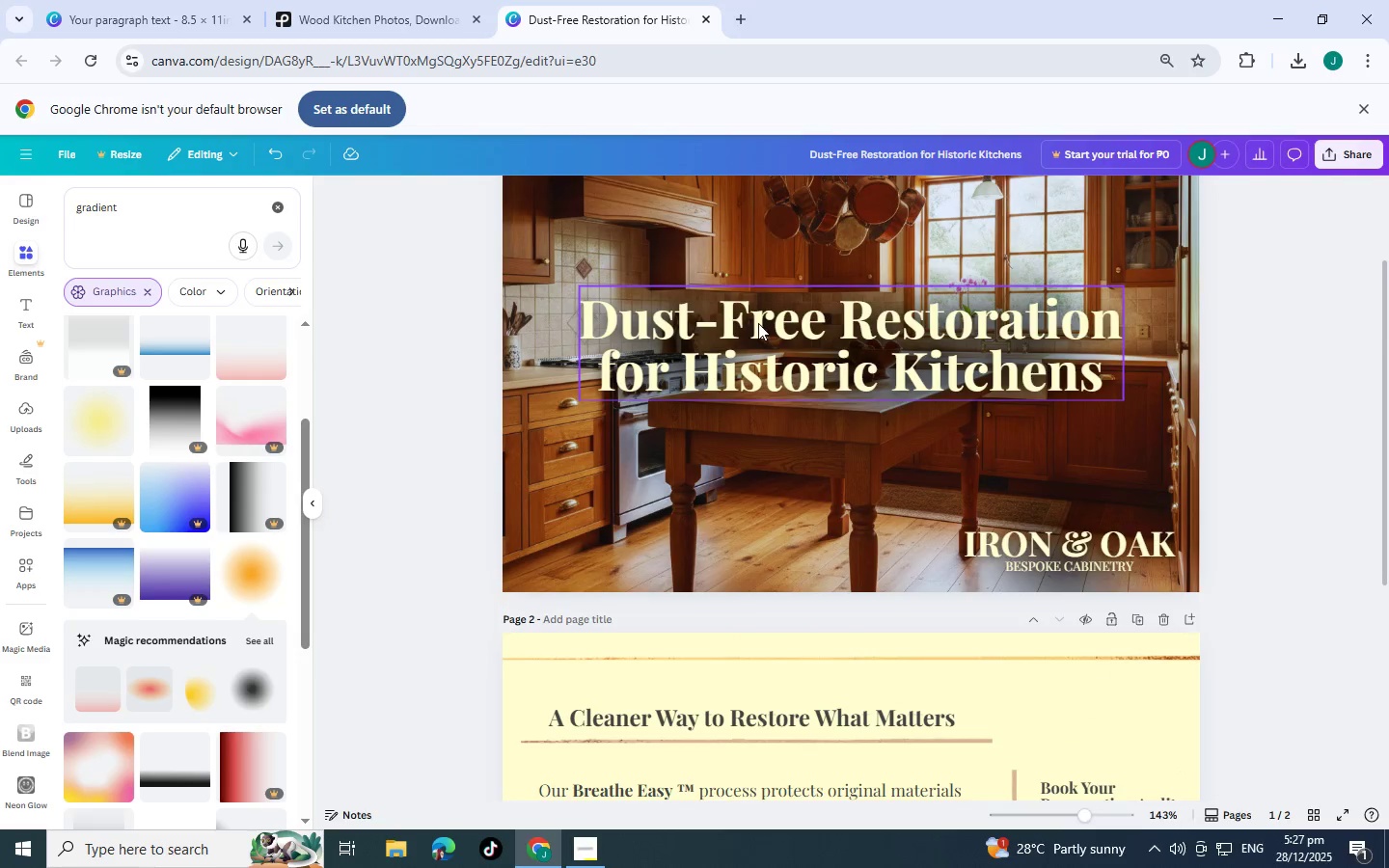 
left_click([758, 323])
 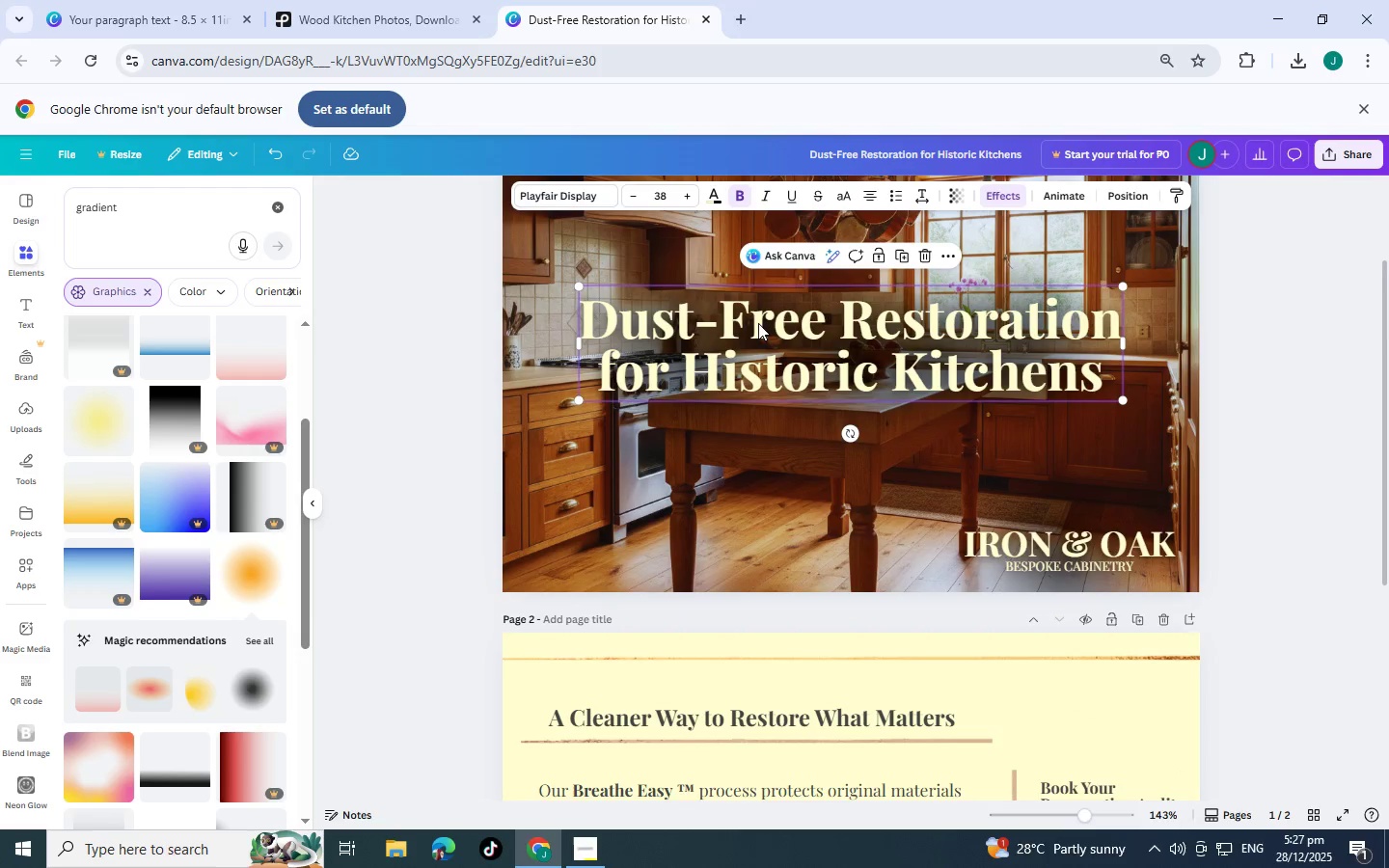 
key(Control+C)
 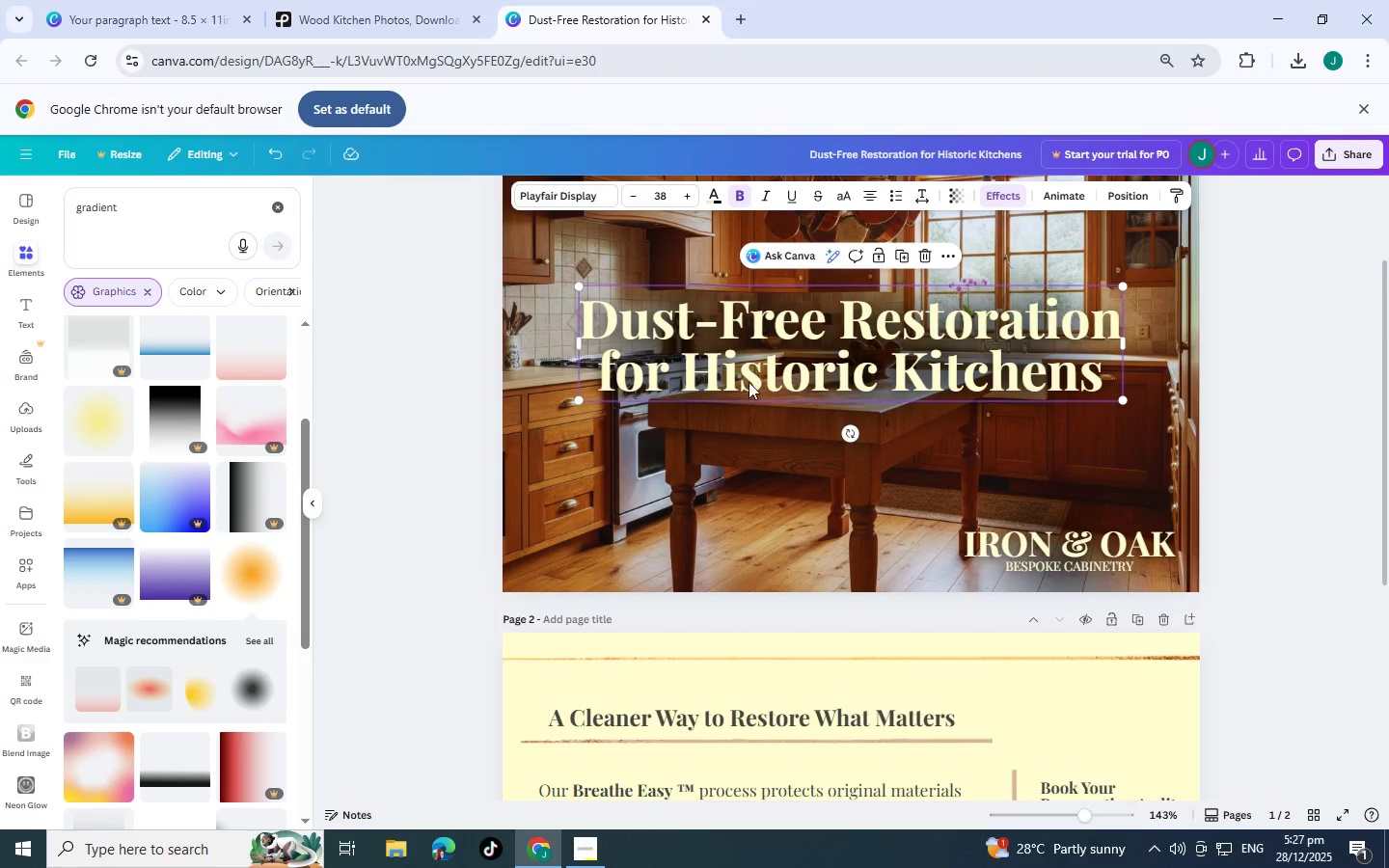 
scroll: coordinate [747, 390], scroll_direction: down, amount: 3.0
 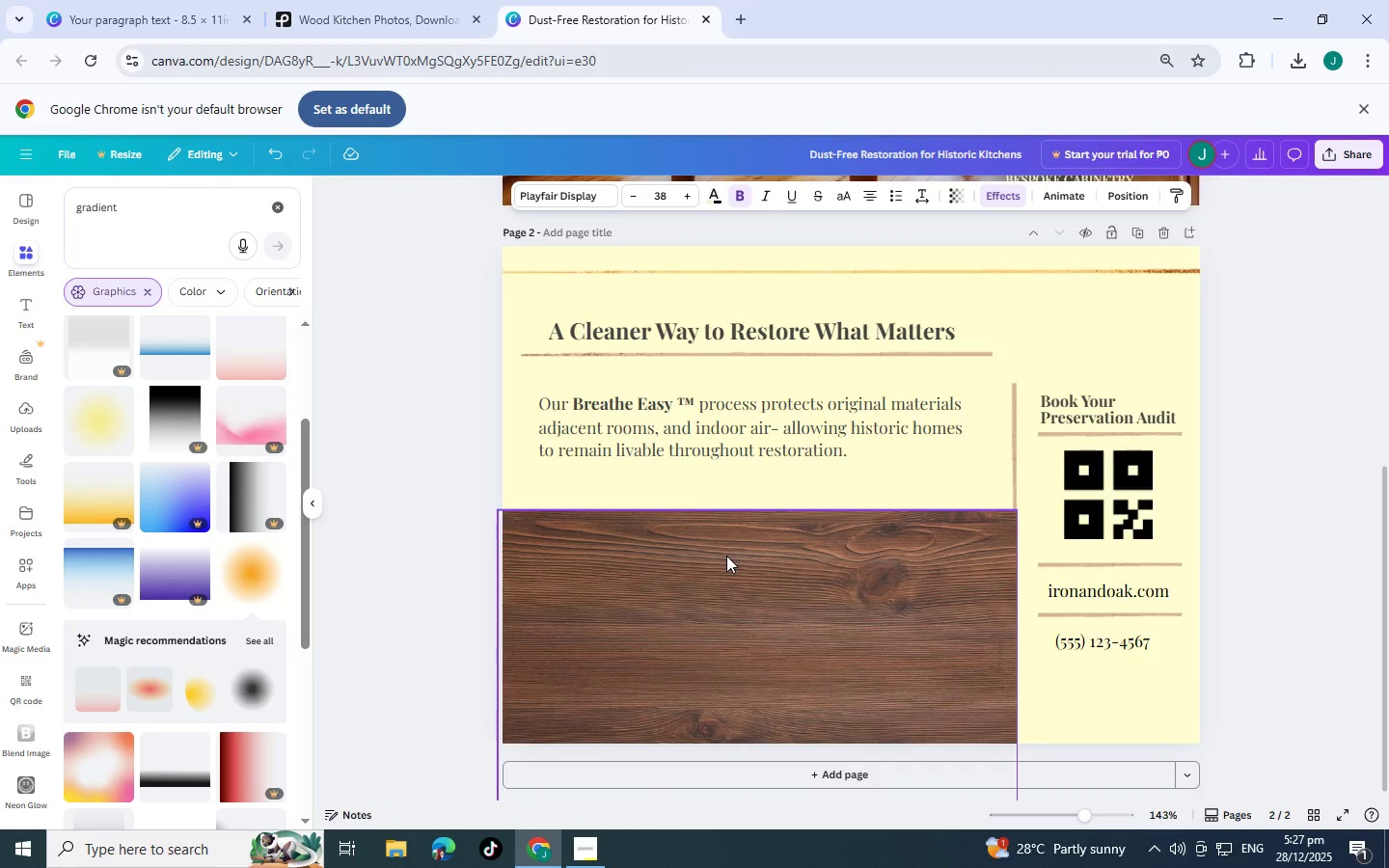 
key(Control+V)
 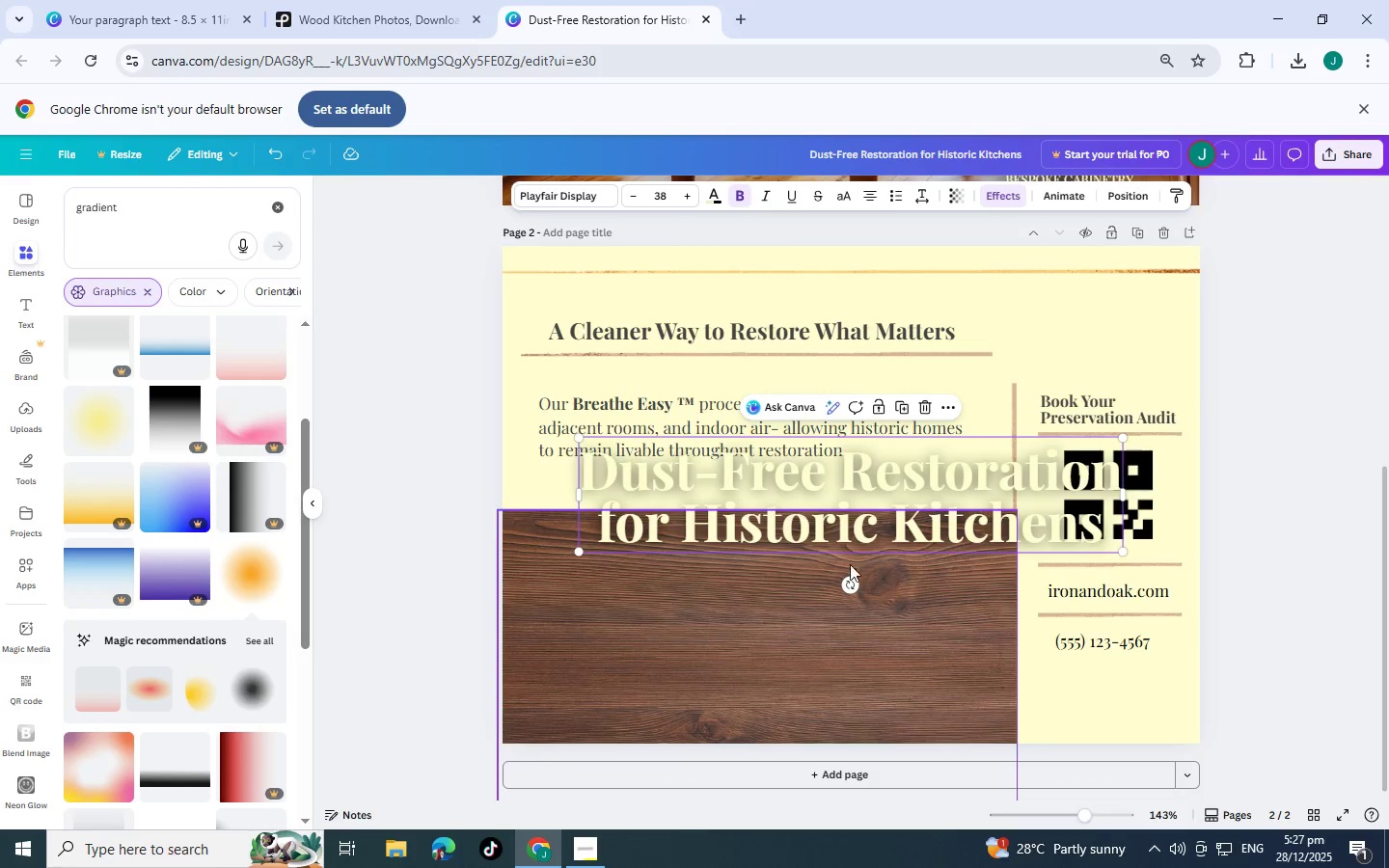 
double_click([827, 507])
 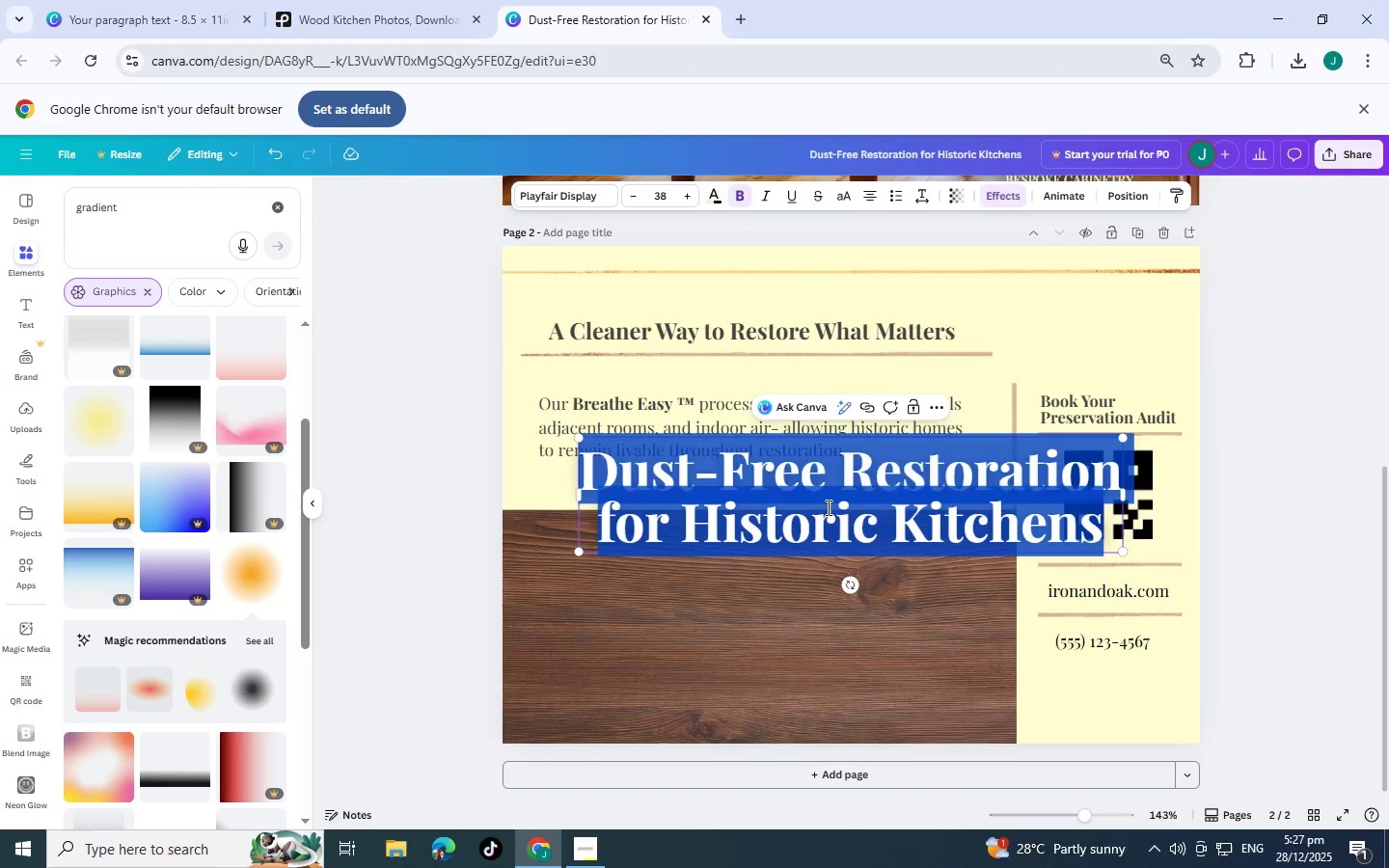 
triple_click([827, 507])
 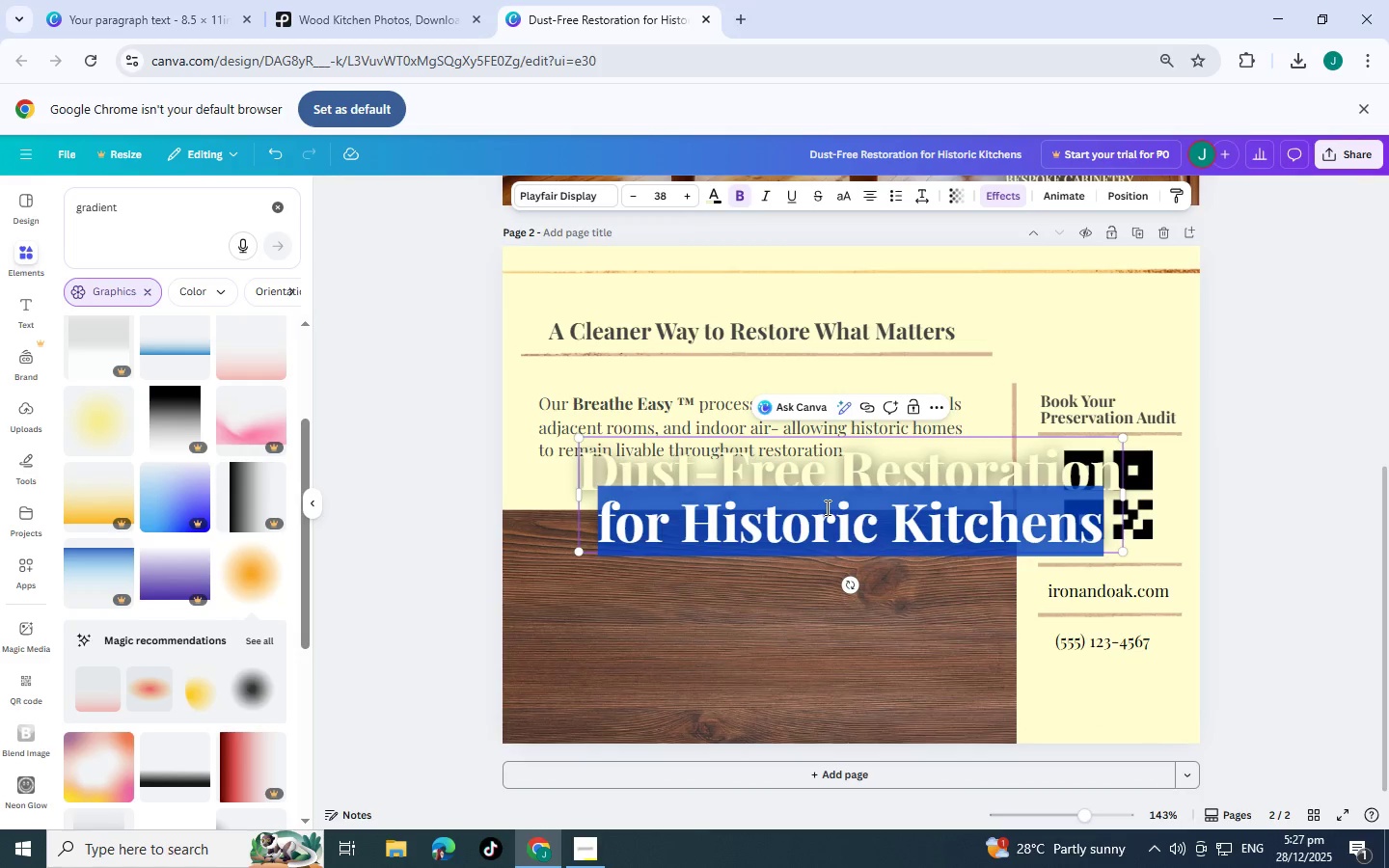 
triple_click([826, 507])
 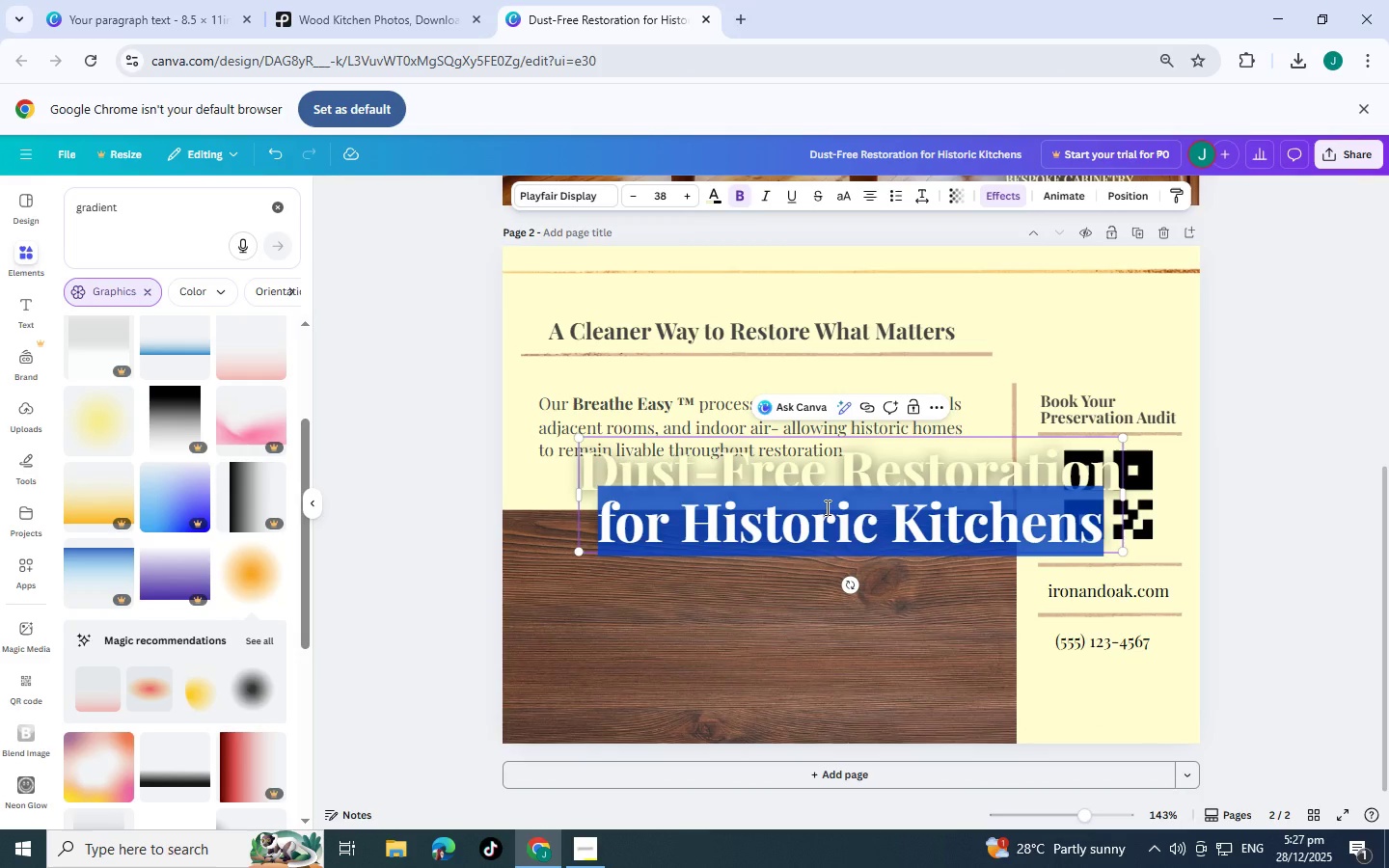 
triple_click([826, 507])
 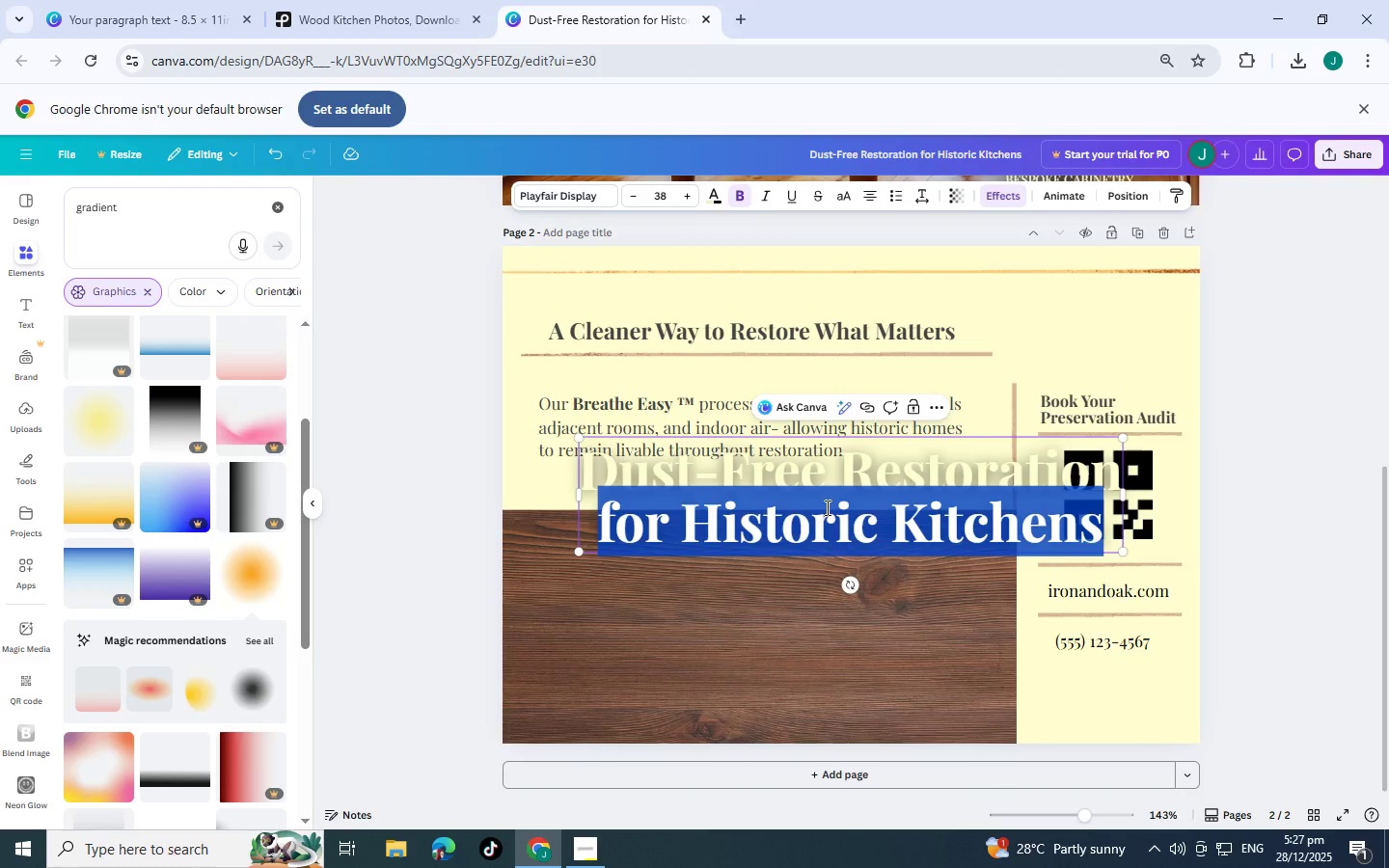 
triple_click([826, 507])
 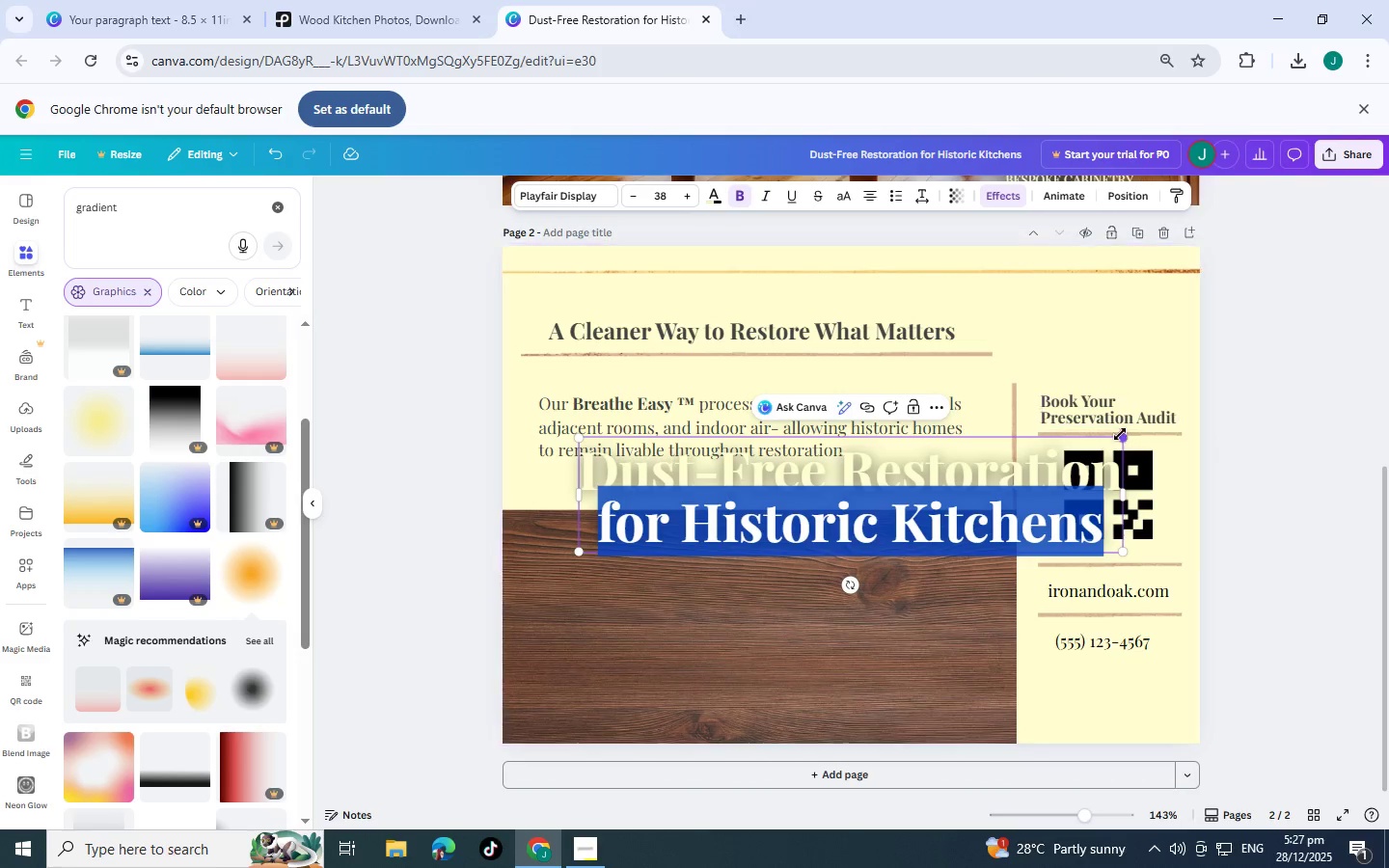 
left_click_drag(start_coordinate=[1122, 435], to_coordinate=[840, 508])
 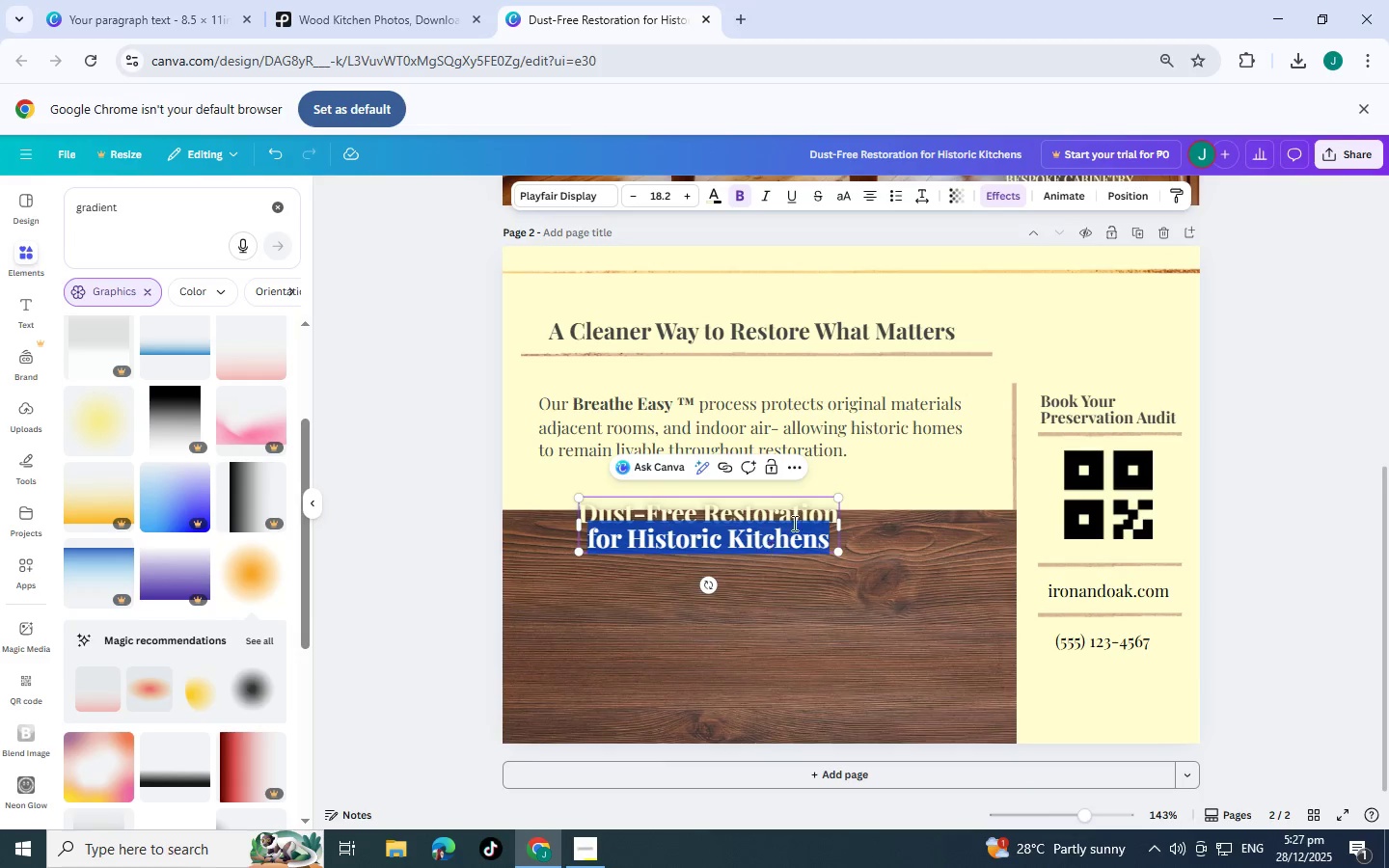 
left_click([925, 520])
 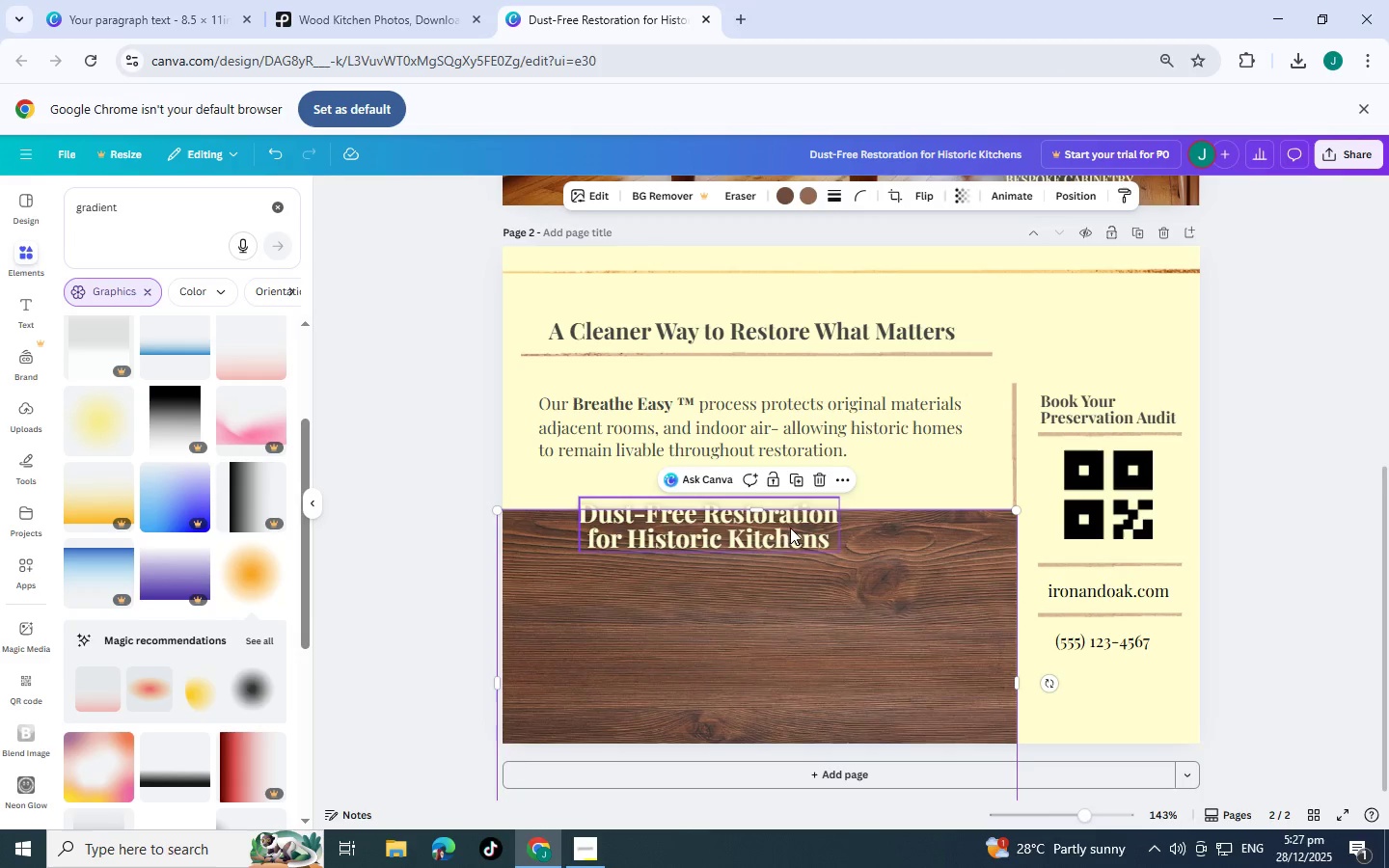 
left_click_drag(start_coordinate=[783, 527], to_coordinate=[781, 566])
 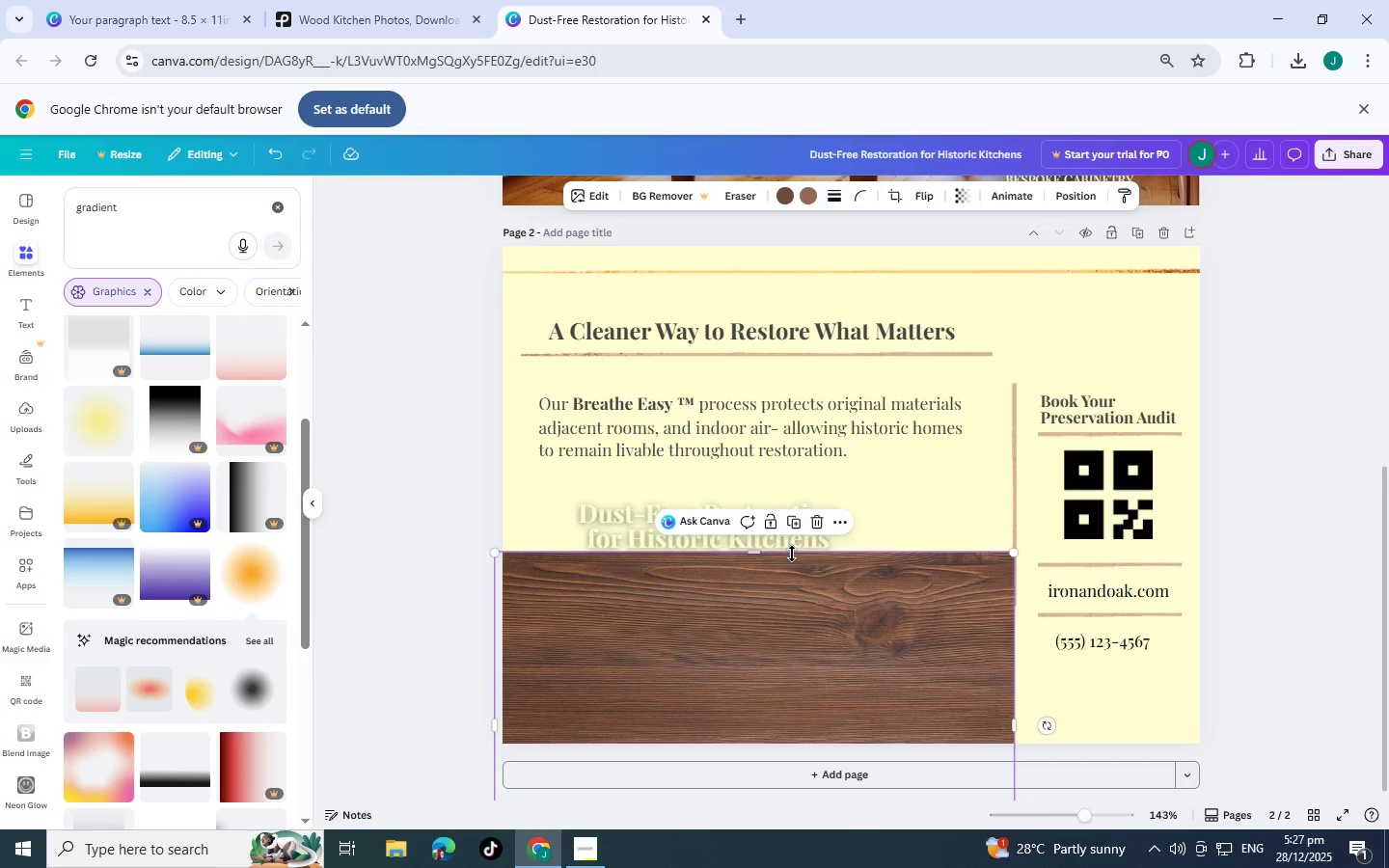 
key(Control+Z)
 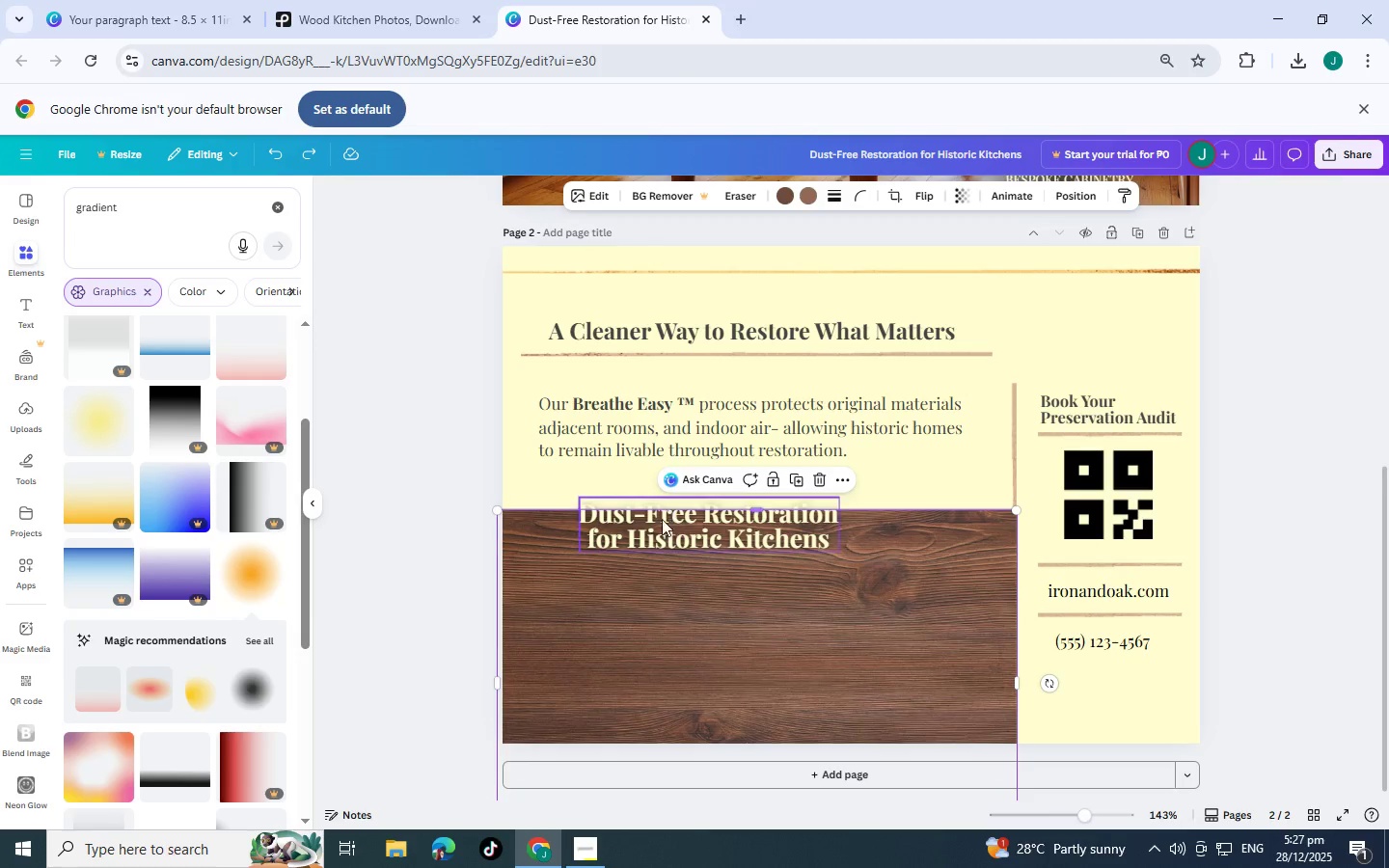 
left_click([649, 520])
 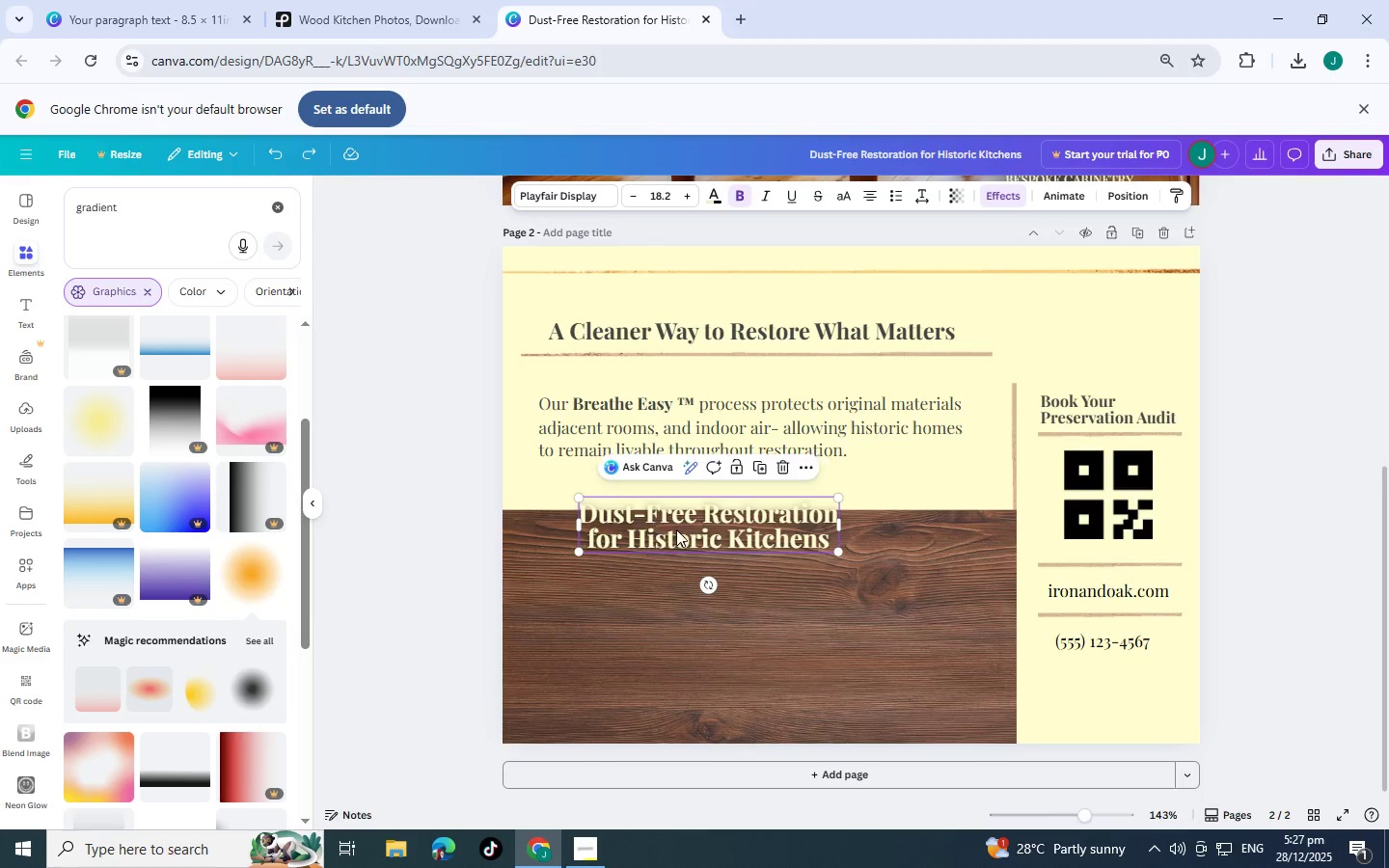 
left_click_drag(start_coordinate=[676, 529], to_coordinate=[666, 568])
 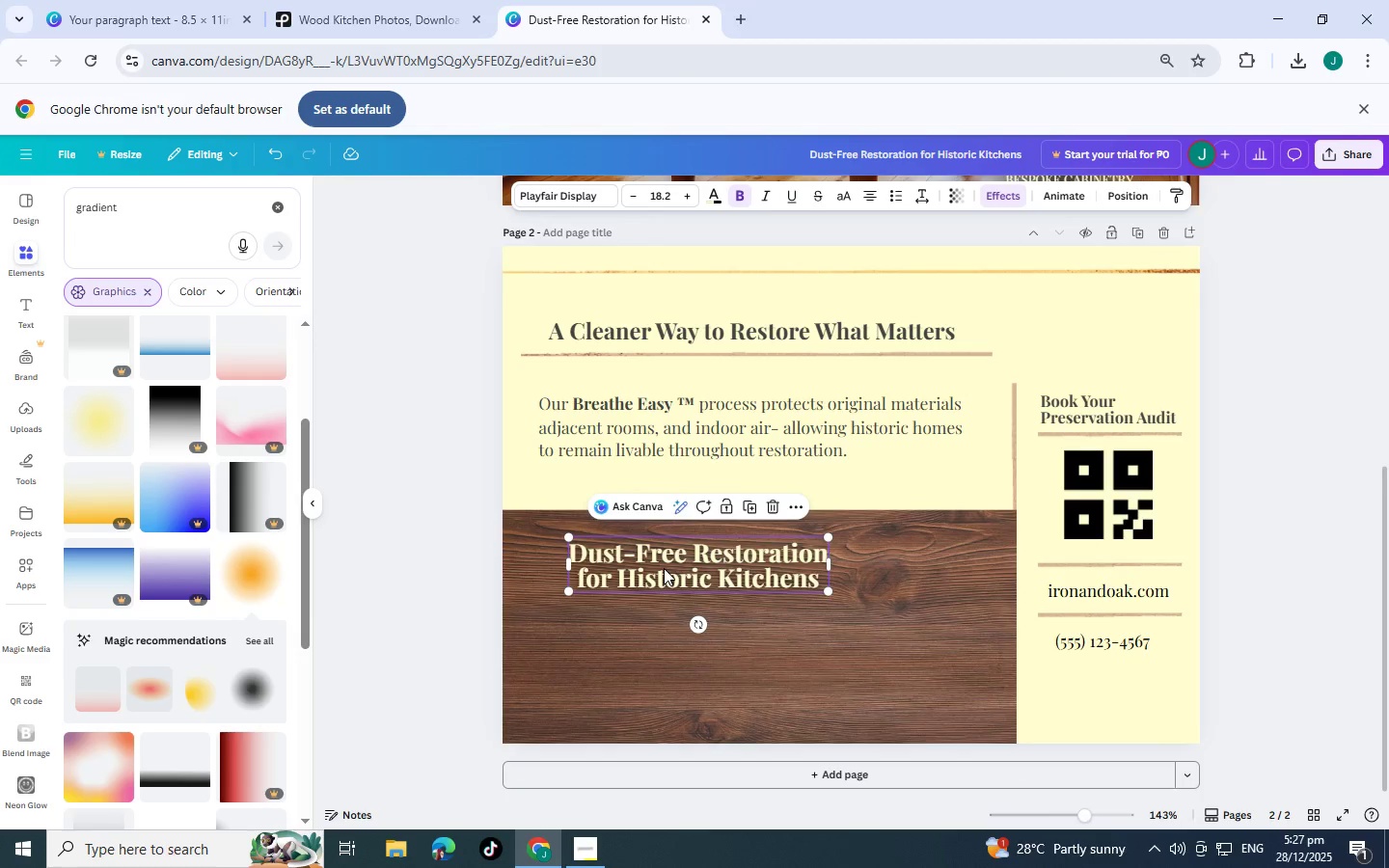 
double_click([664, 568])
 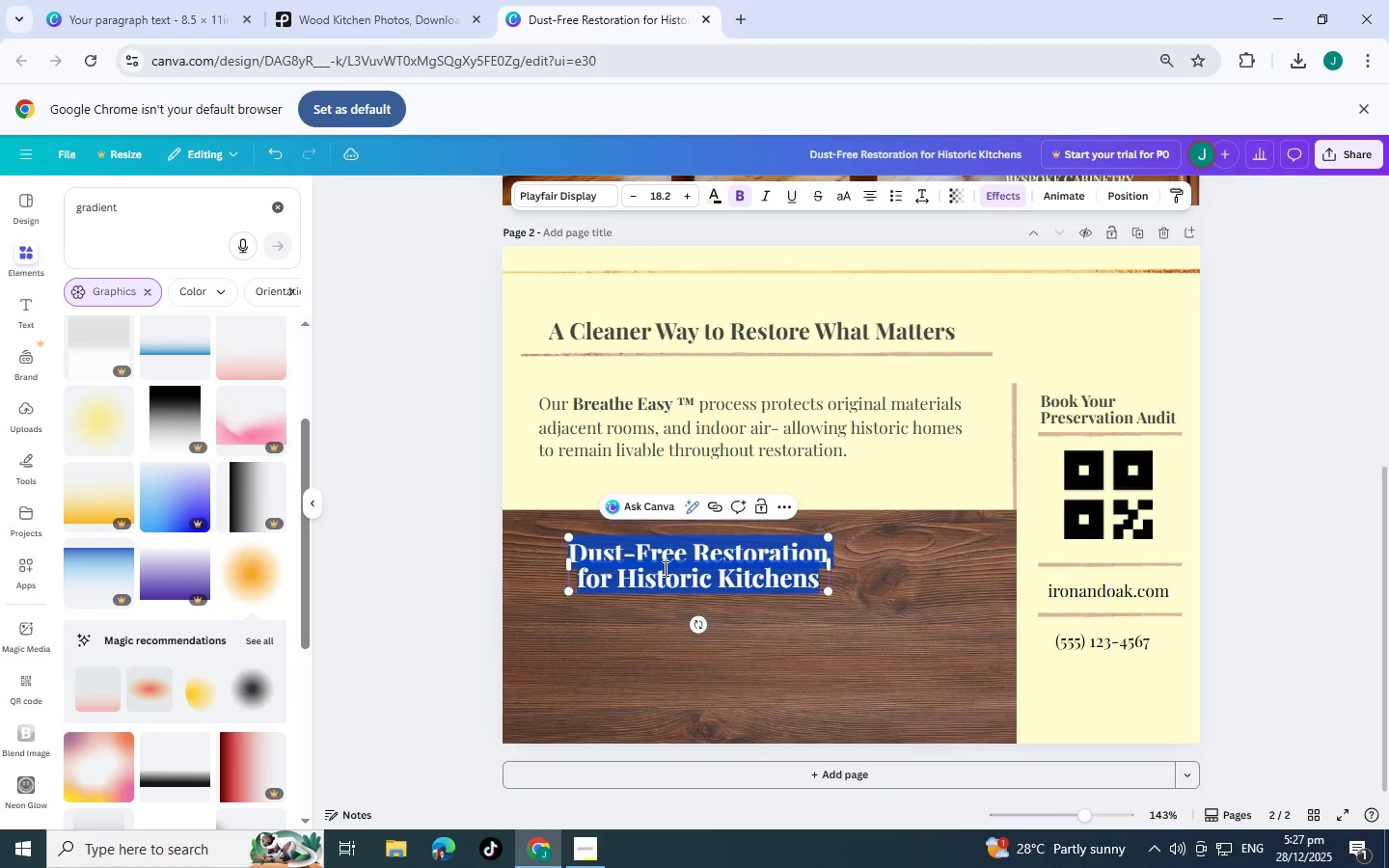 
type(Included In Evee)
key(Backspace)
type(ry )
key(Tab)
type(P)
 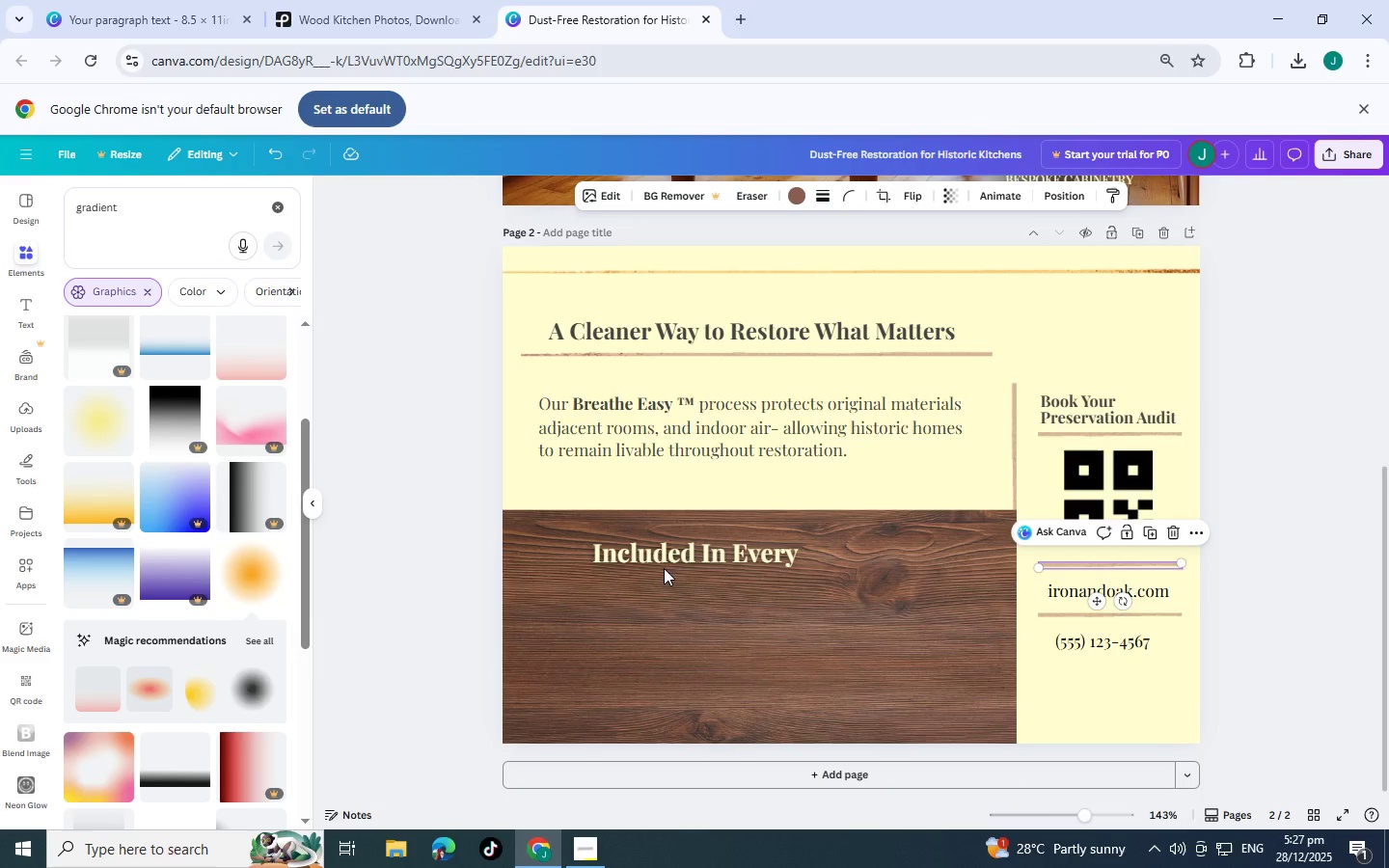 
left_click([710, 569])
 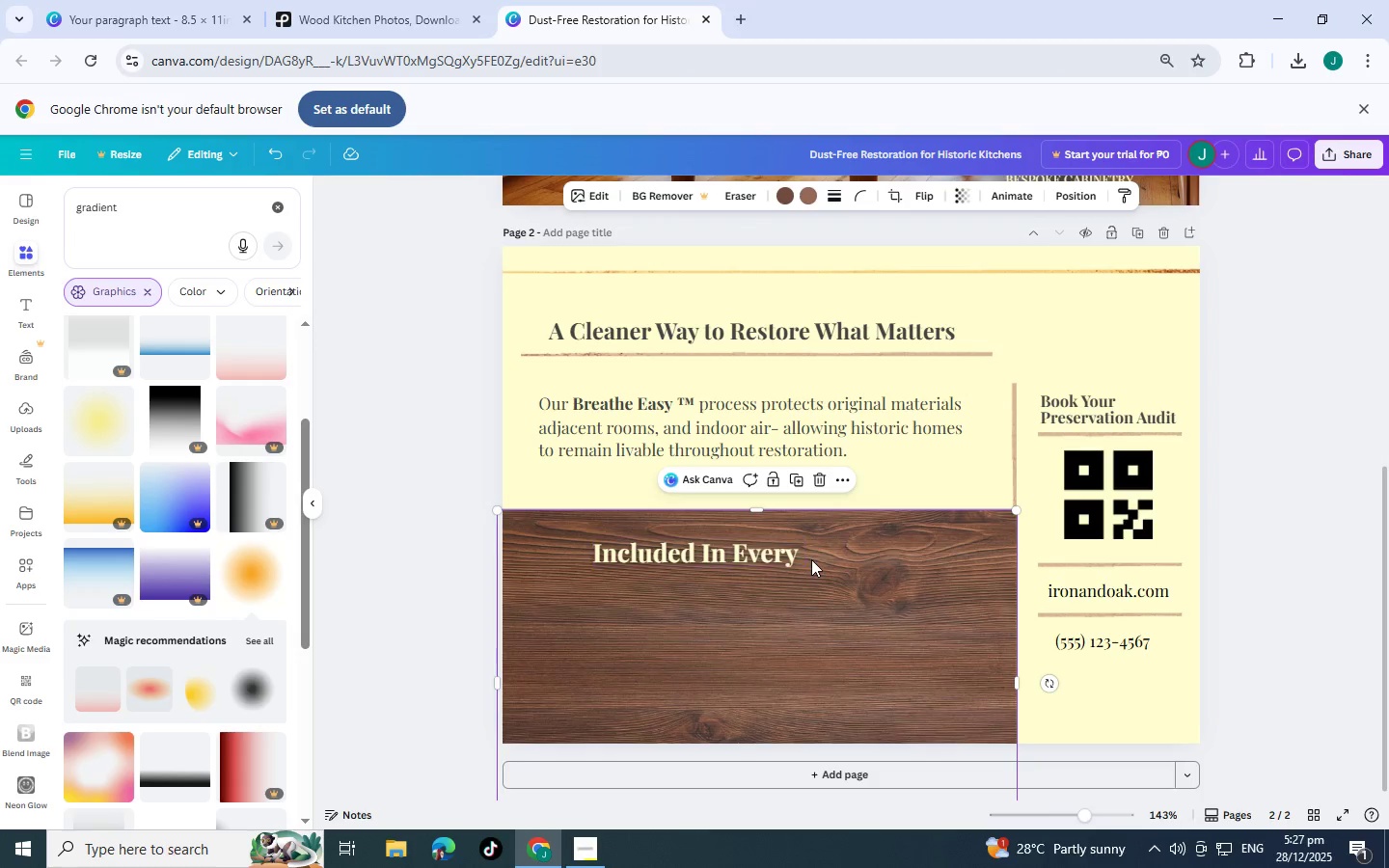 
double_click([787, 546])
 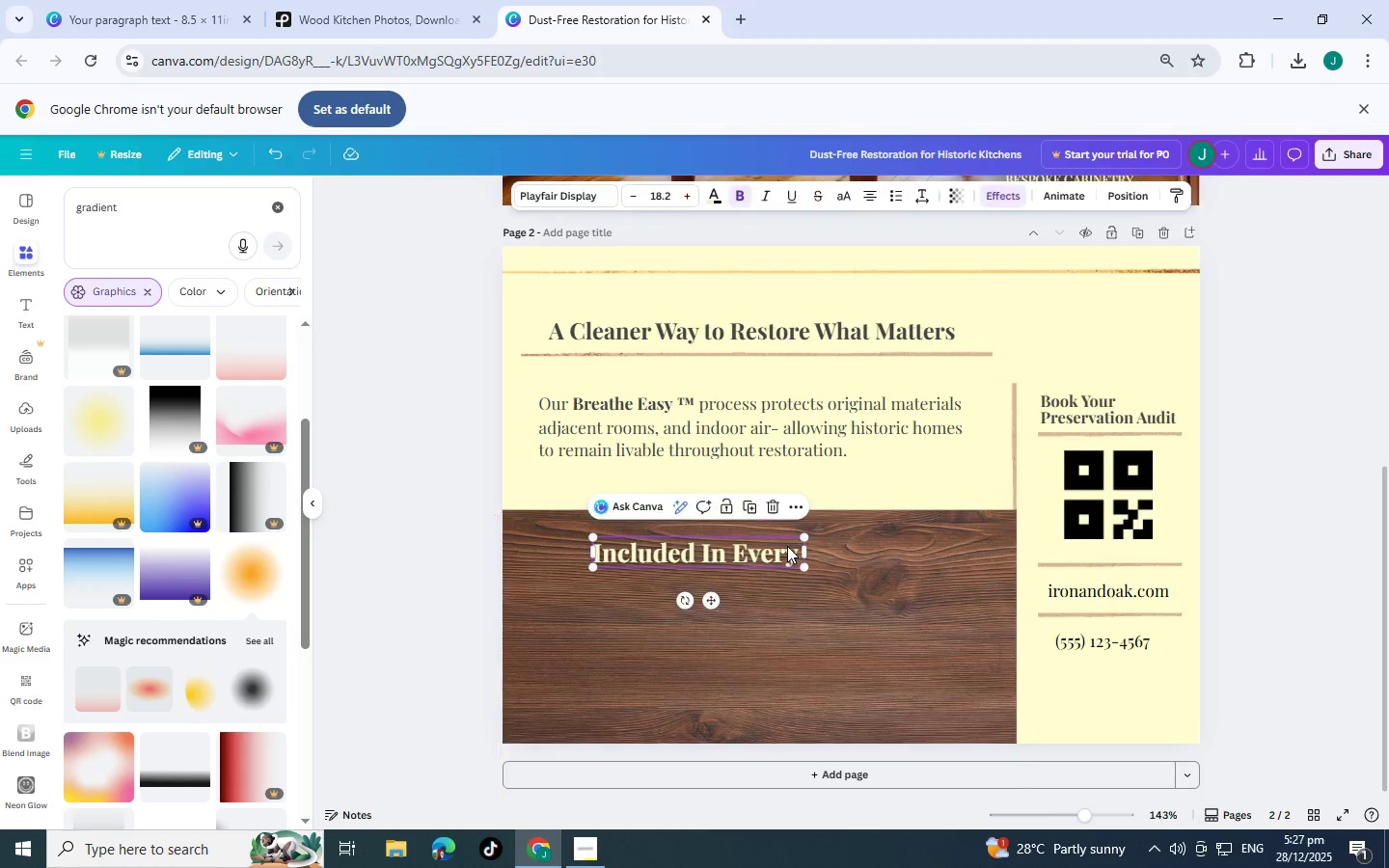 
triple_click([787, 546])
 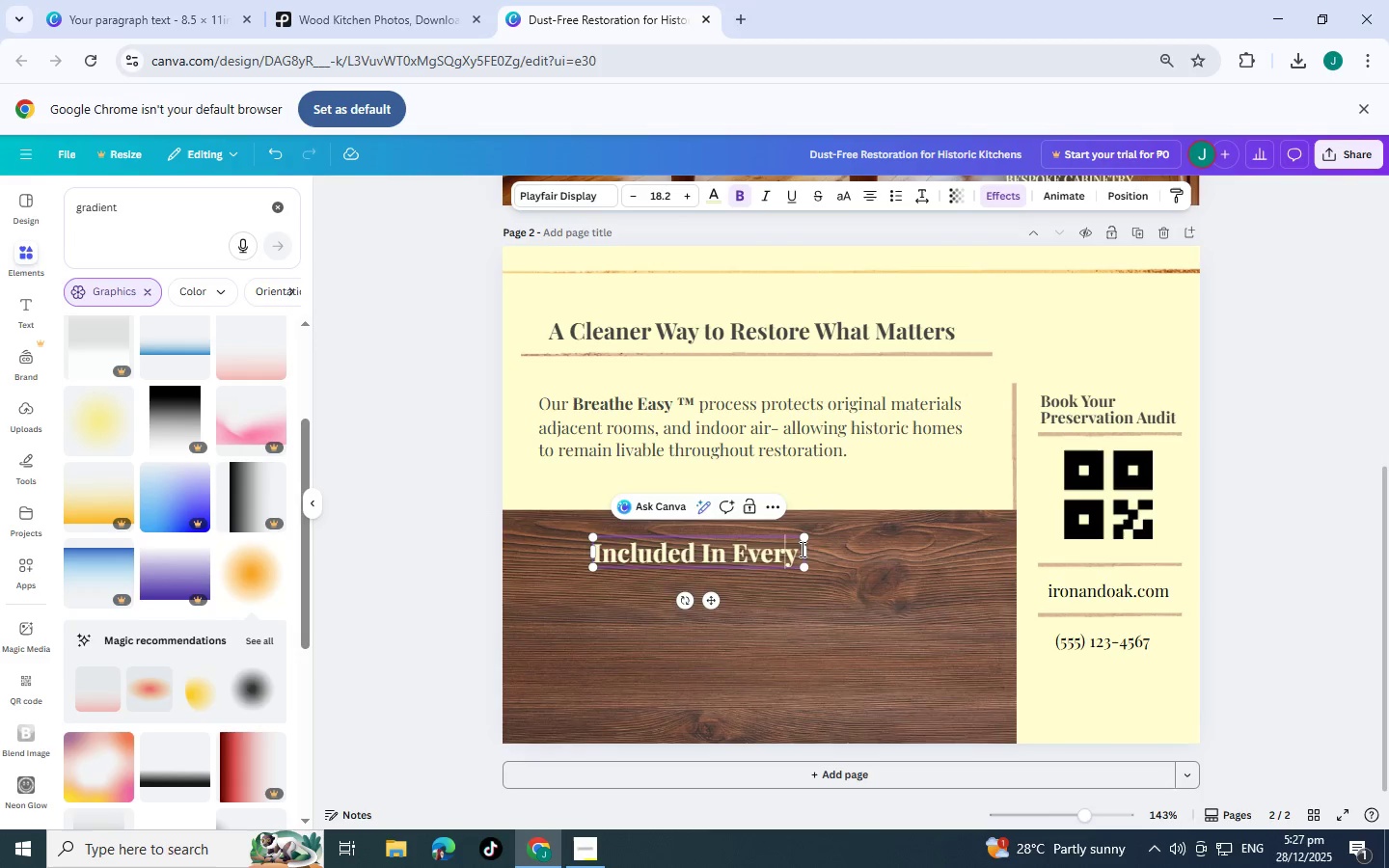 
triple_click([802, 549])
 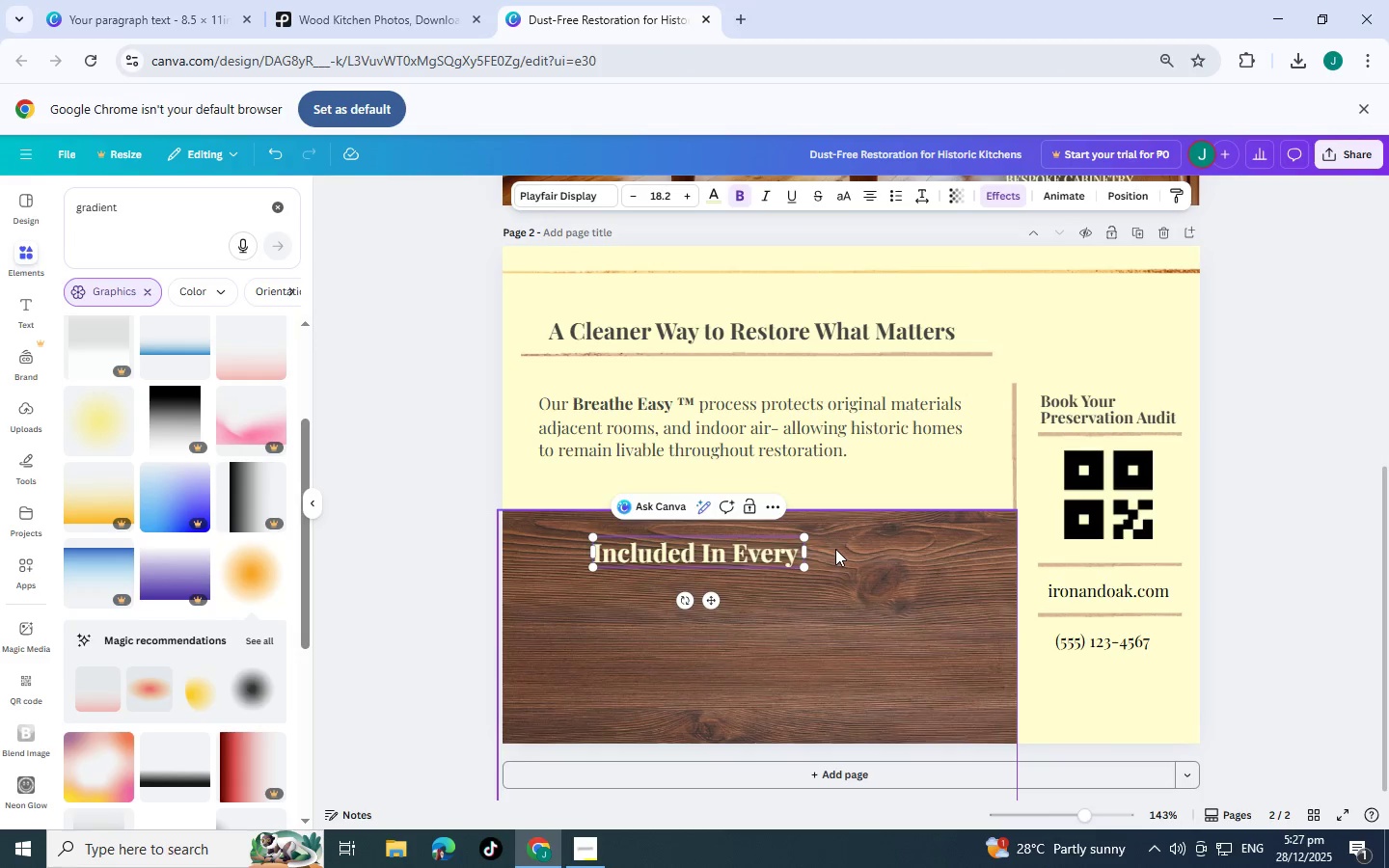 
type(Project)
key(Backspace)
type(t)
 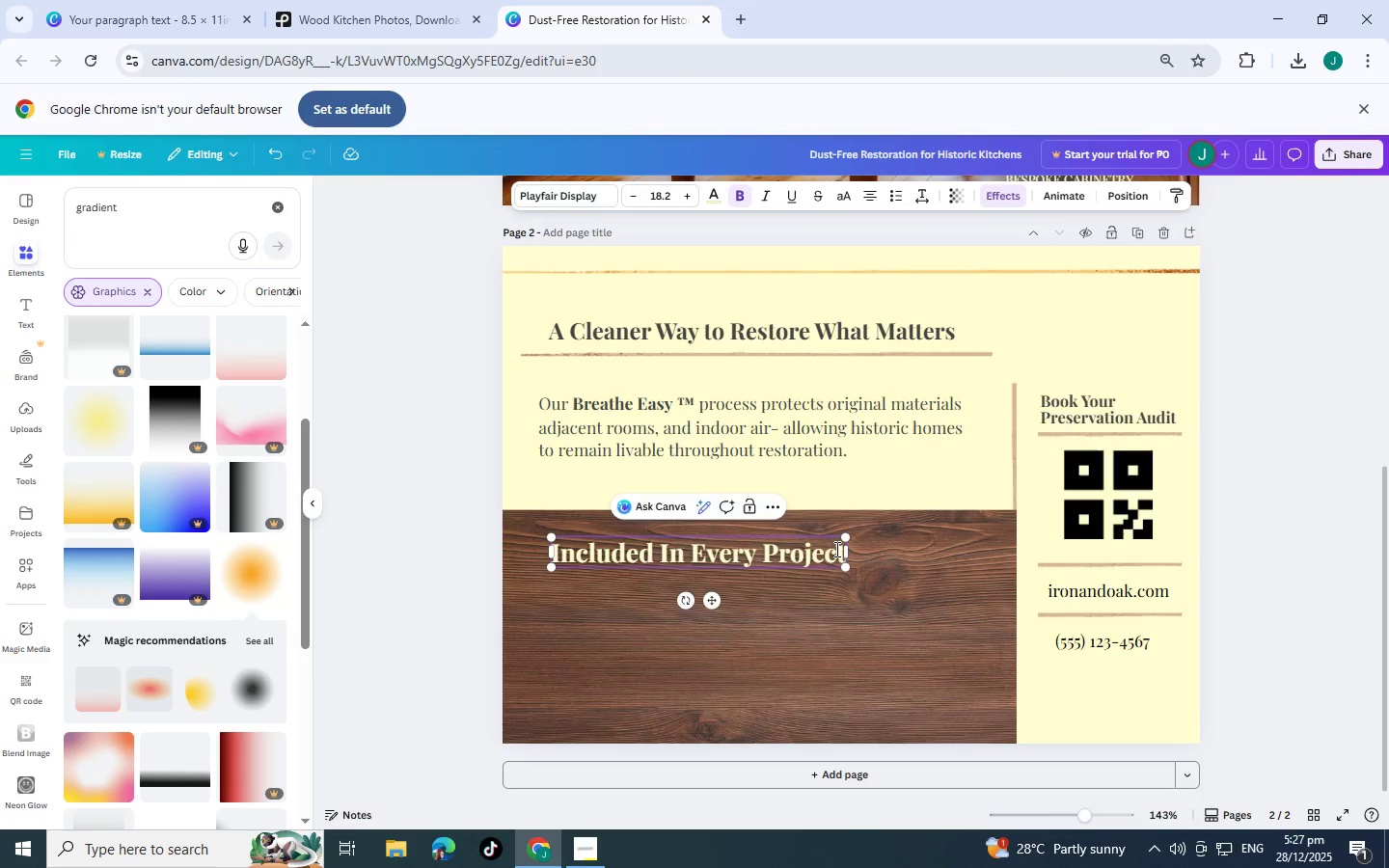 
key(Alt+AltLeft)
 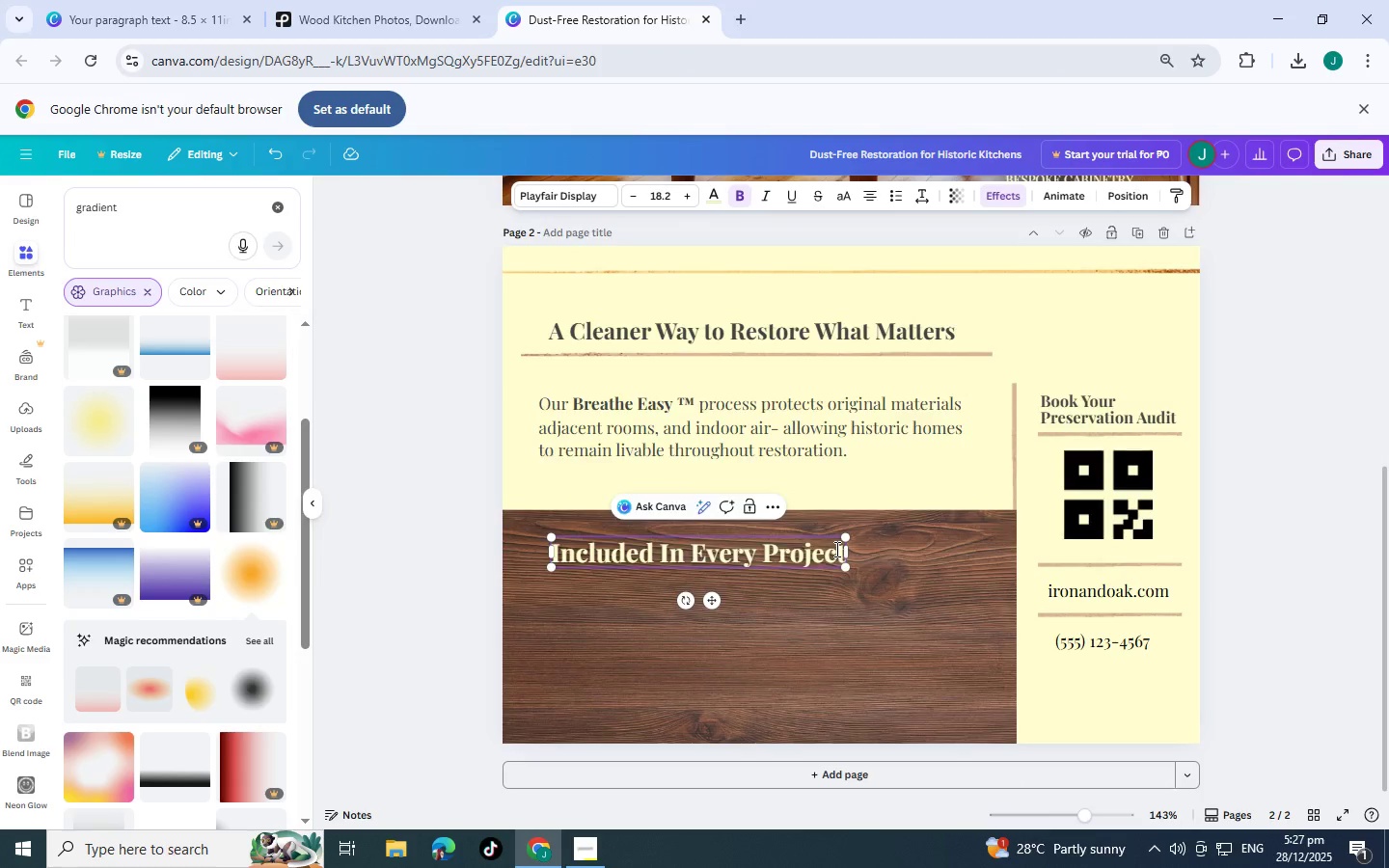 
key(Alt+Tab)